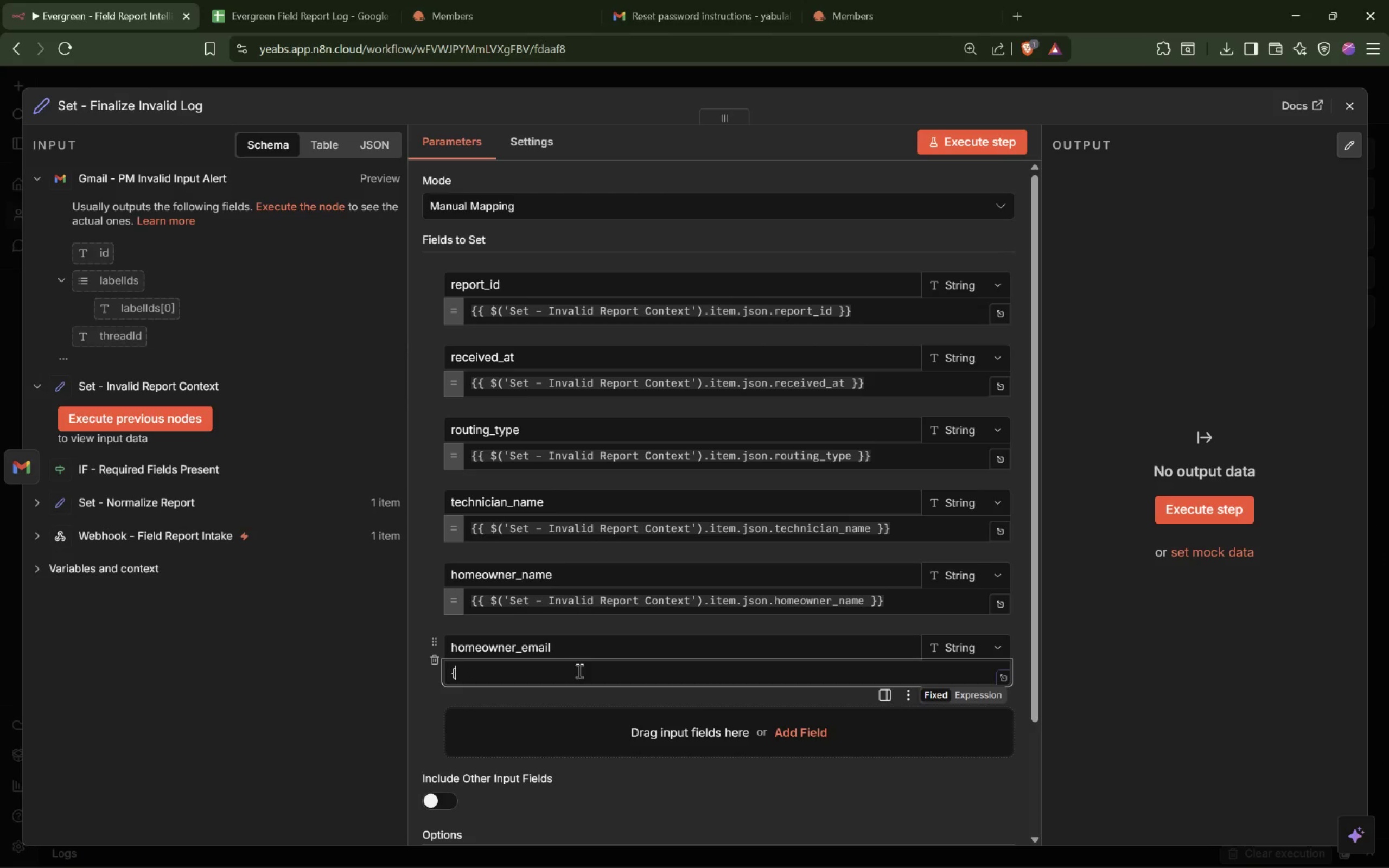 
key(Shift+BracketLeft)
 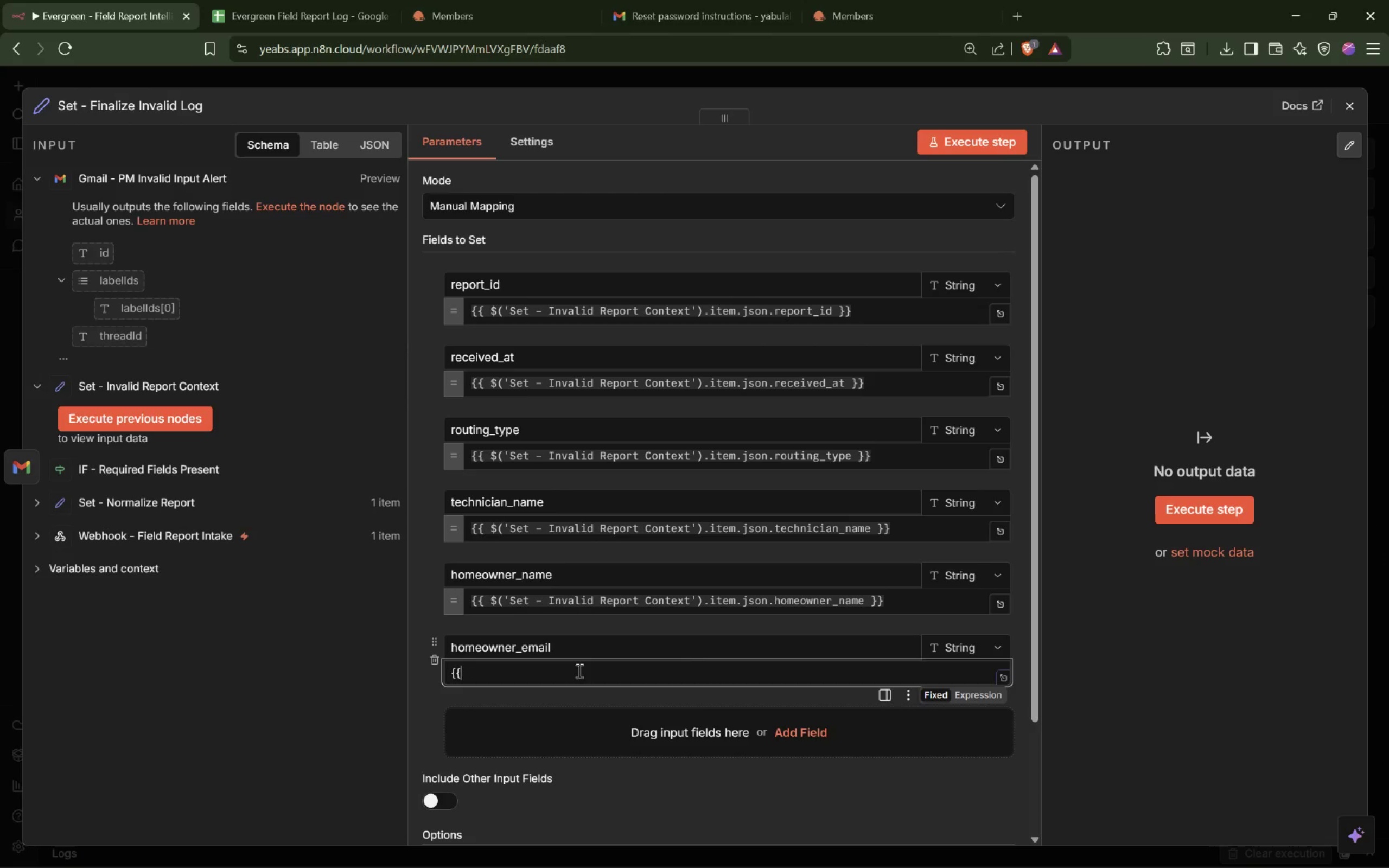 
key(Backspace)
 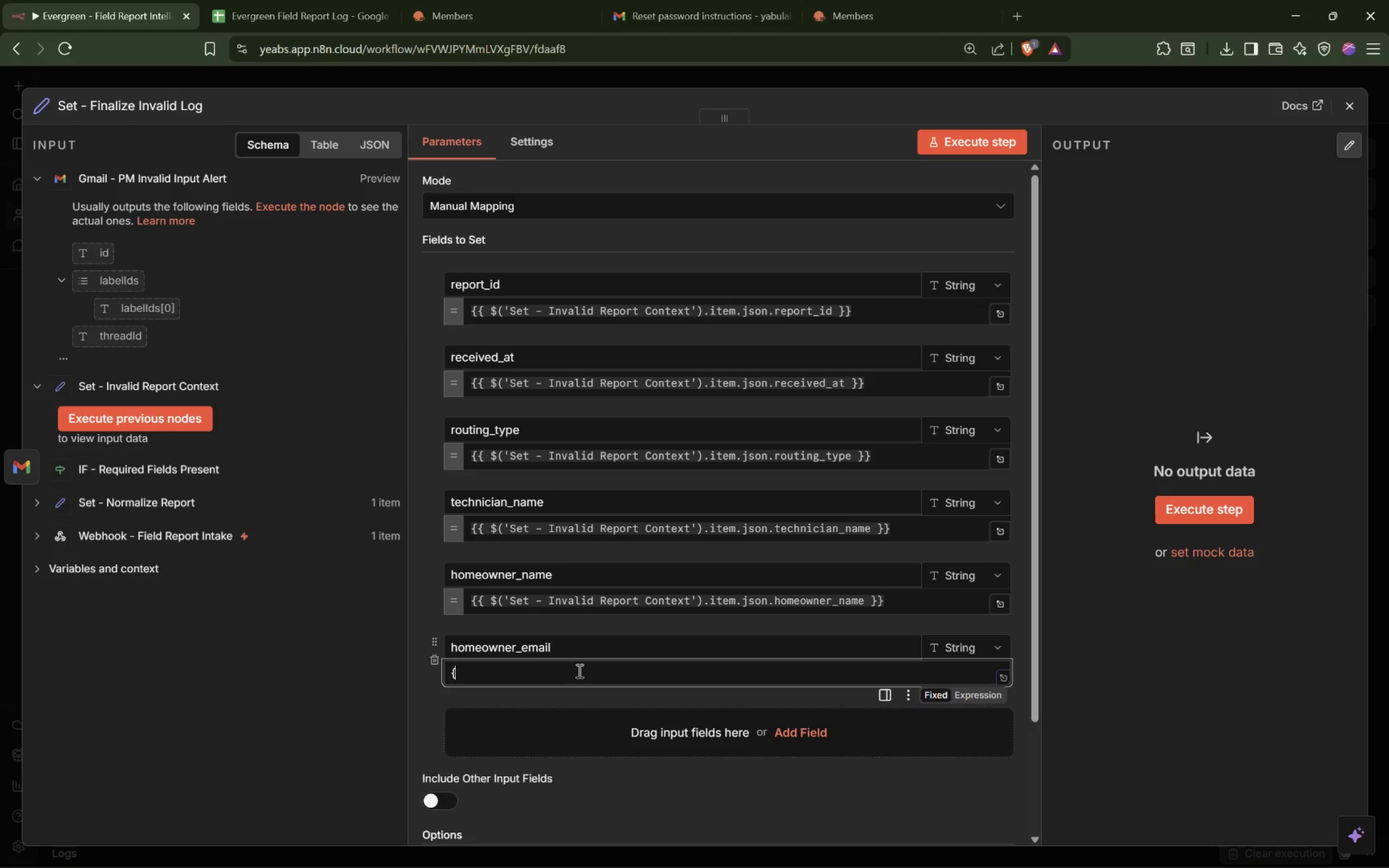 
key(Backspace)
 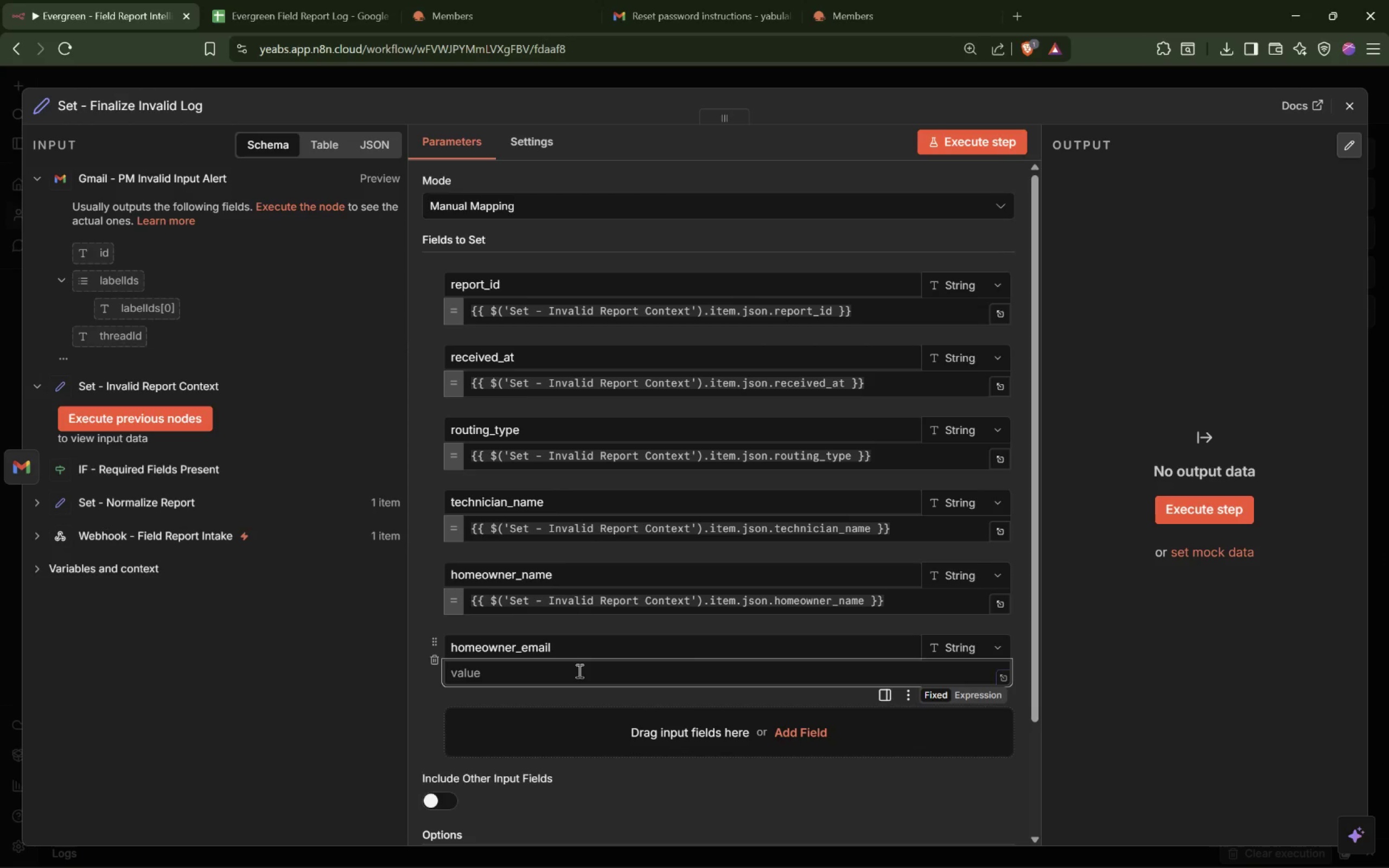 
key(Equal)
 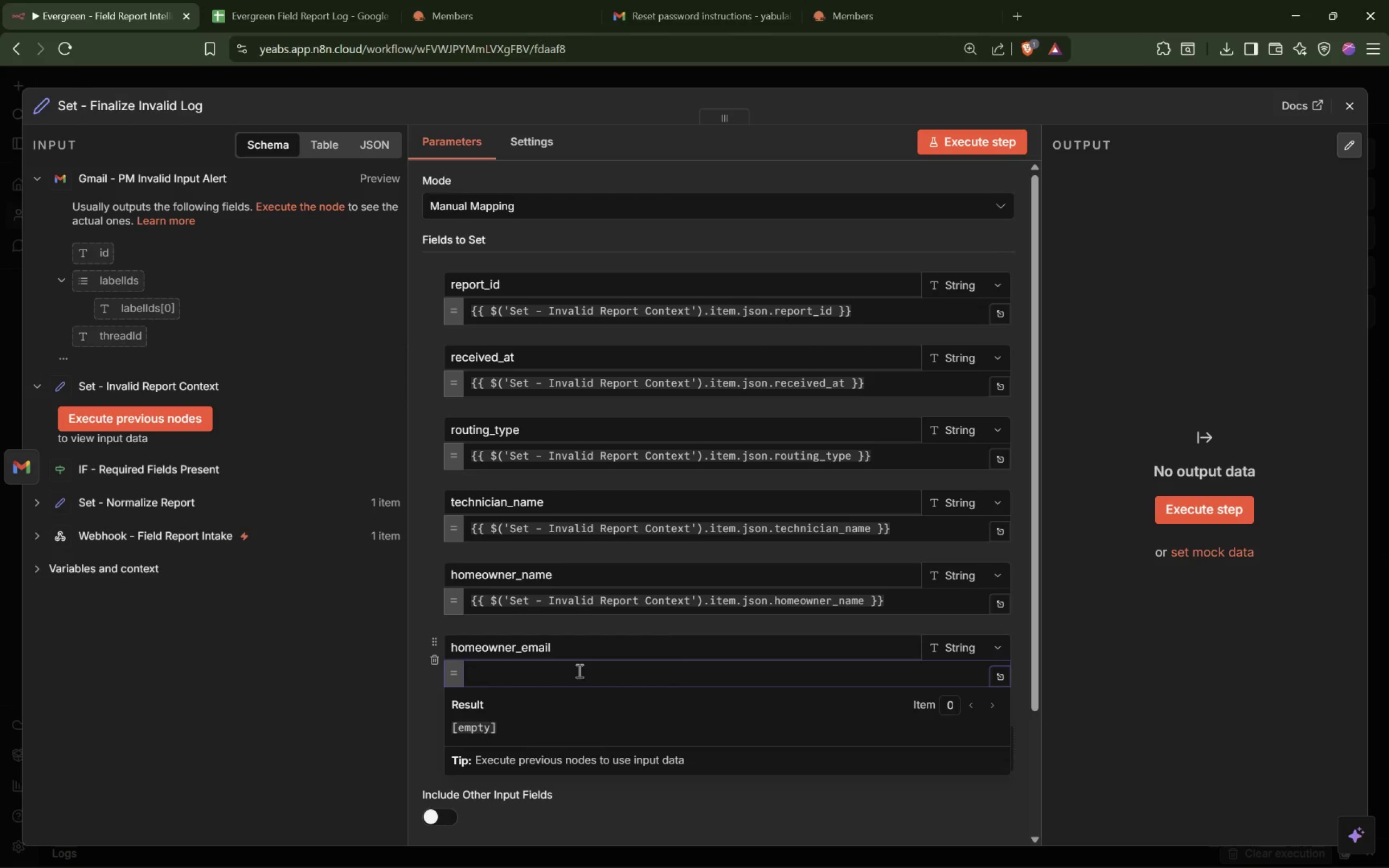 
key(Shift+BracketLeft)
 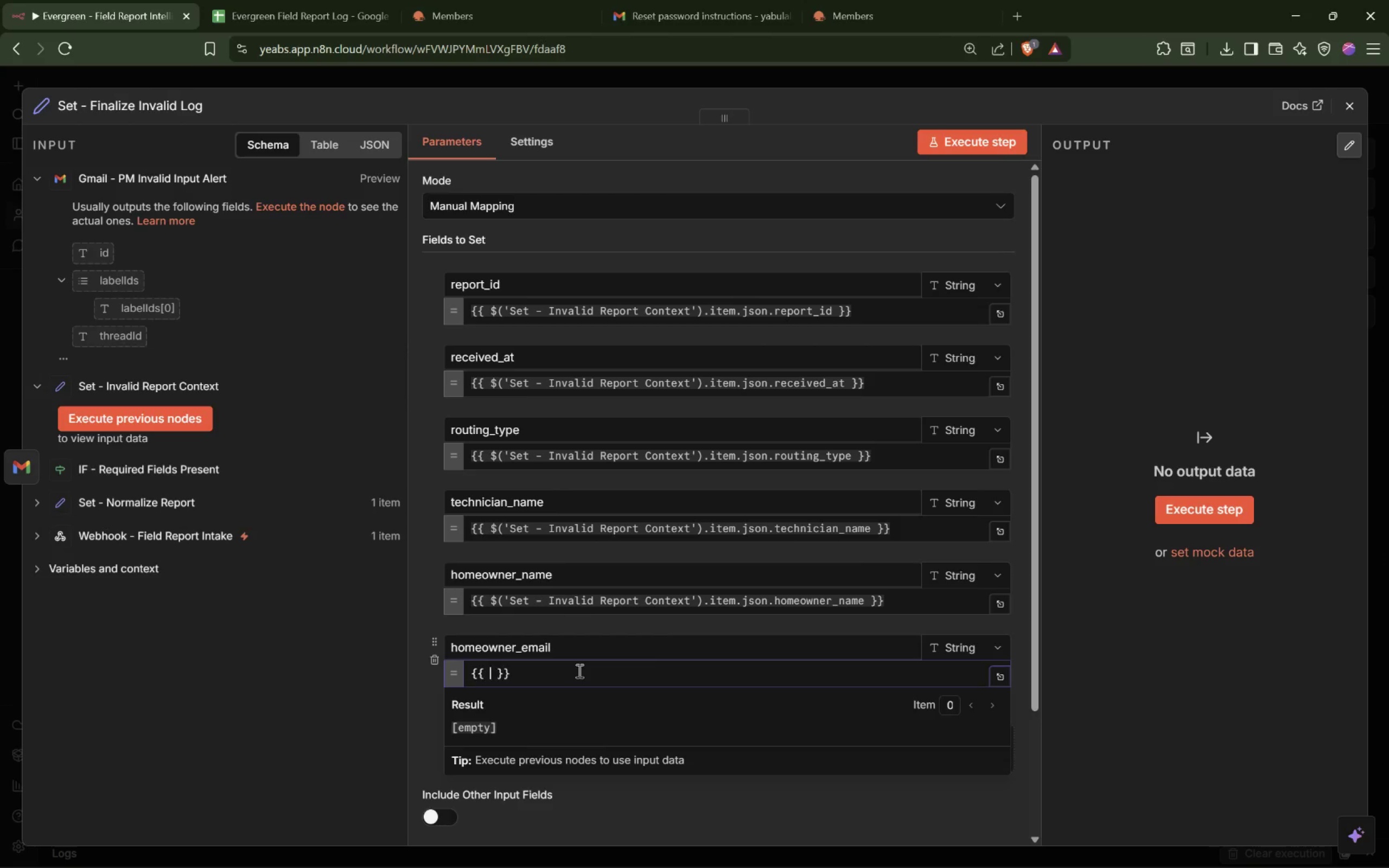 
key(Shift+BracketLeft)
 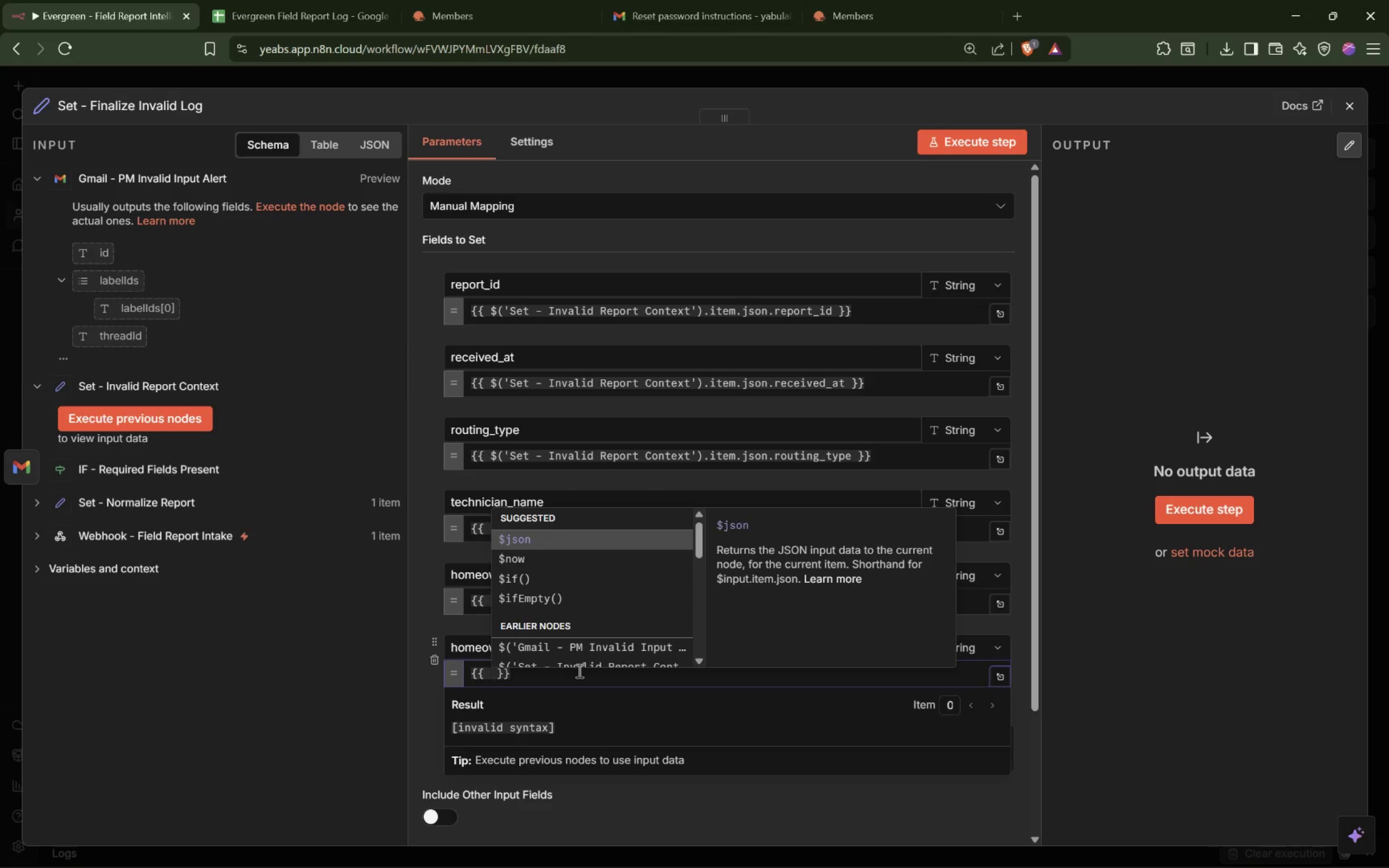 
type($('Set)
 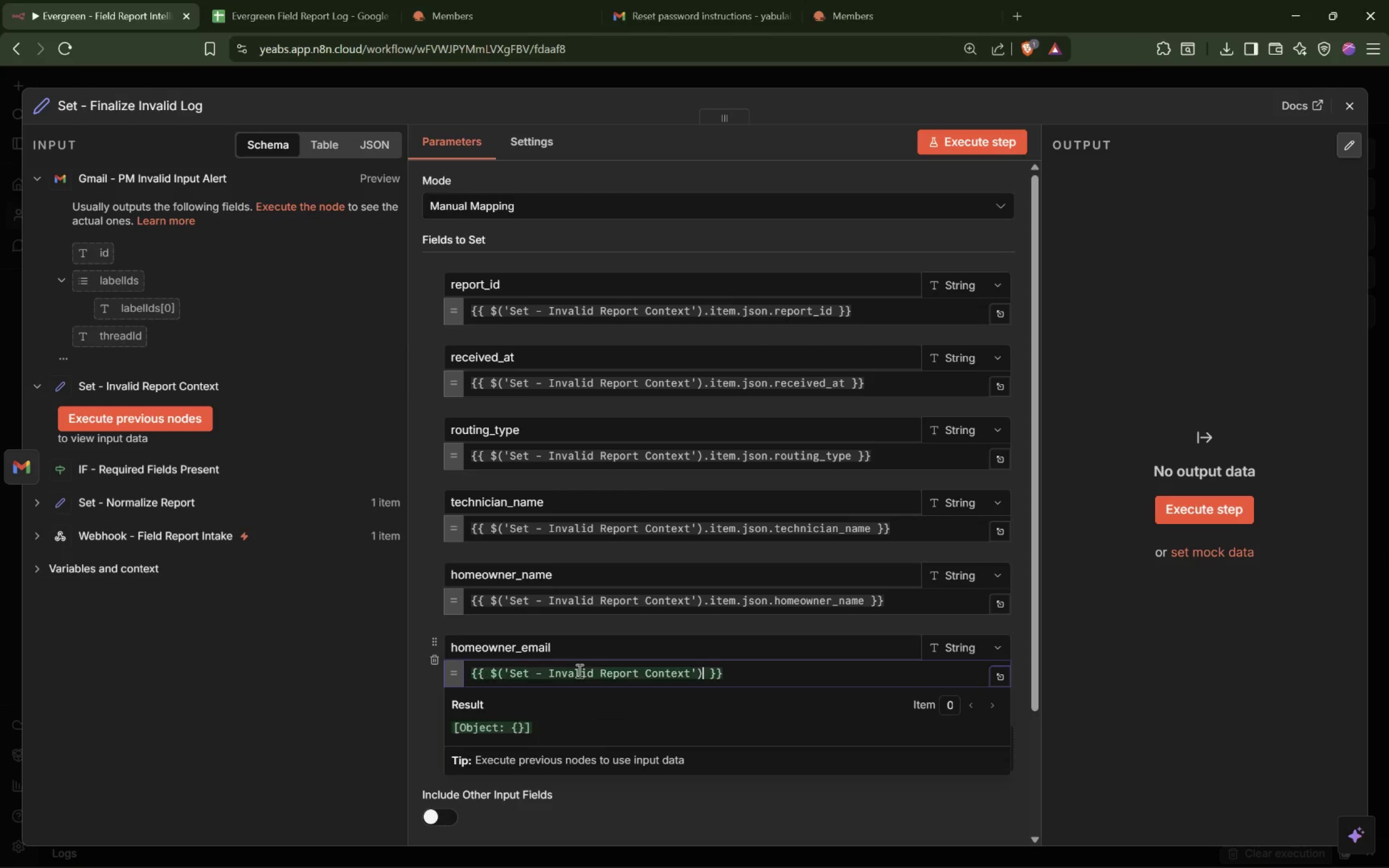 
 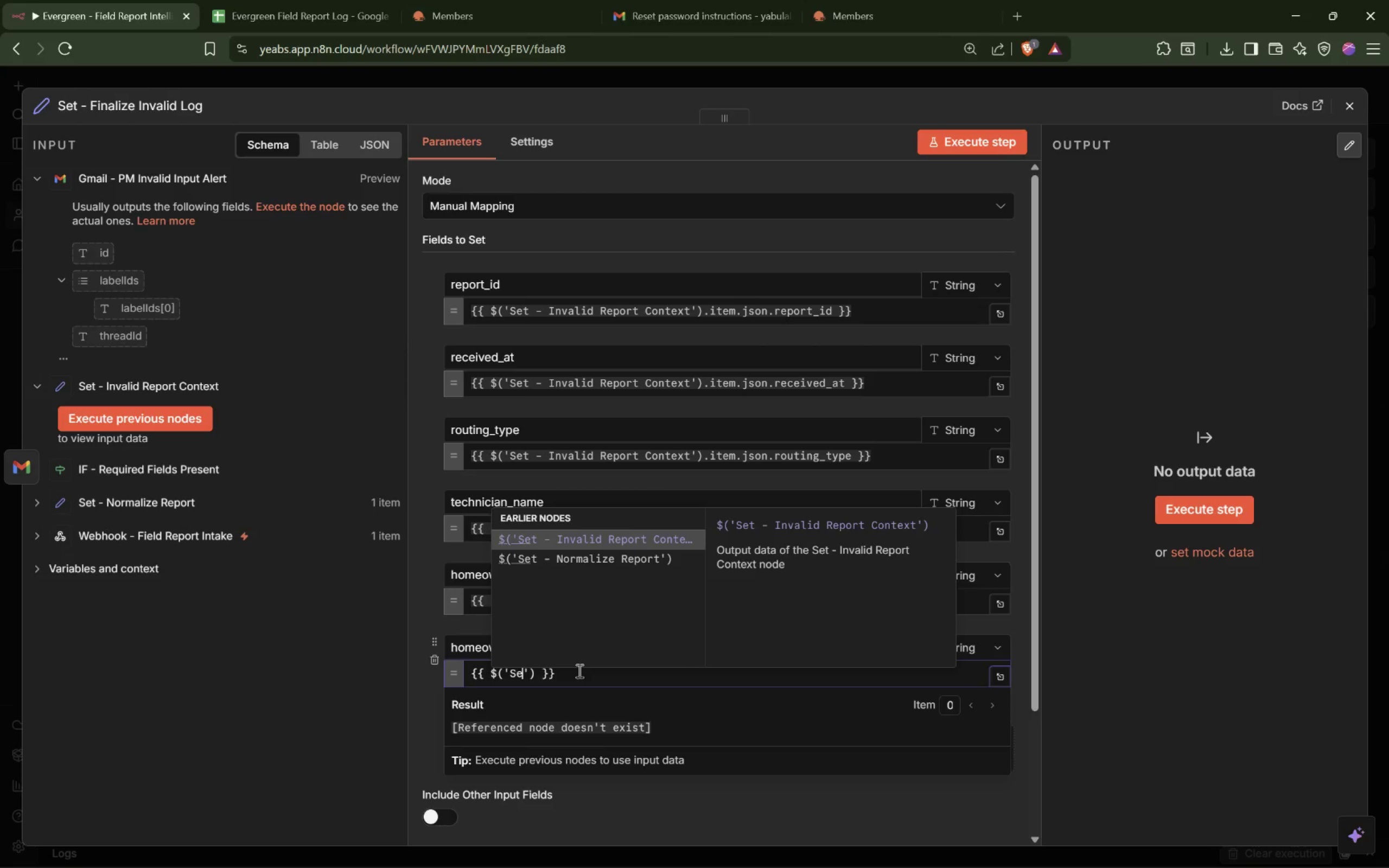 
key(Enter)
 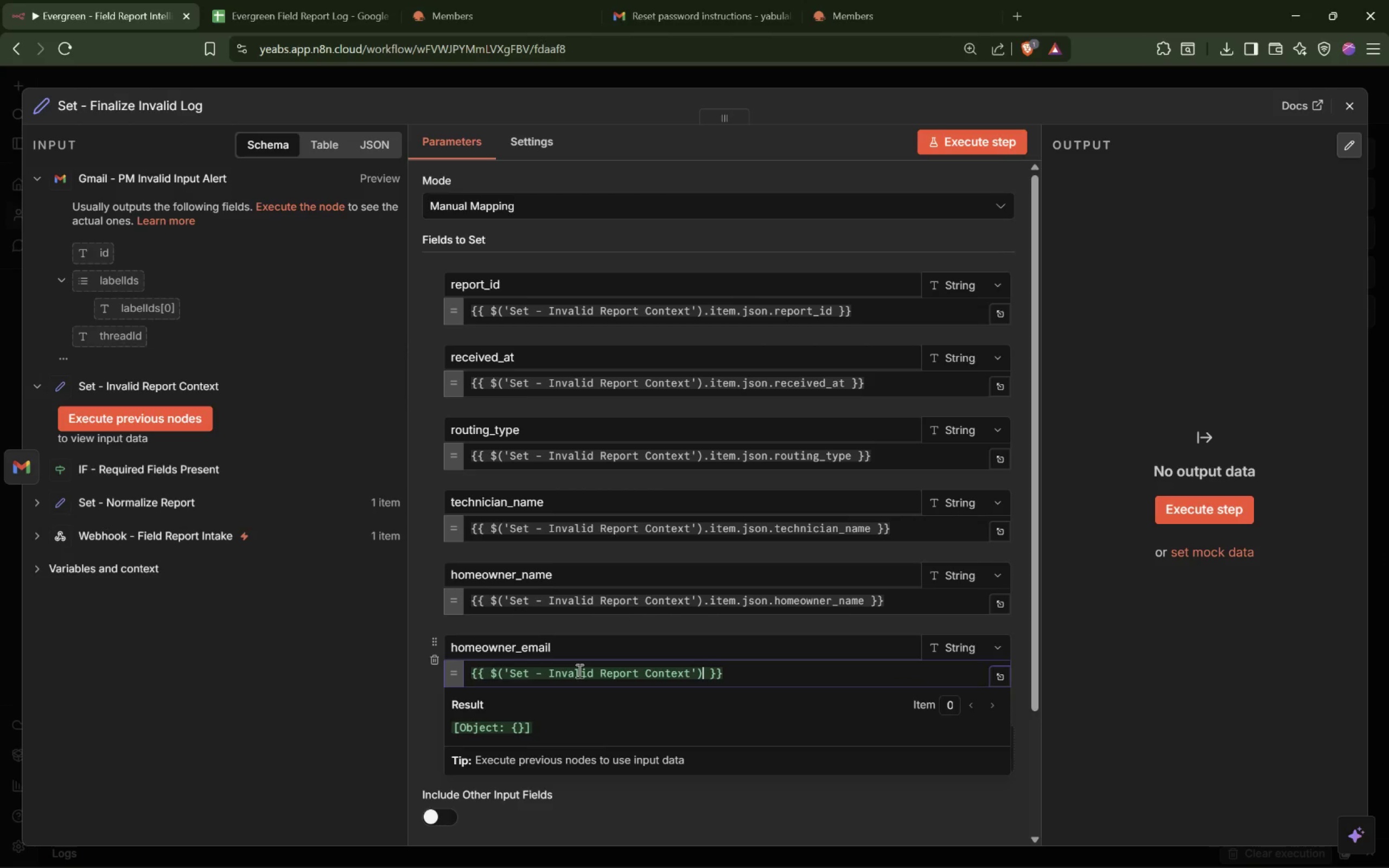 
type(.item.json.homeowner_email)
 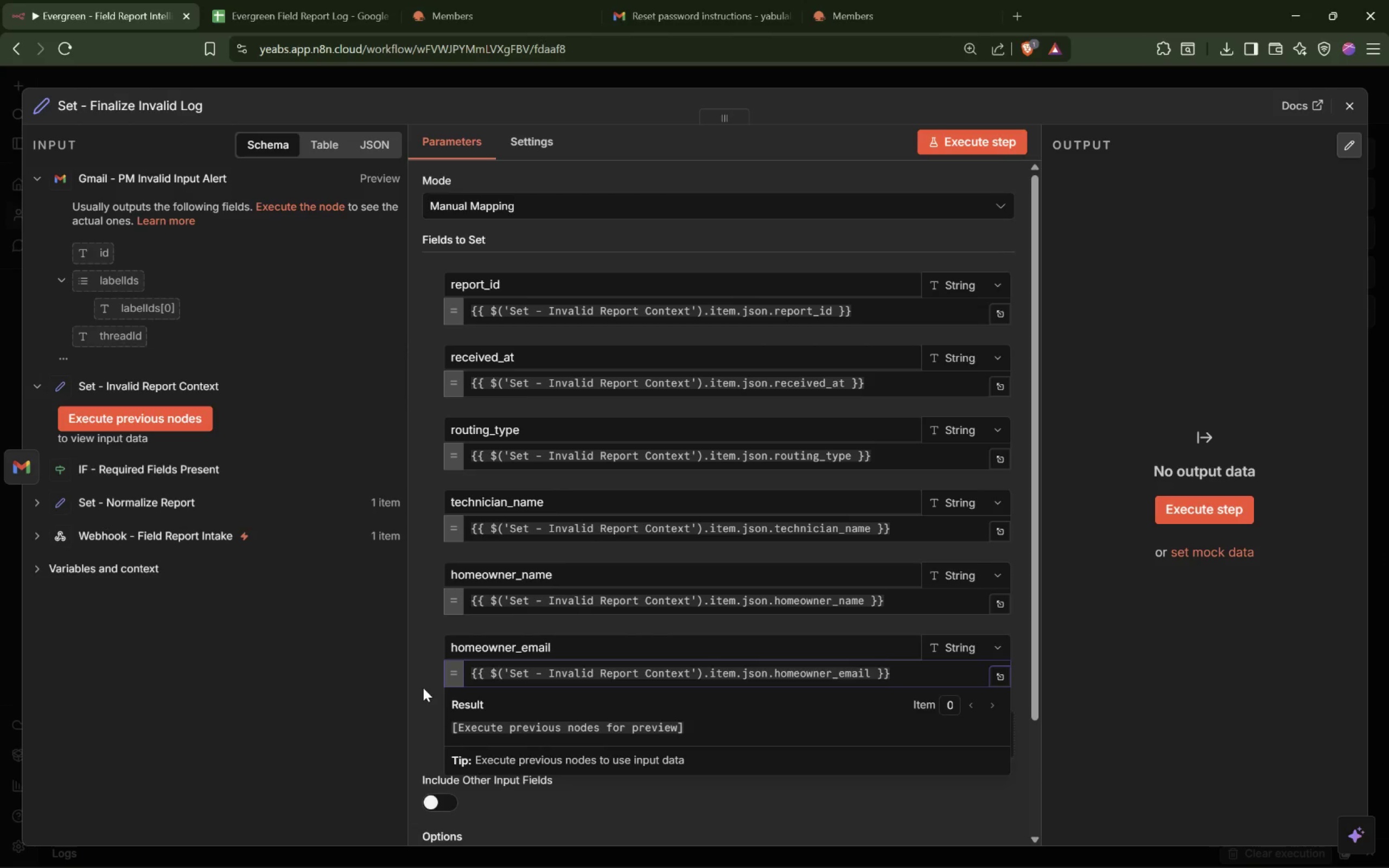 
scroll: coordinate [597, 684], scroll_direction: down, amount: 3.0
 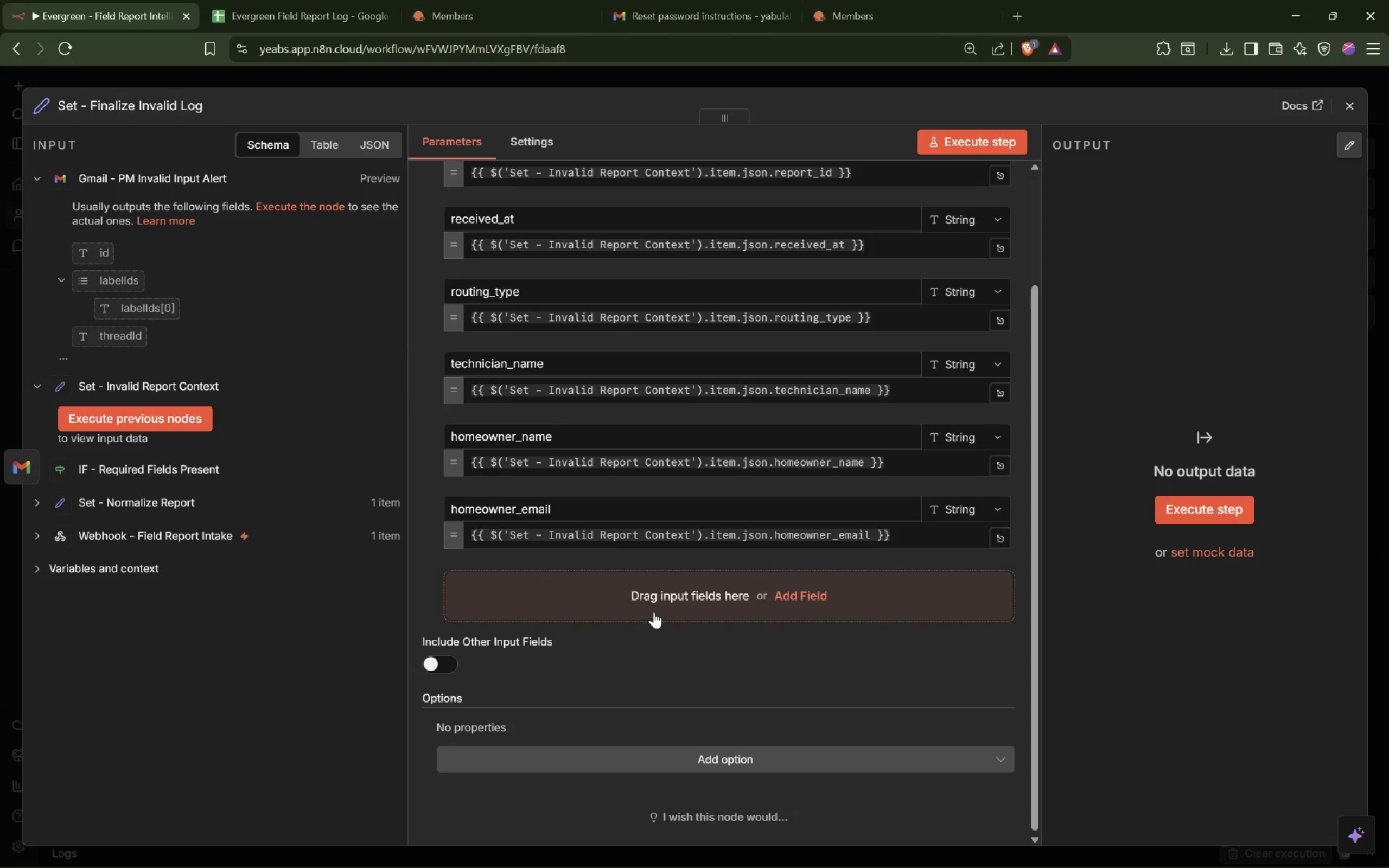 
left_click([668, 601])
 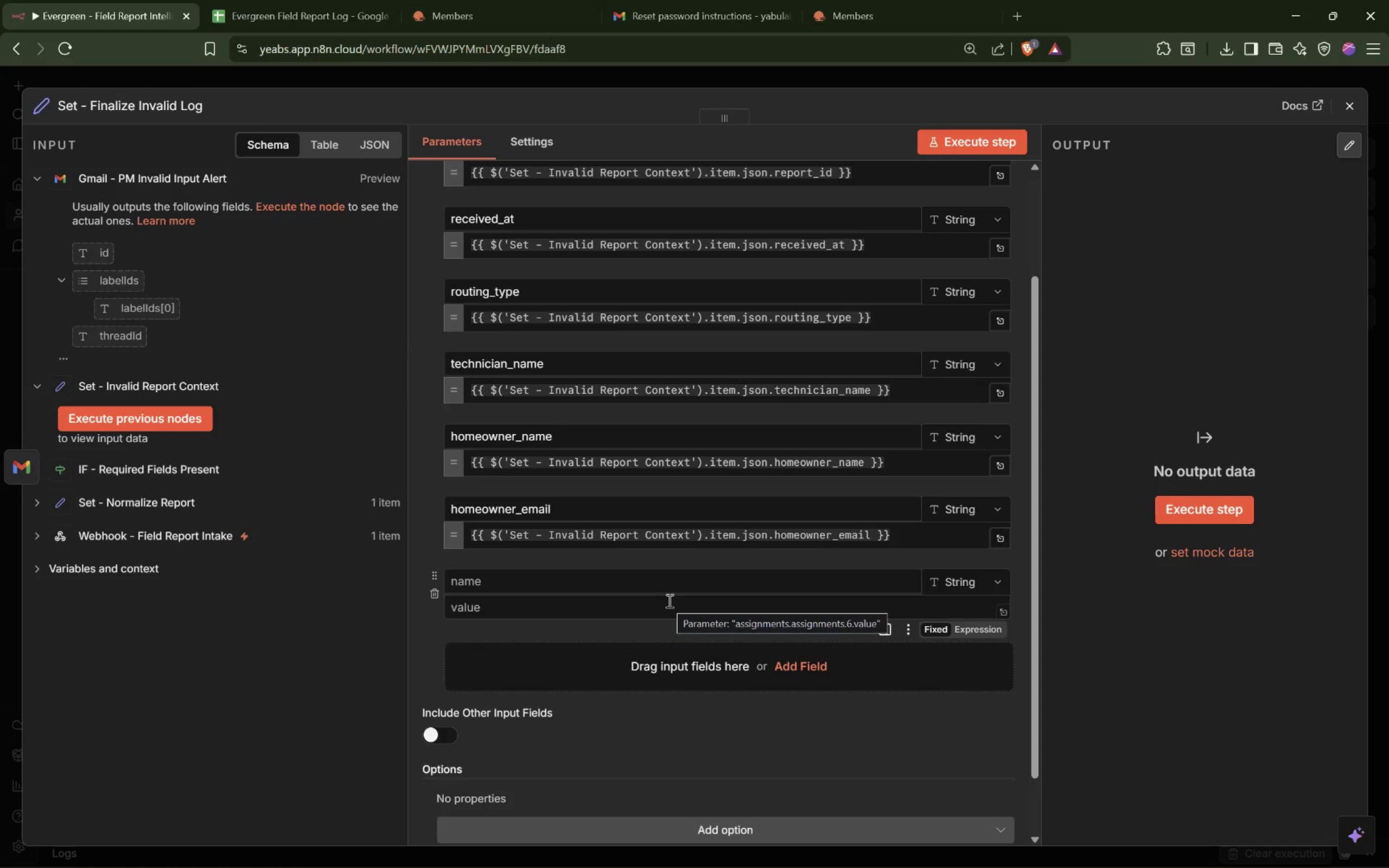 
left_click([661, 578])
 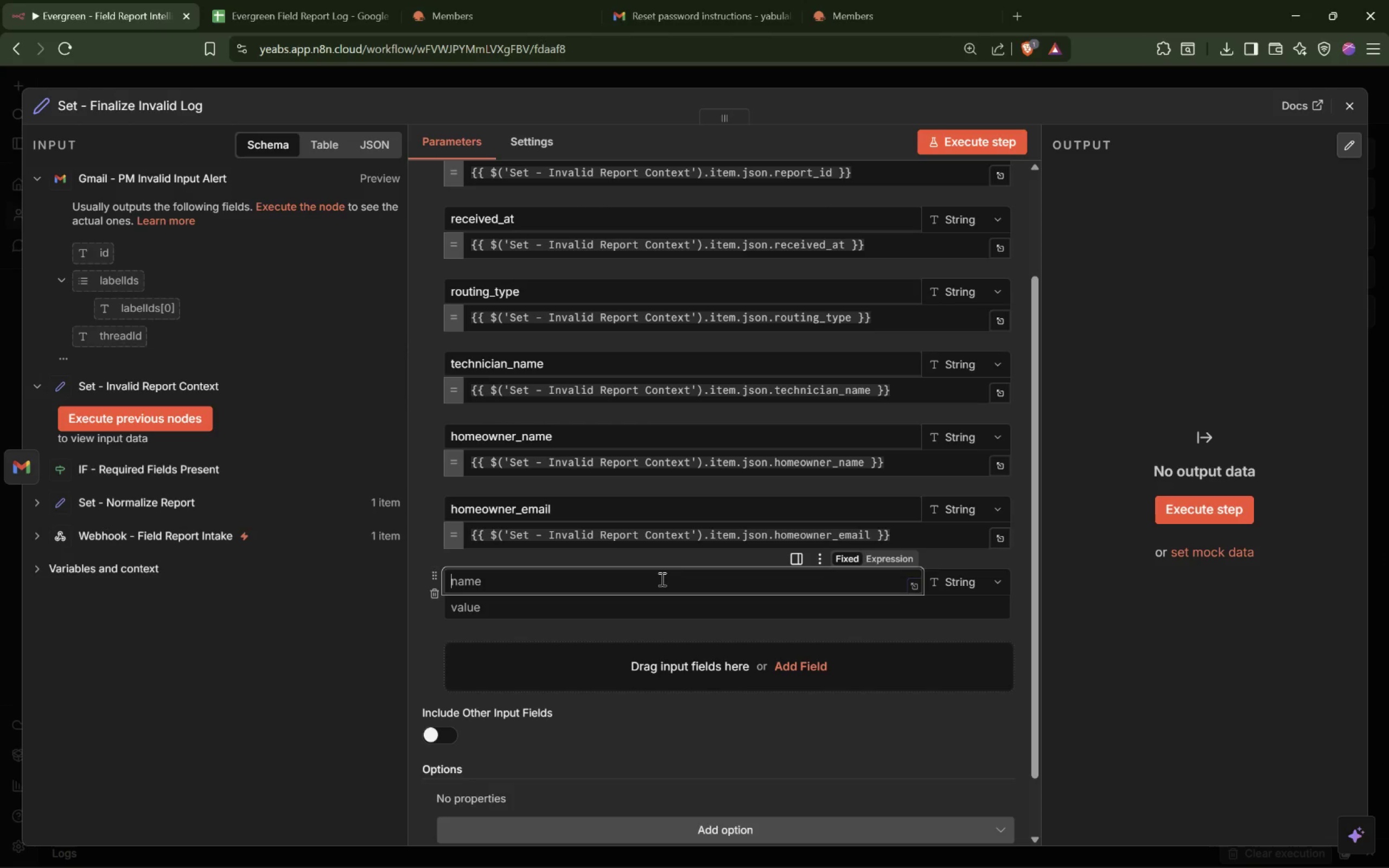 
type(property_address)
key(Tab)
key(Tab)
type(={{$(')
 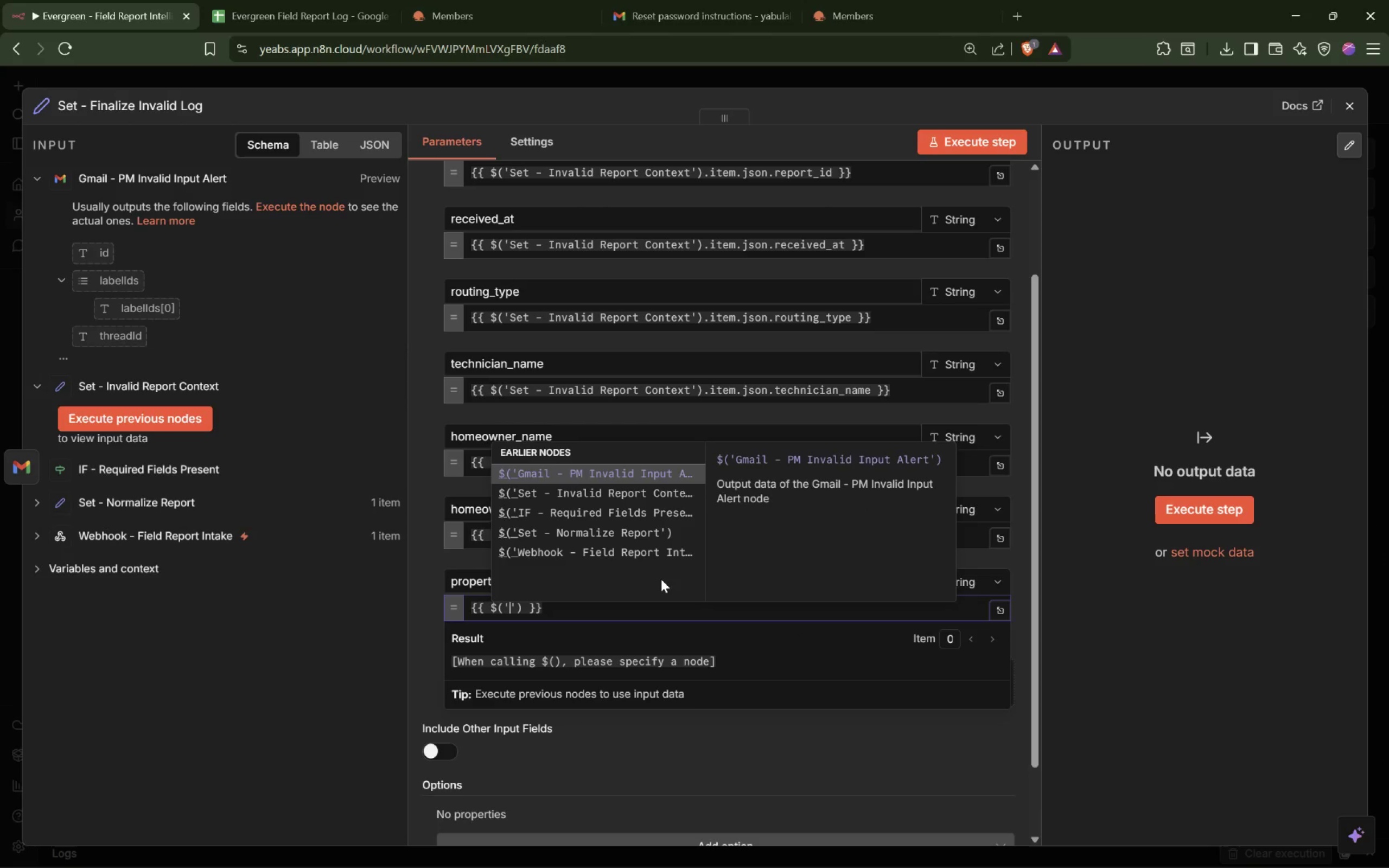 
key(ArrowDown)
 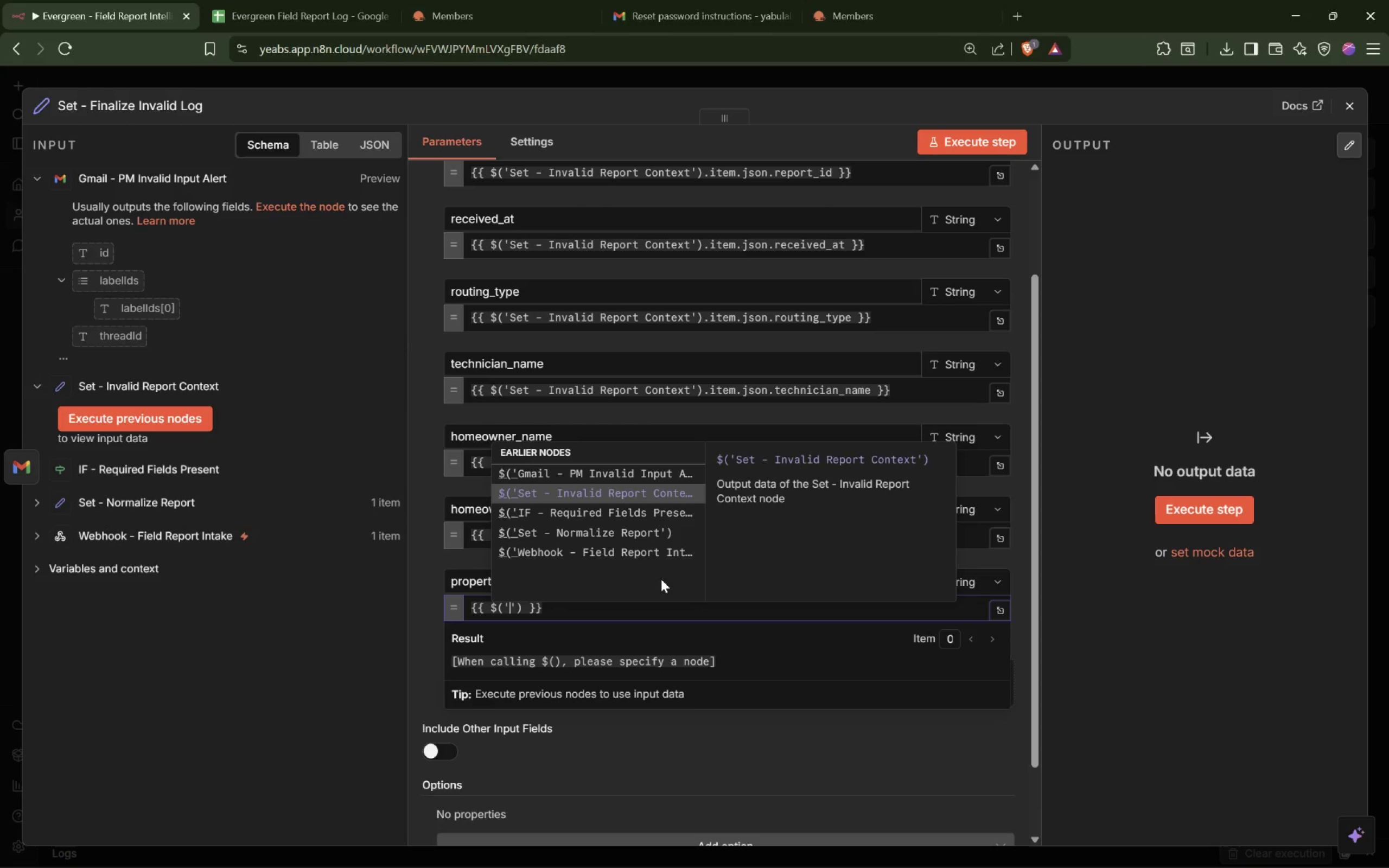 
key(Enter)
 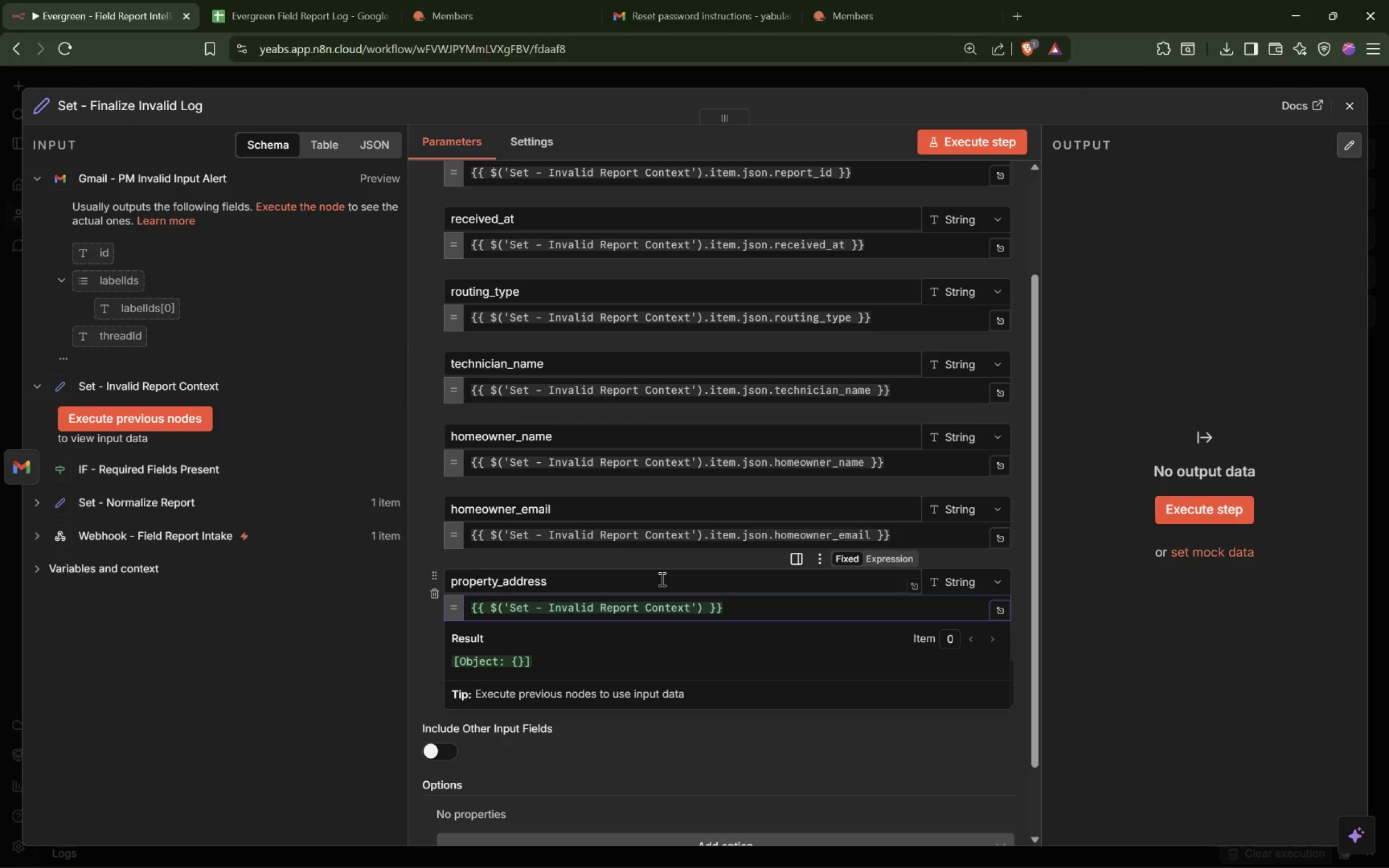 
type(.item.json.property_address)
 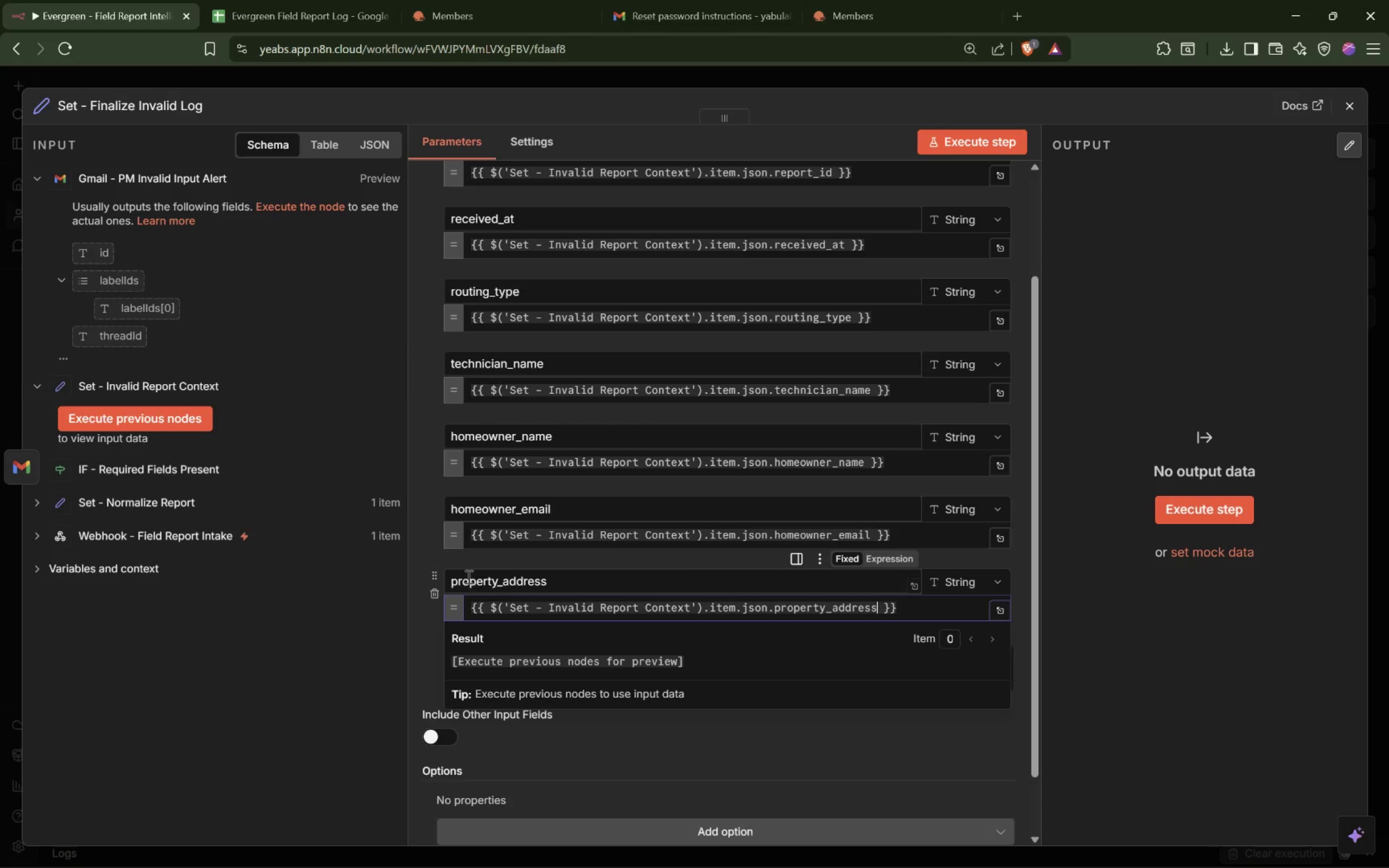 
wait(39.45)
 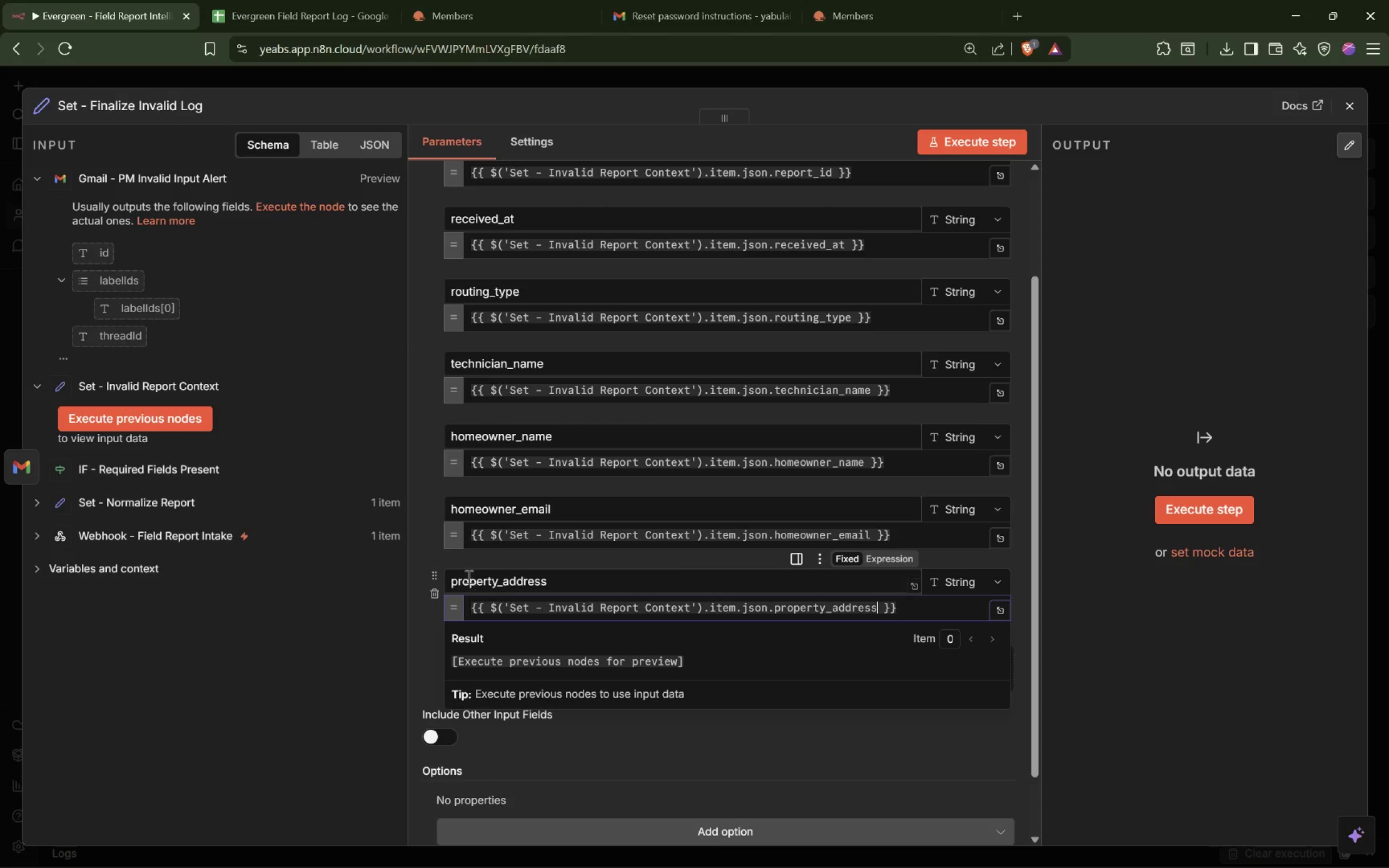 
left_click([698, 653])
 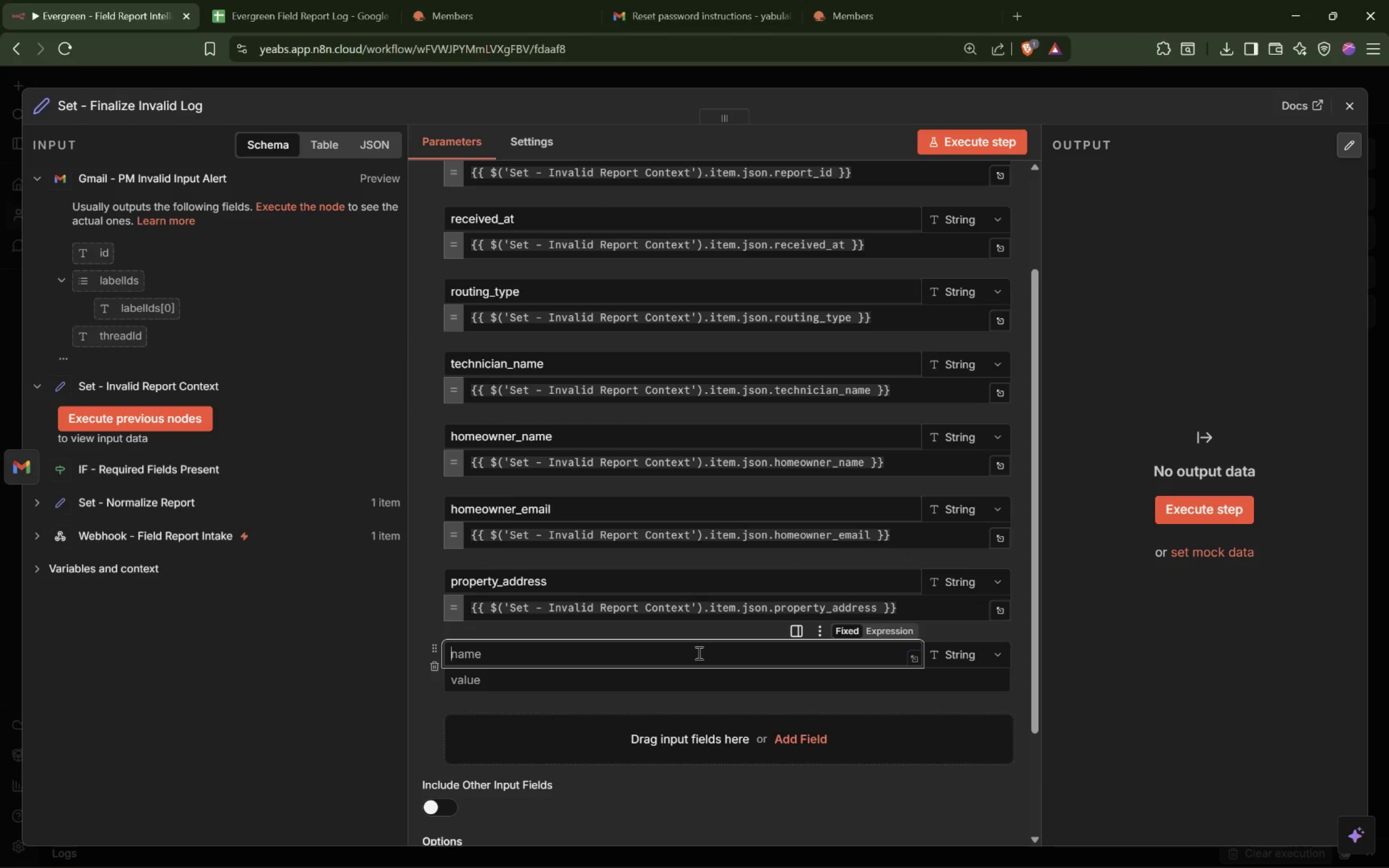 
type(city)
key(Tab)
key(Tab)
type(={{$(')
 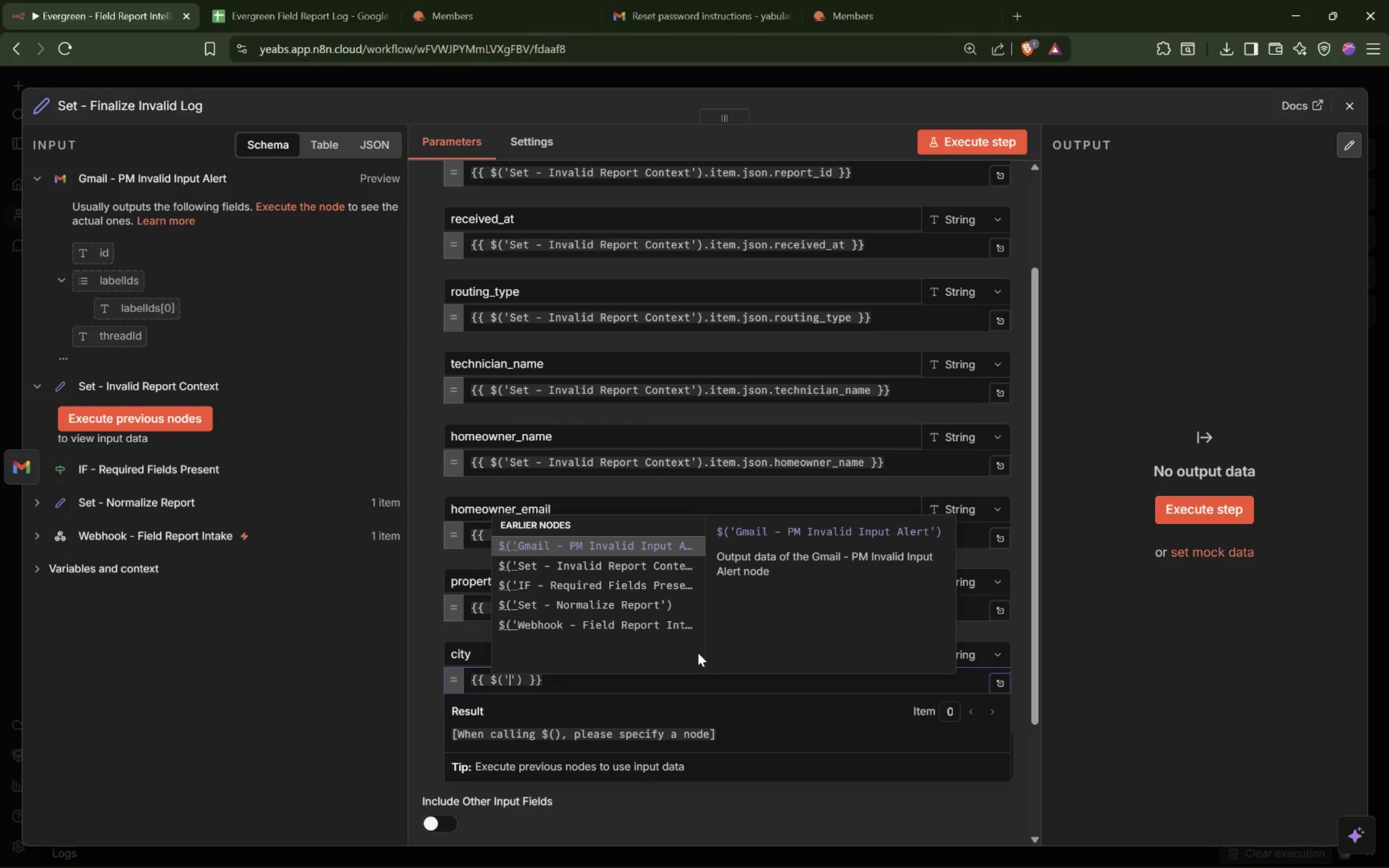 
key(ArrowDown)
 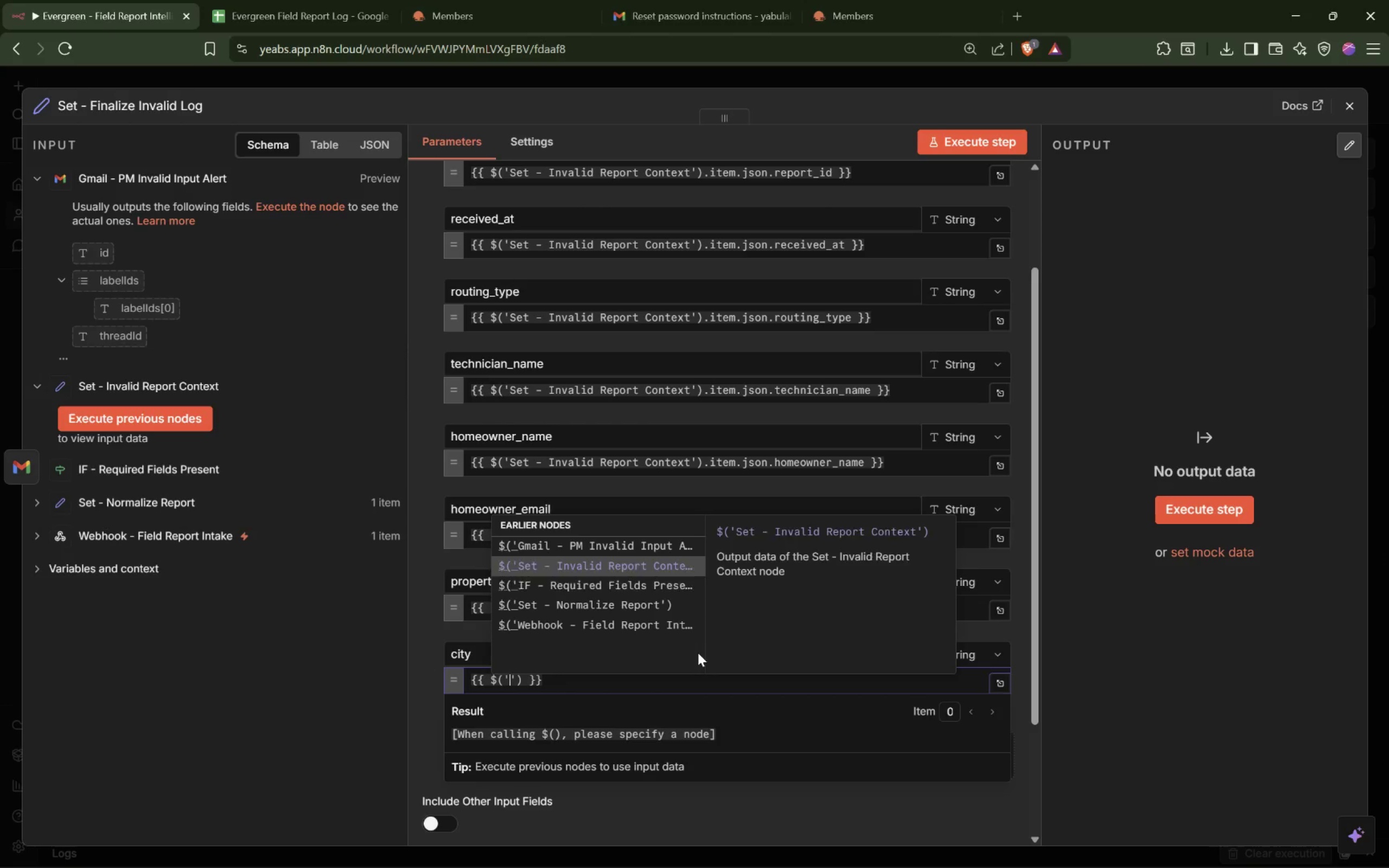 
key(ArrowDown)
 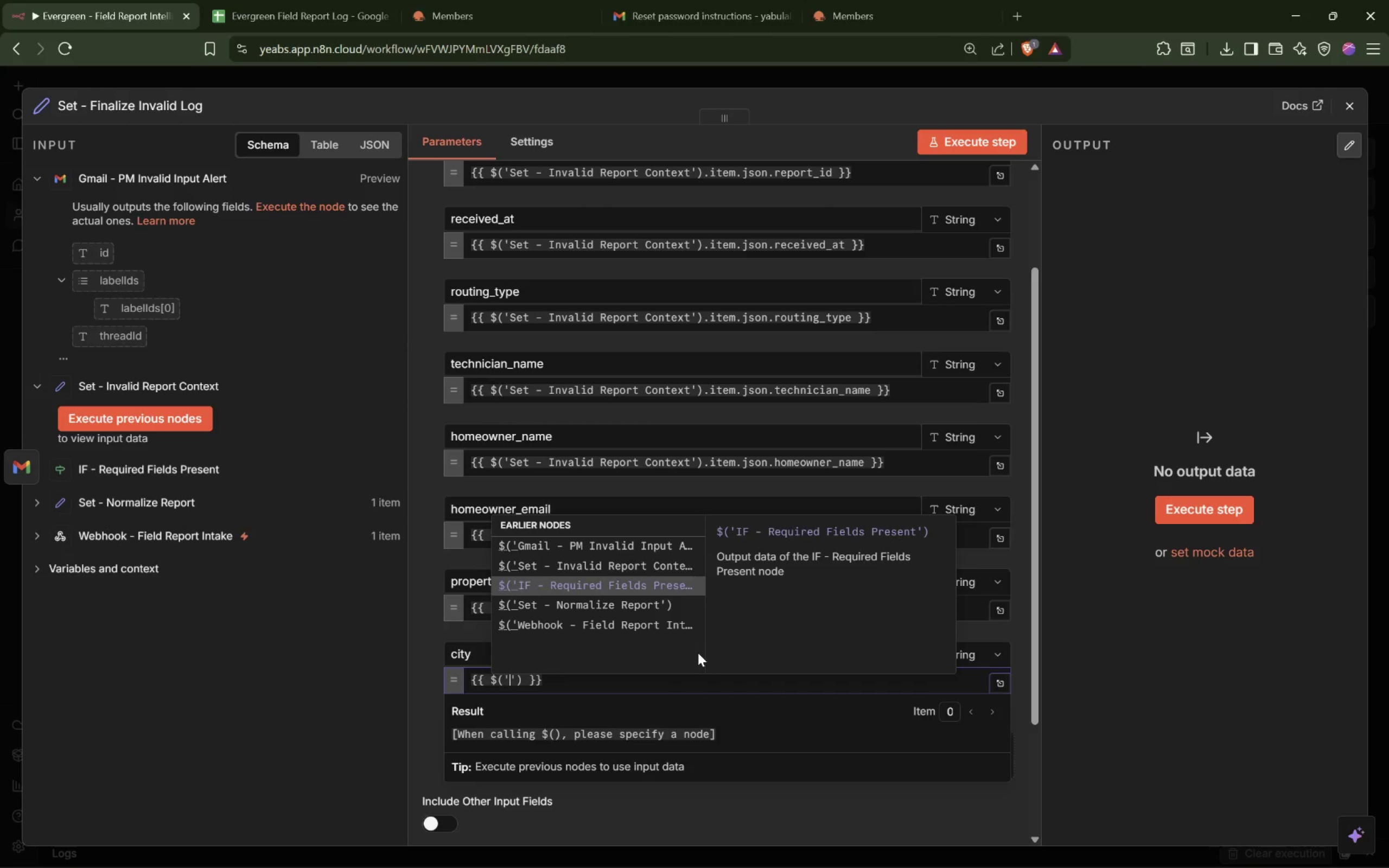 
key(ArrowUp)
 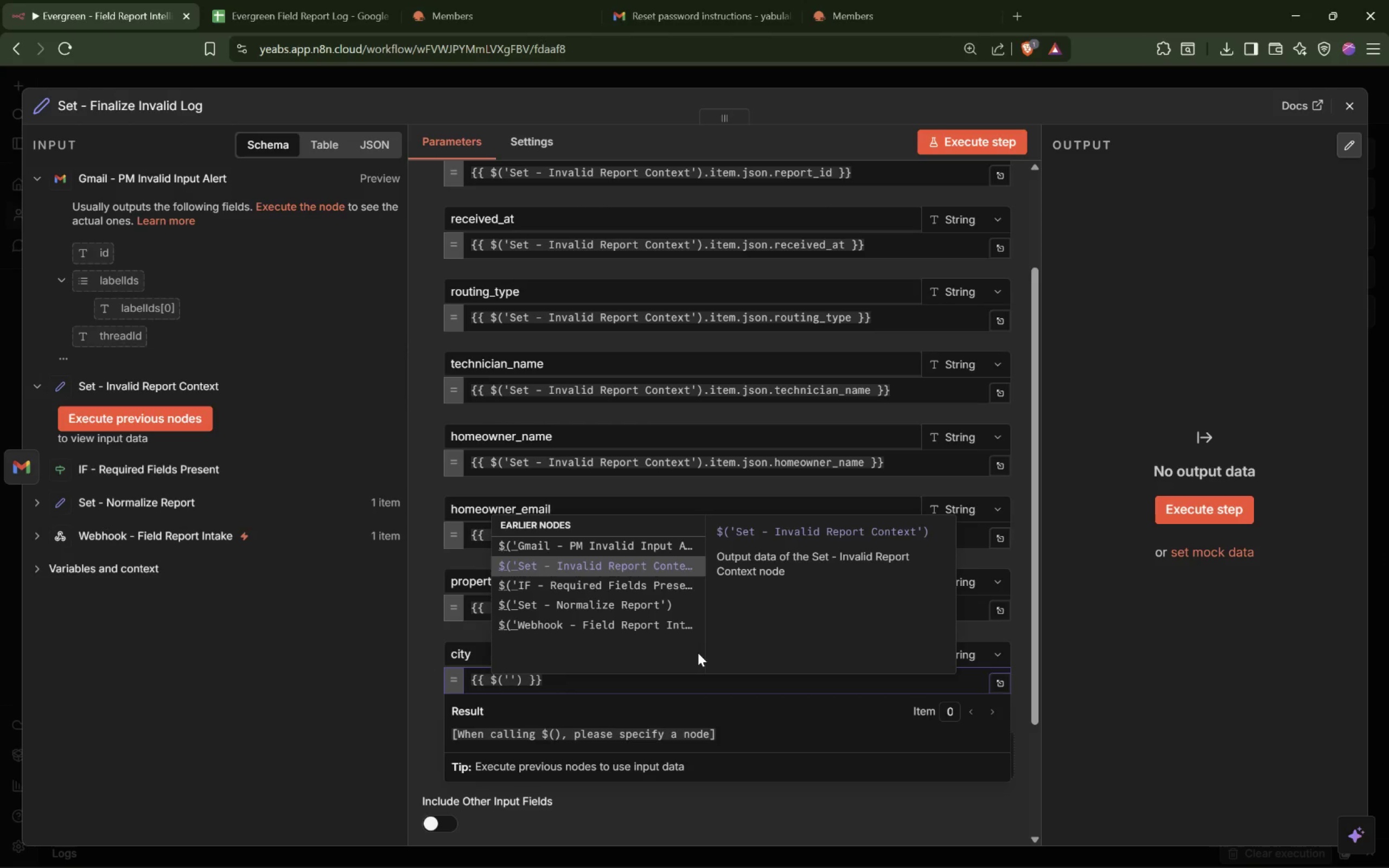 
key(Enter)
 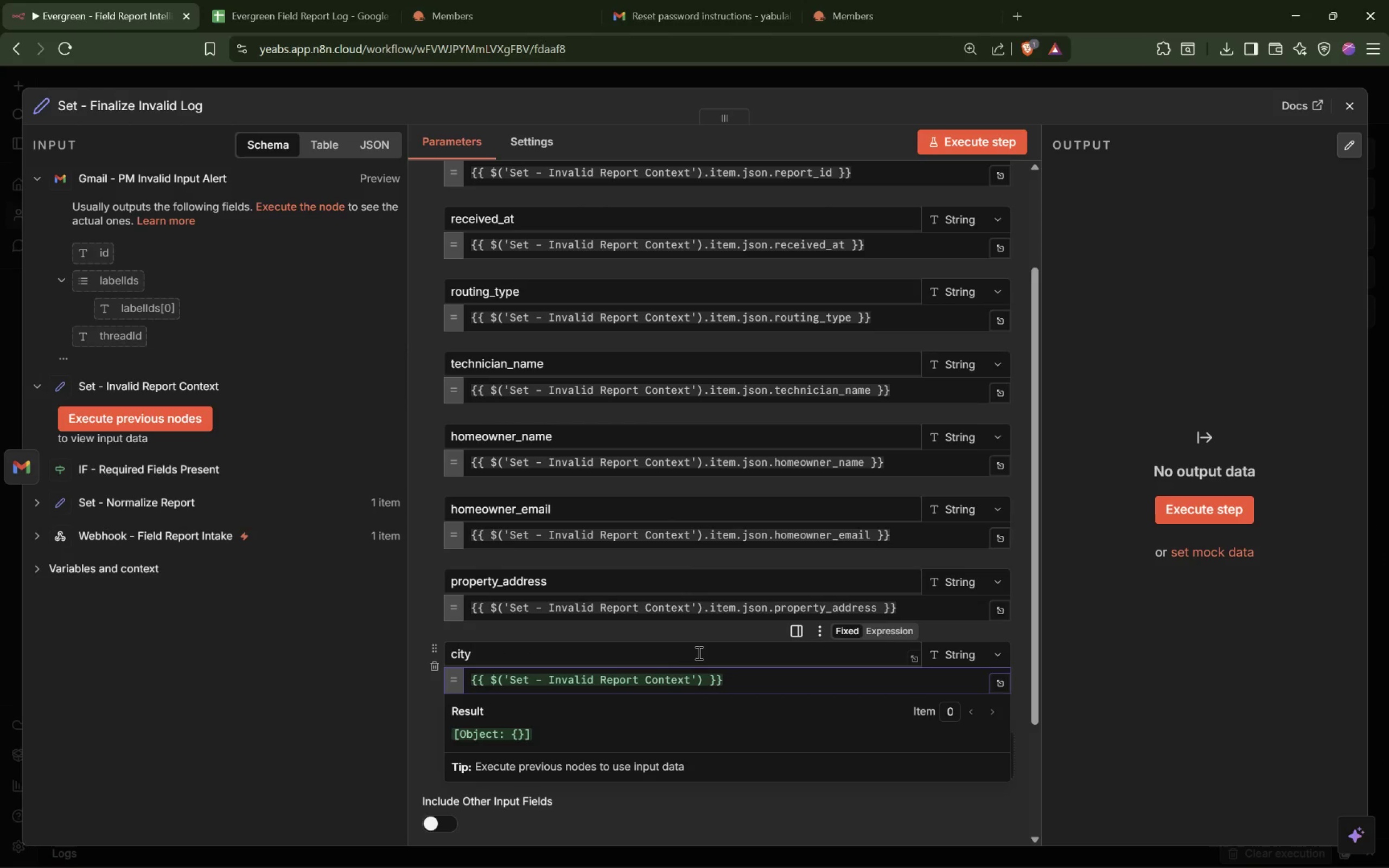 
type(.item.json.city)
 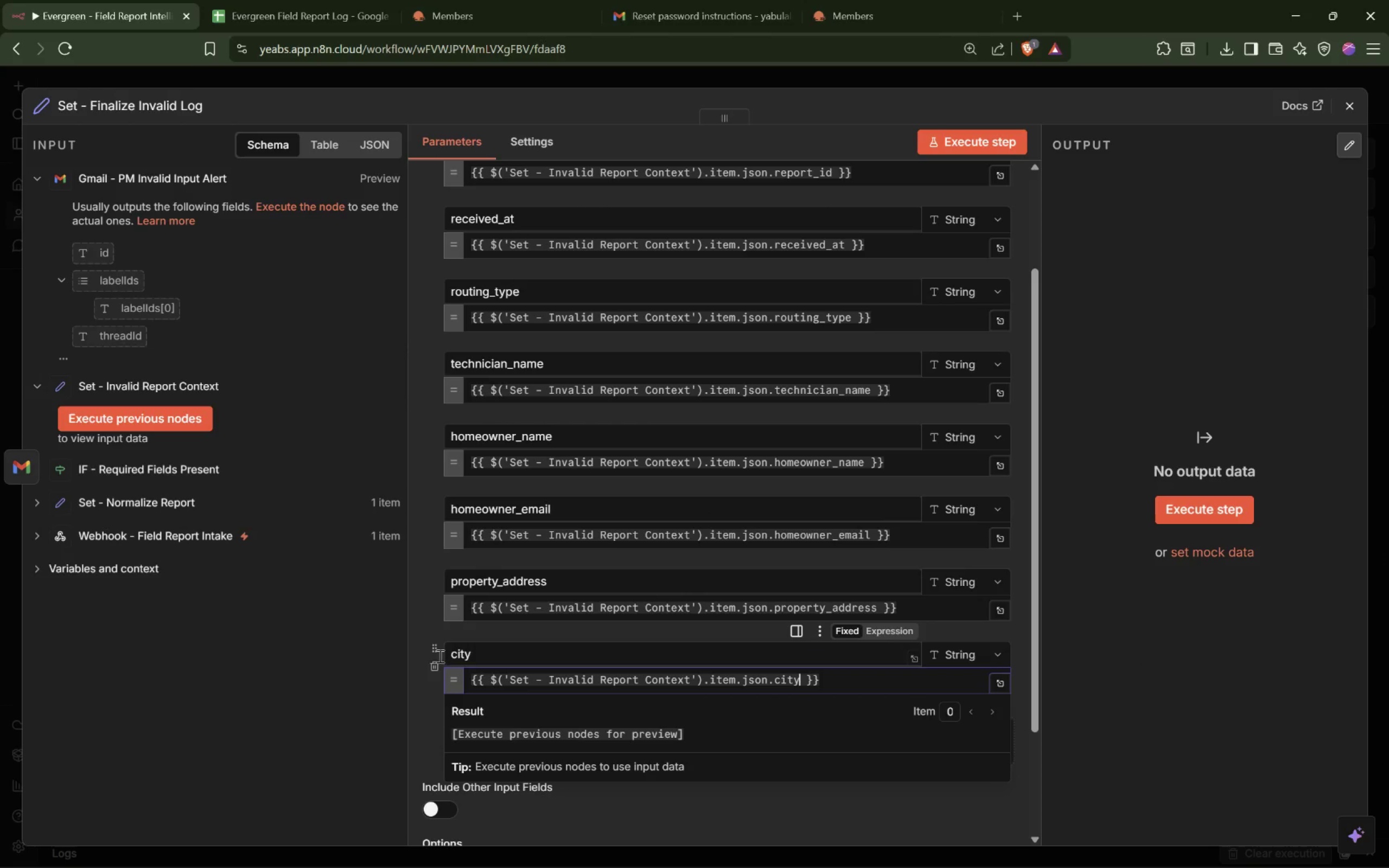 
left_click([423, 623])
 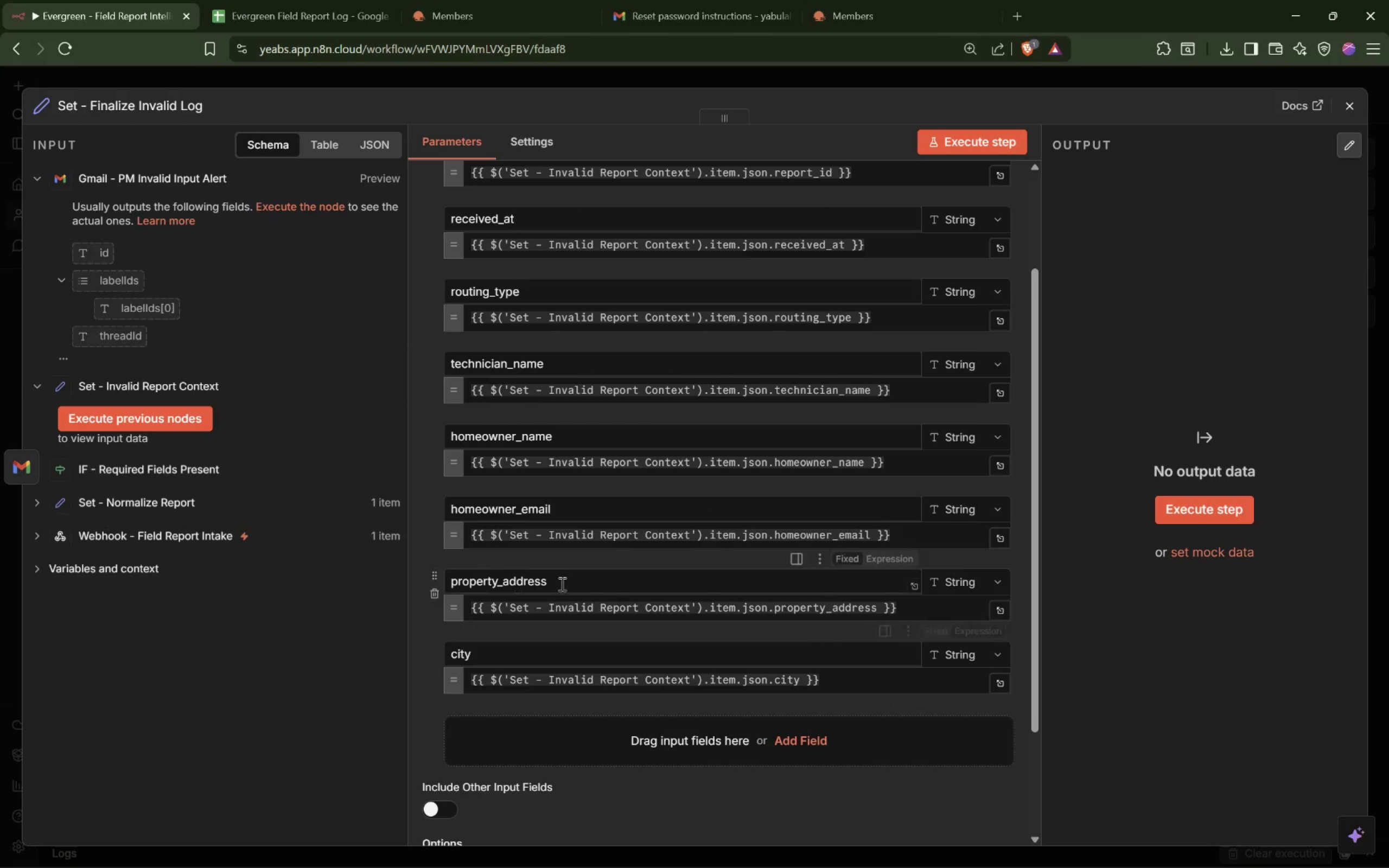 
scroll: coordinate [561, 584], scroll_direction: down, amount: 8.0
 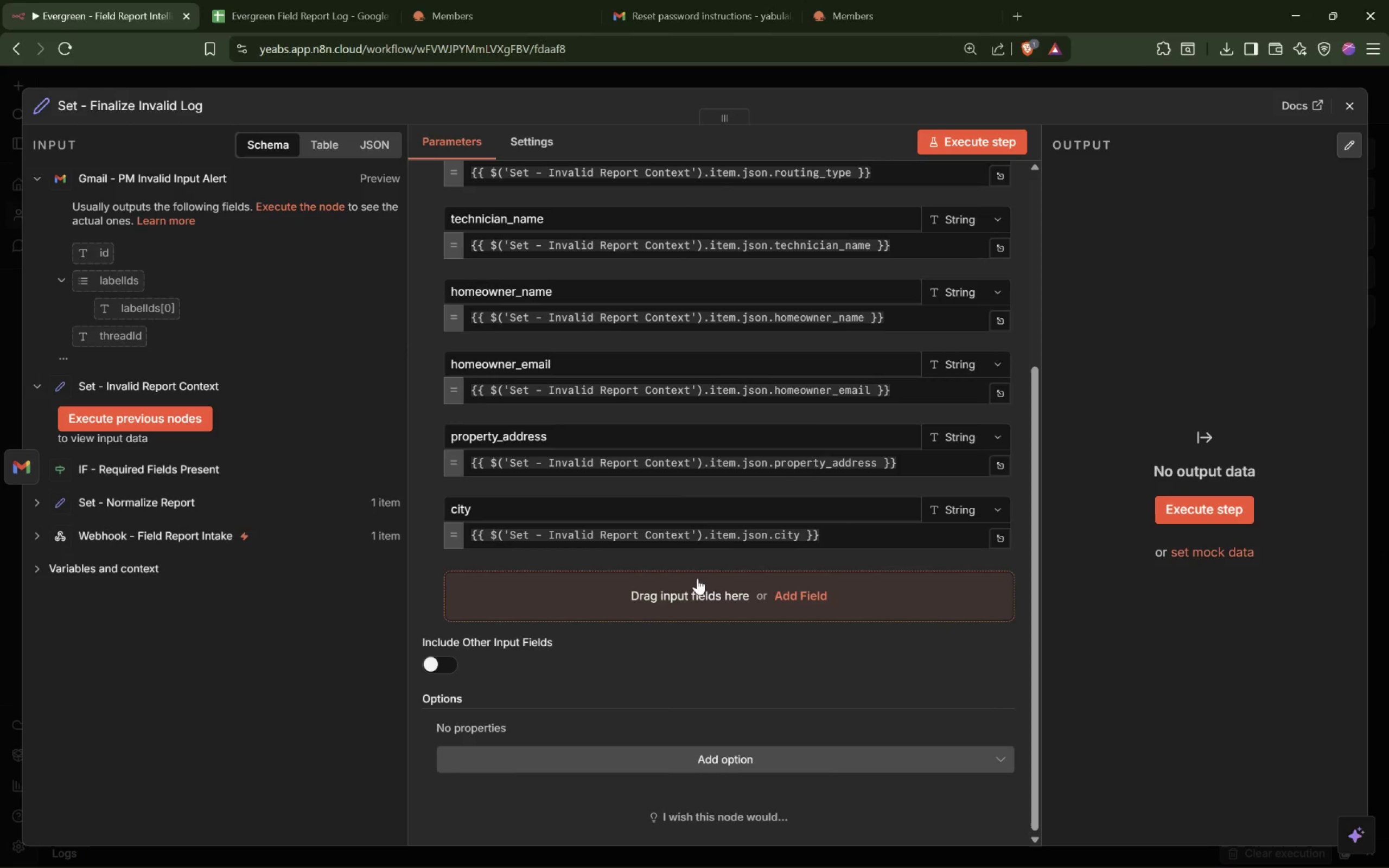 
left_click([697, 582])
 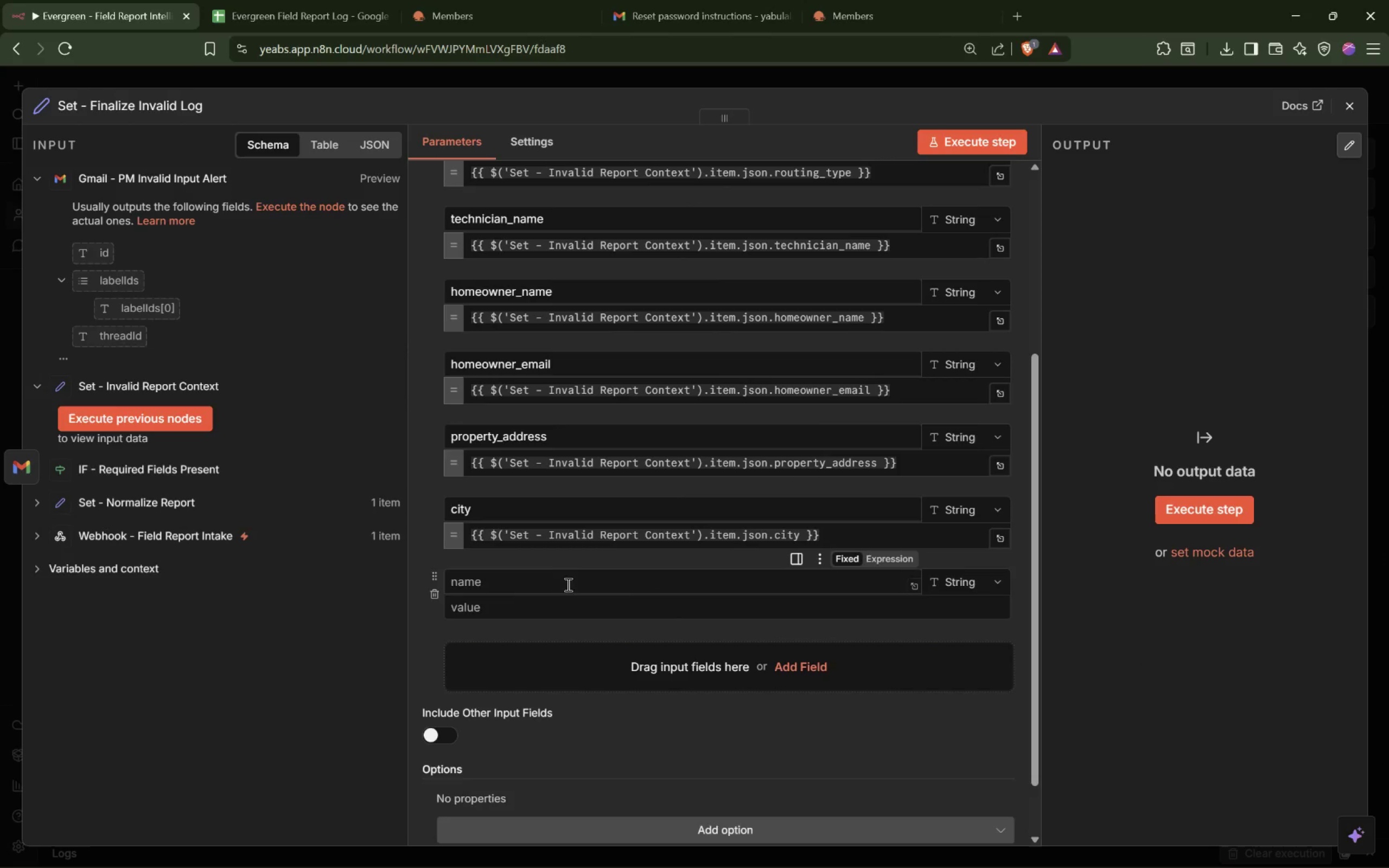 
left_click([569, 578])
 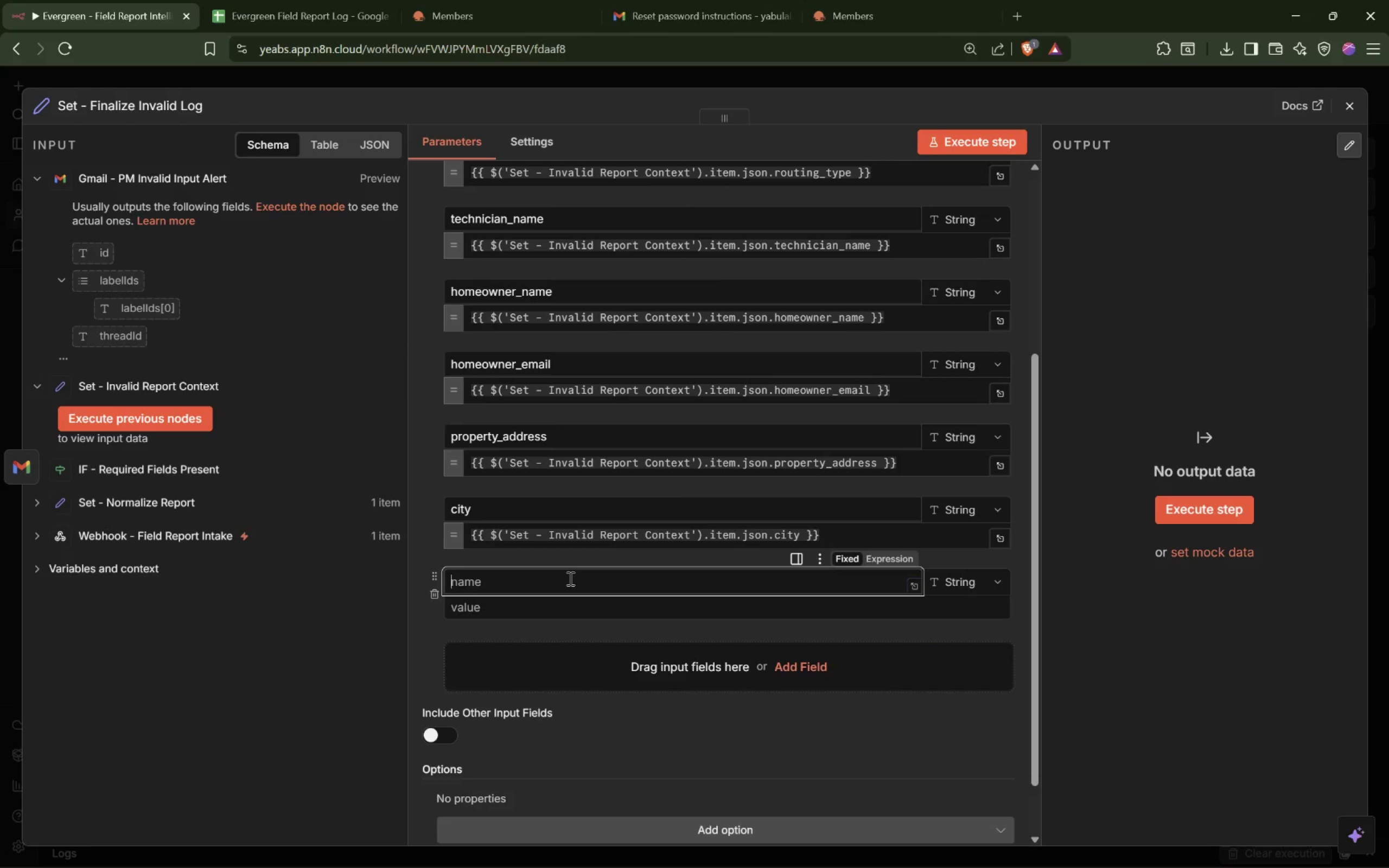 
type(state)
 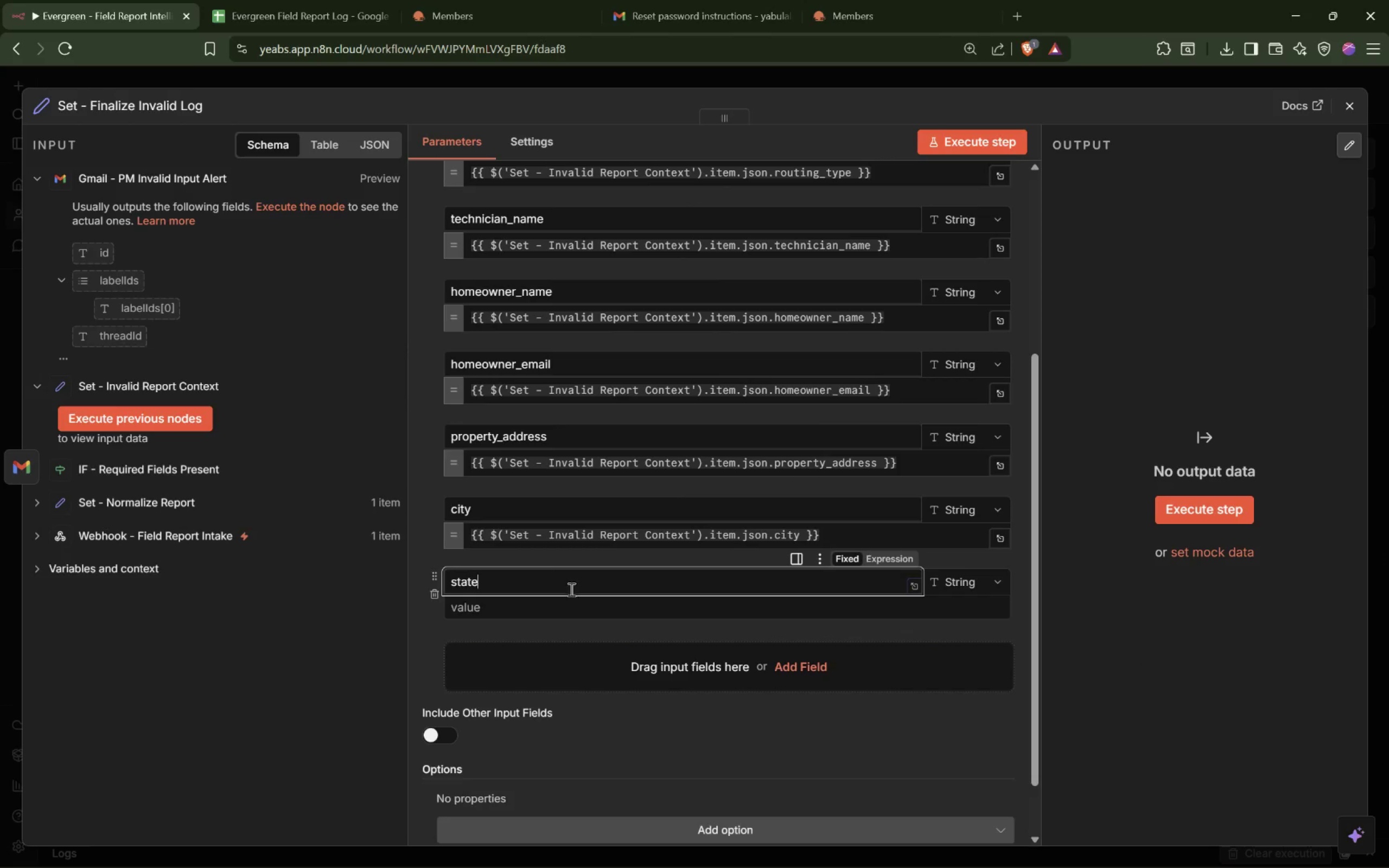 
left_click([560, 610])
 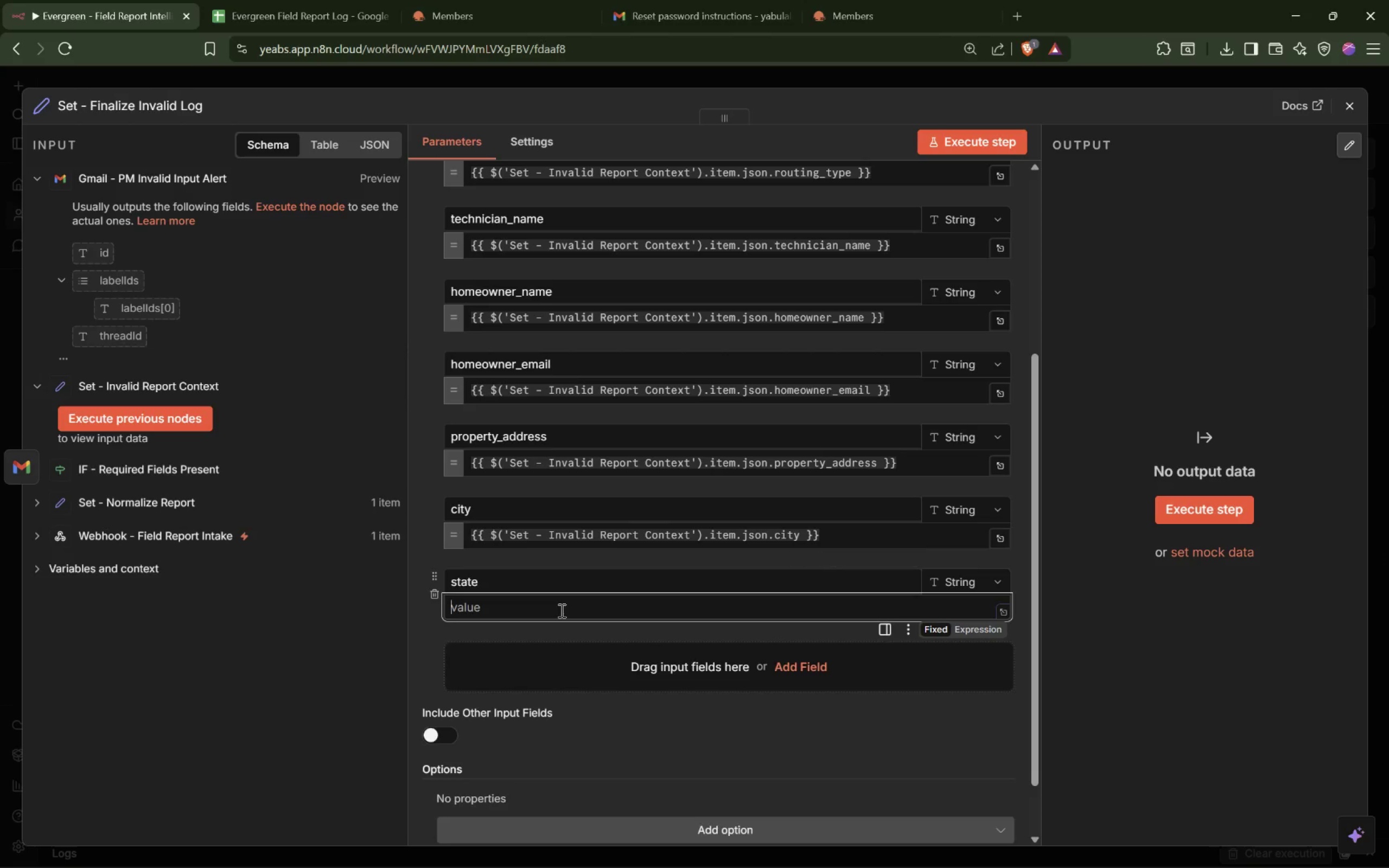 
key(Equal)
 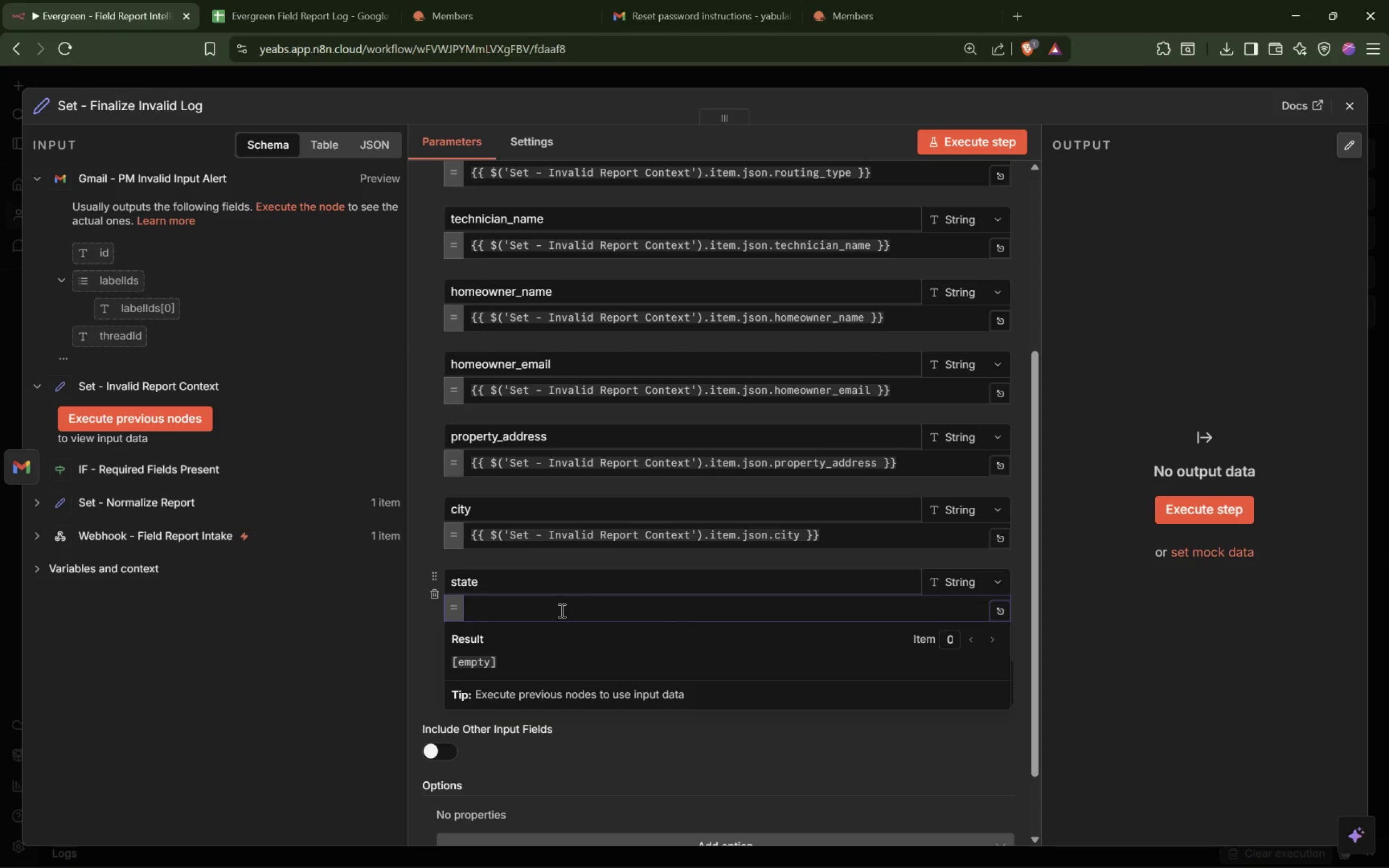 
wait(6.92)
 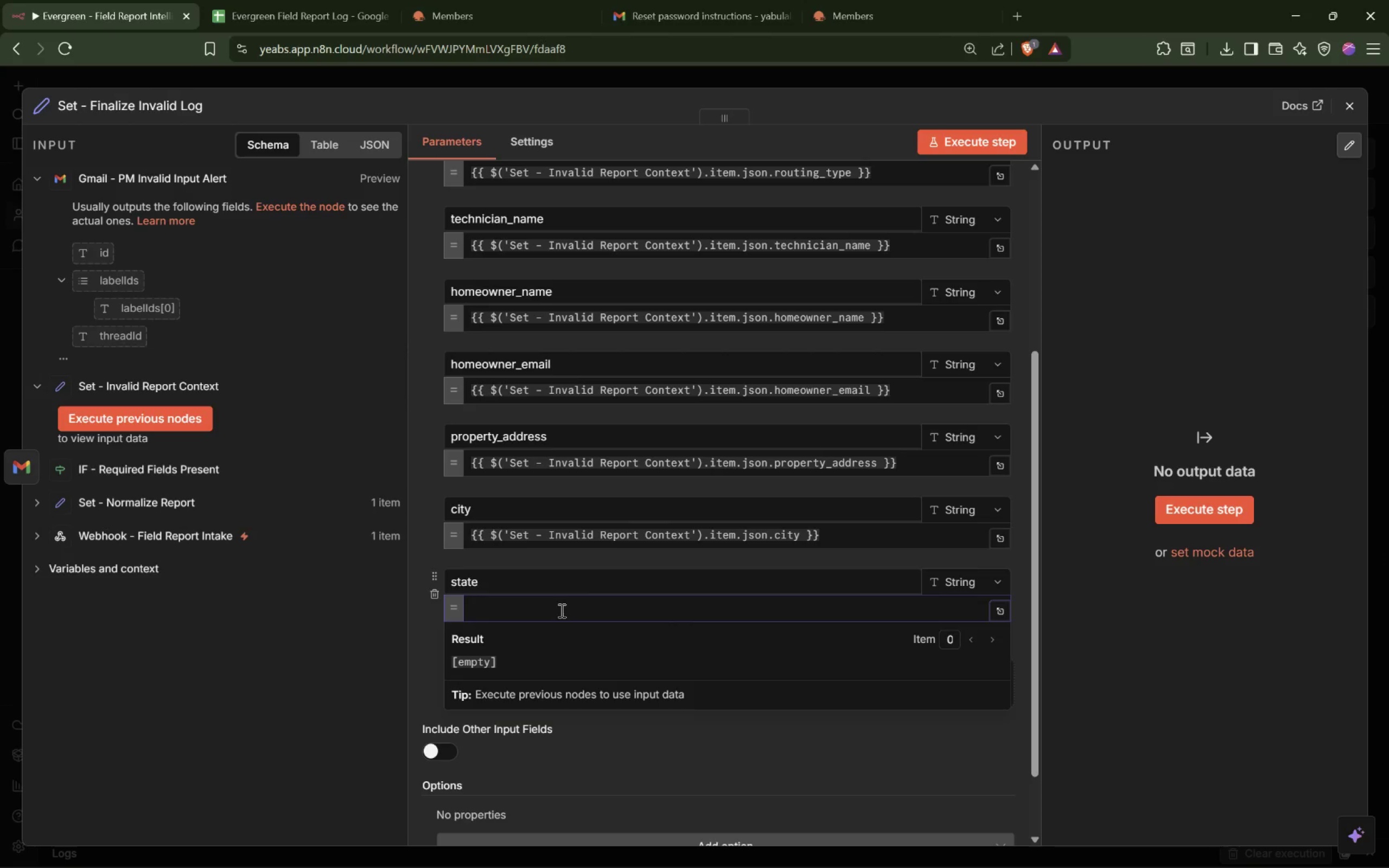 
type({{$()
 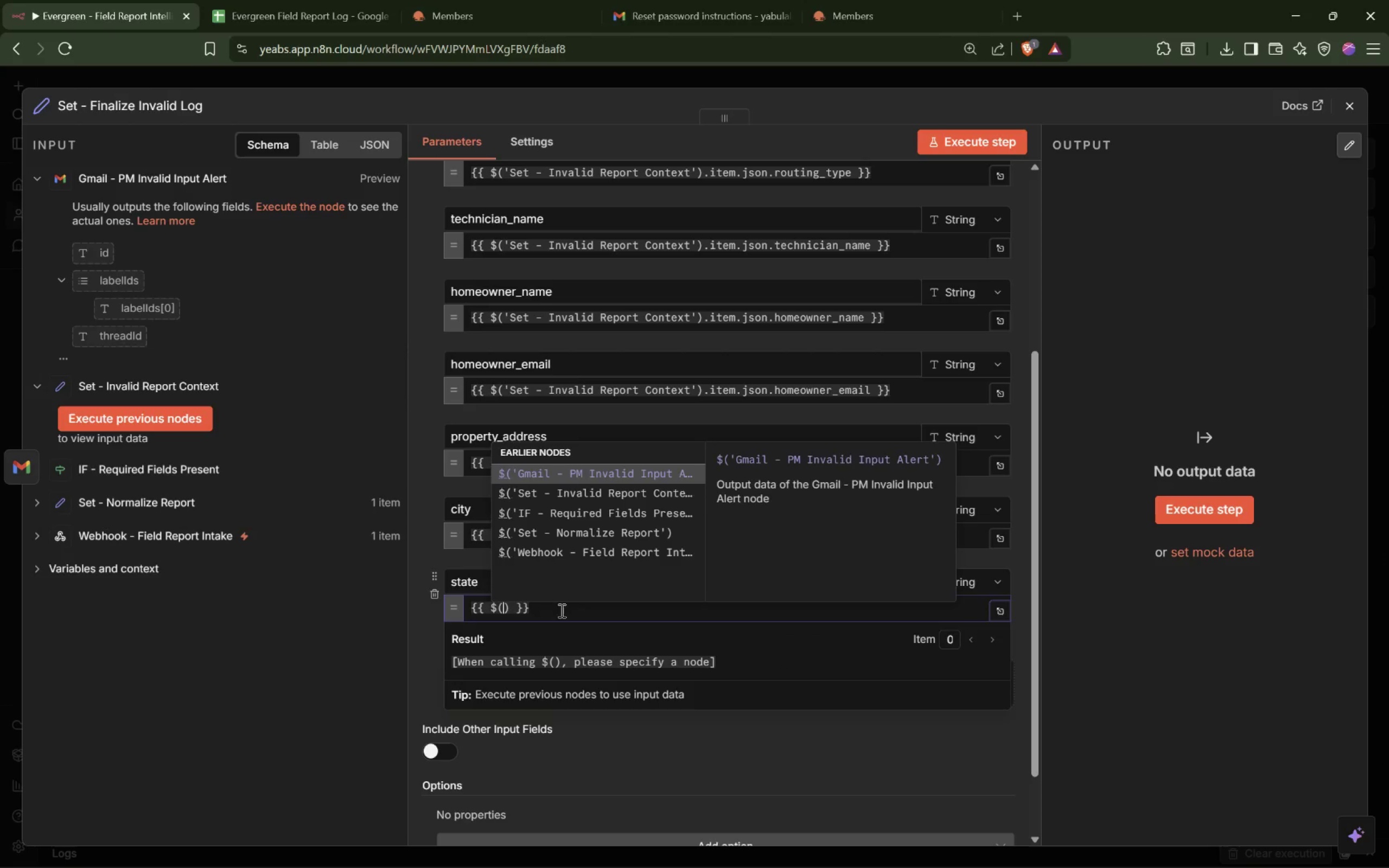 
key(ArrowDown)
 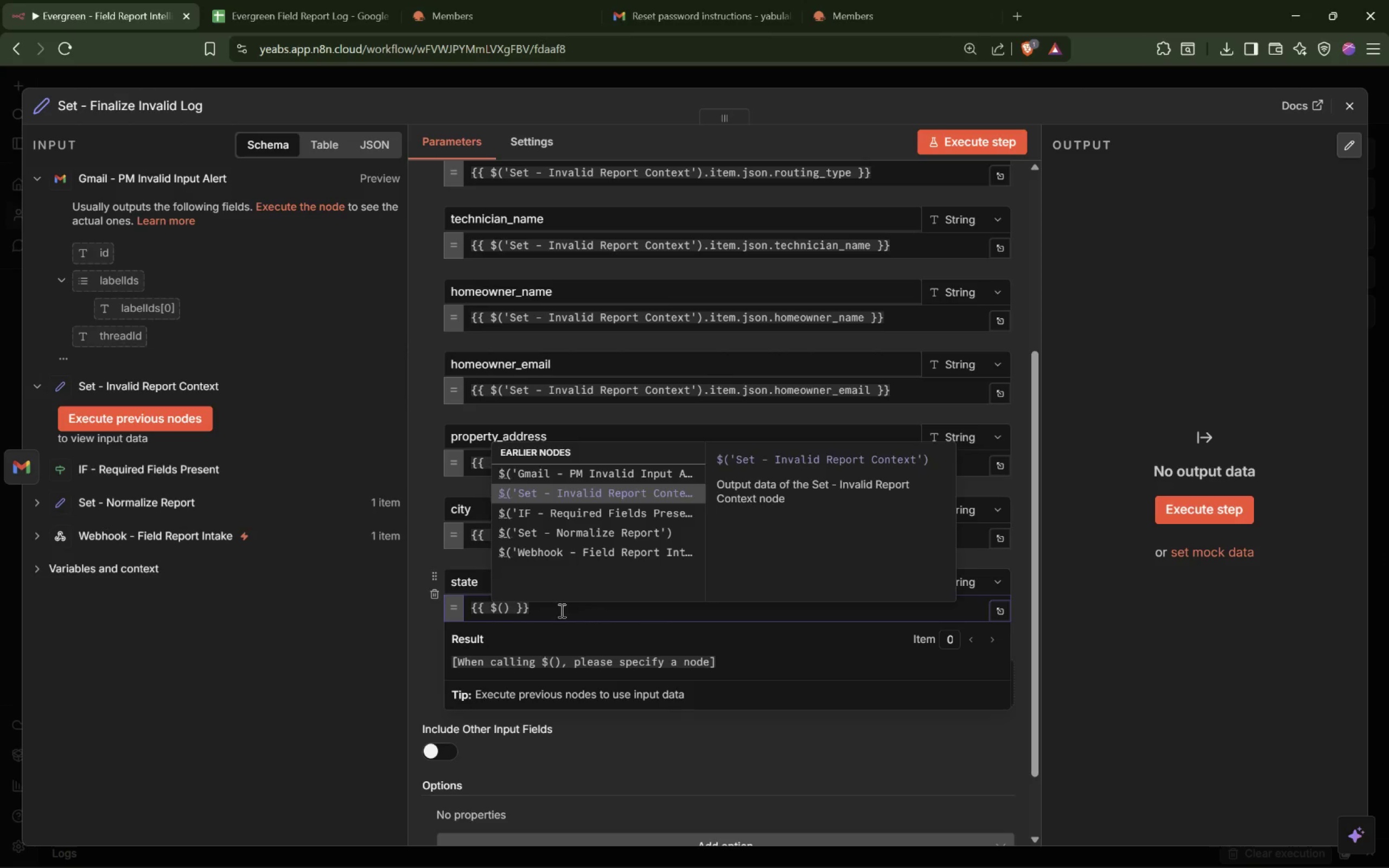 
key(Enter)
 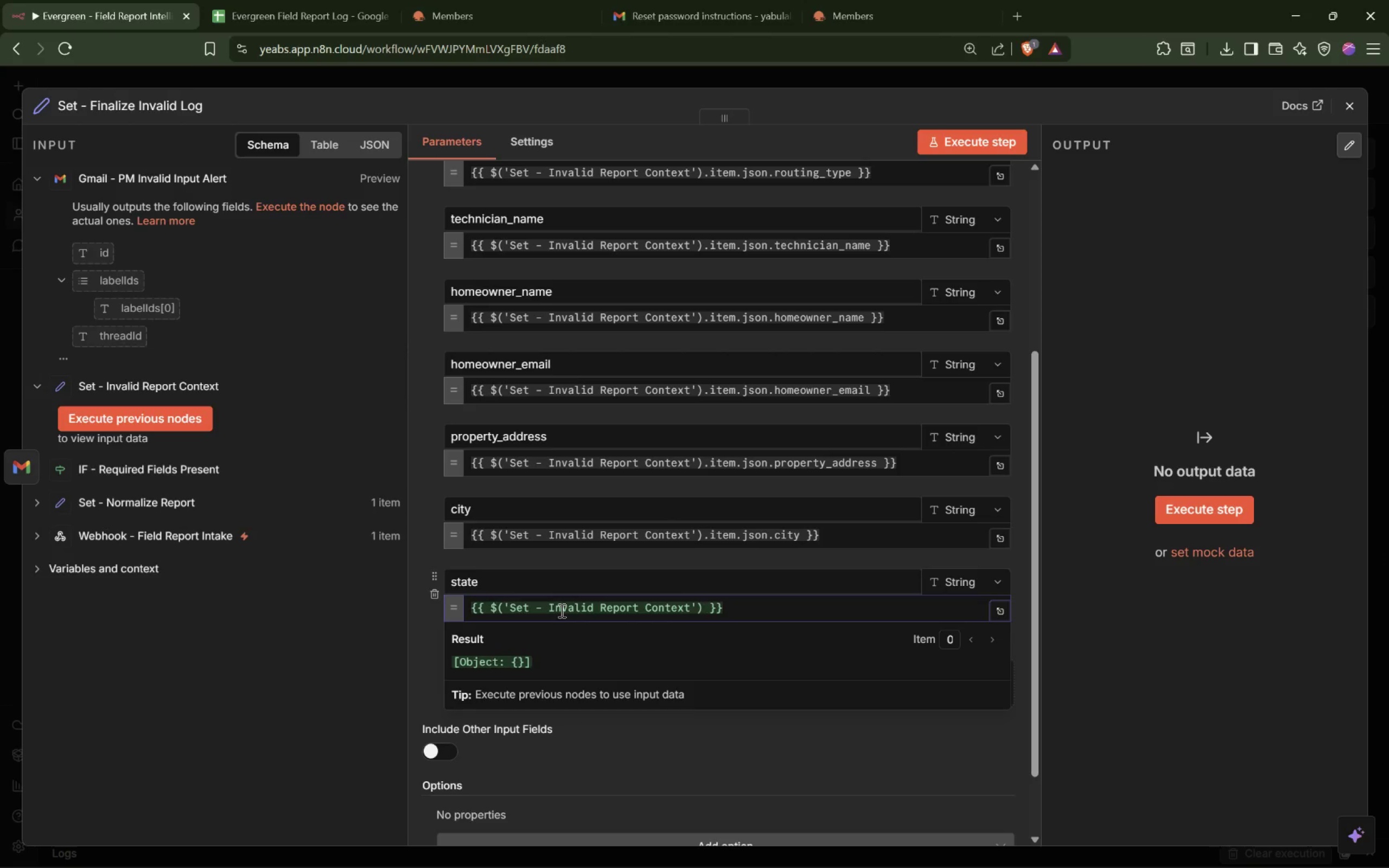 
type(.item.json.state)
 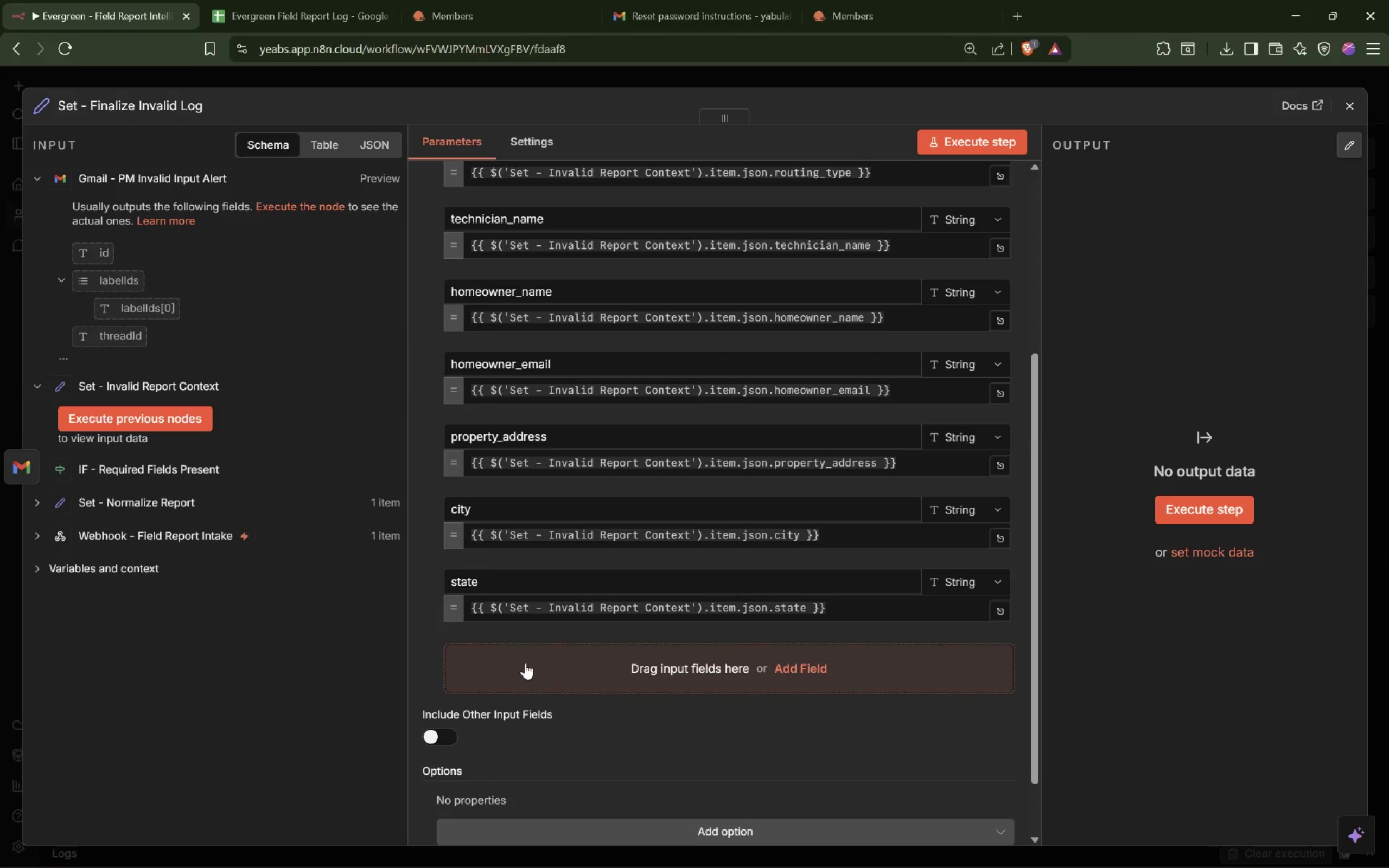 
left_click([497, 656])
 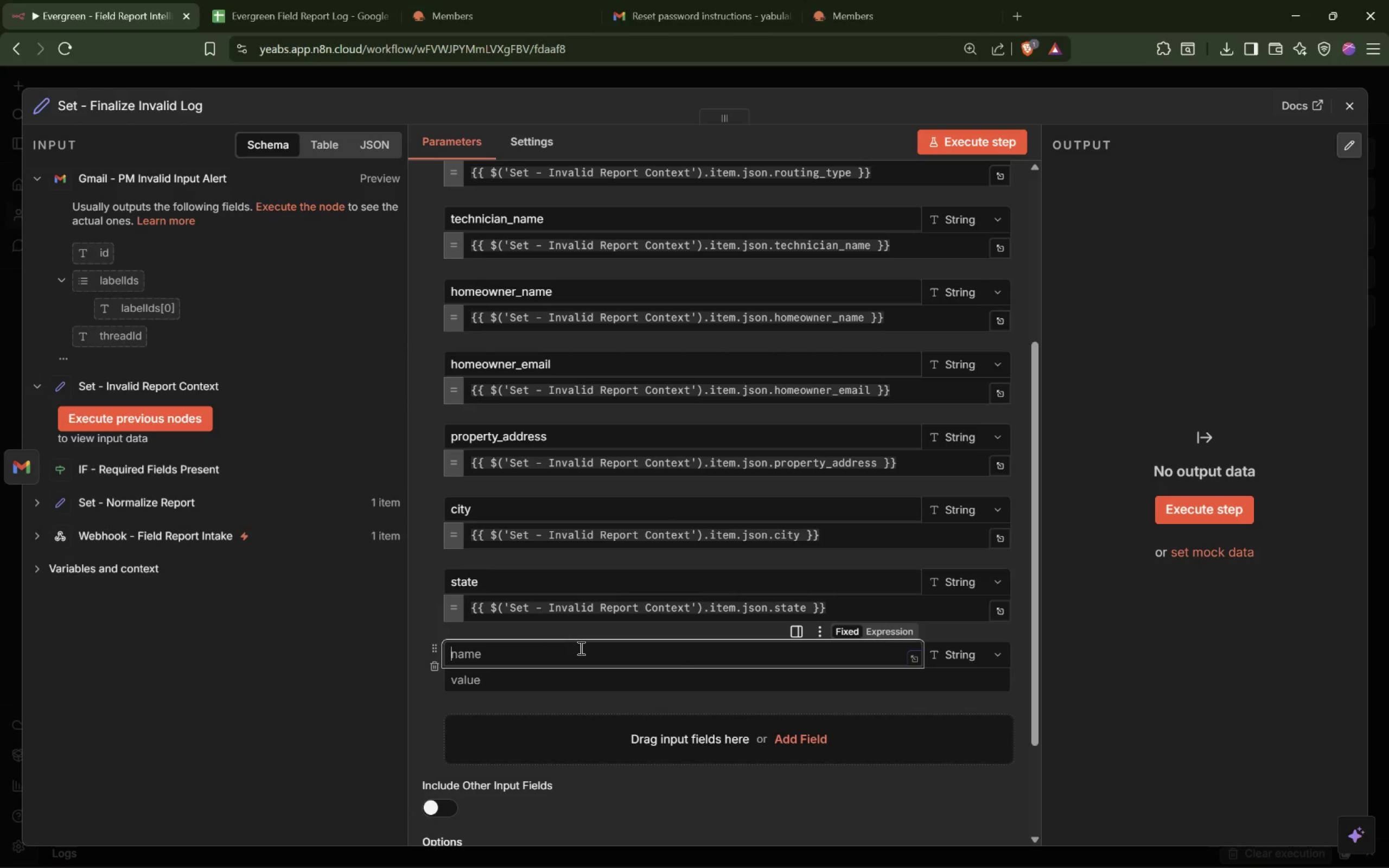 
type(zip)
 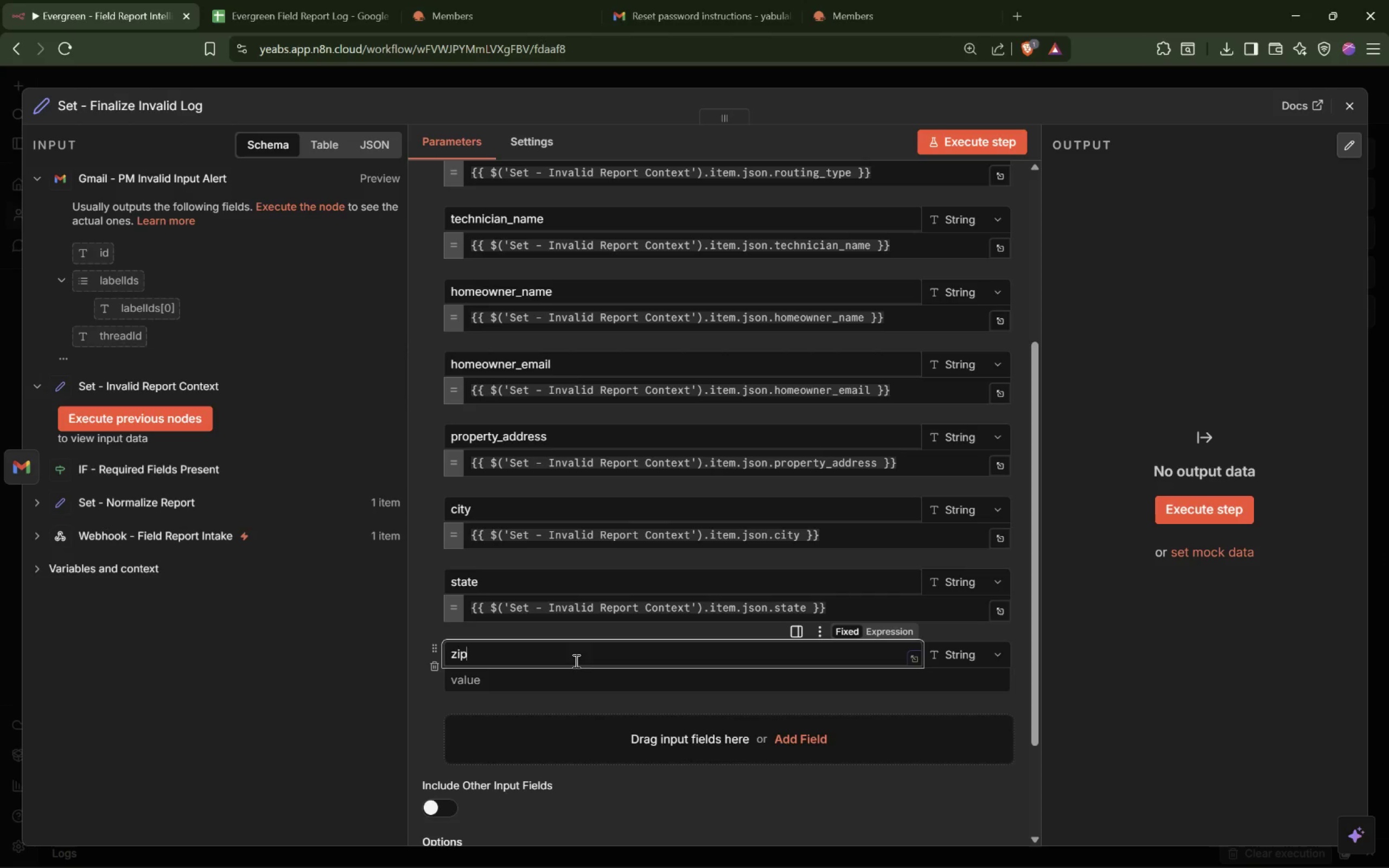 
left_click([562, 685])
 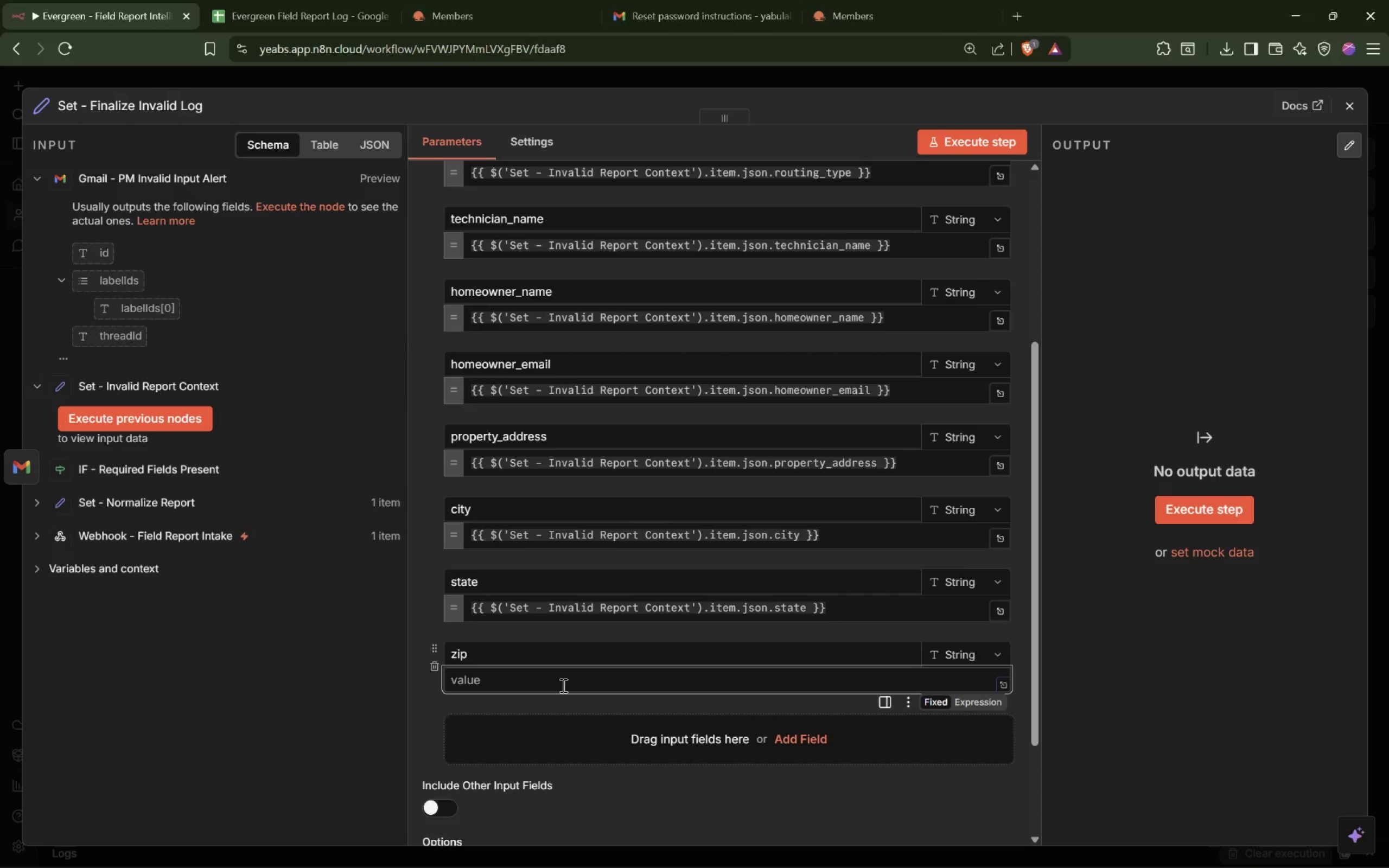 
type(={{$(')
 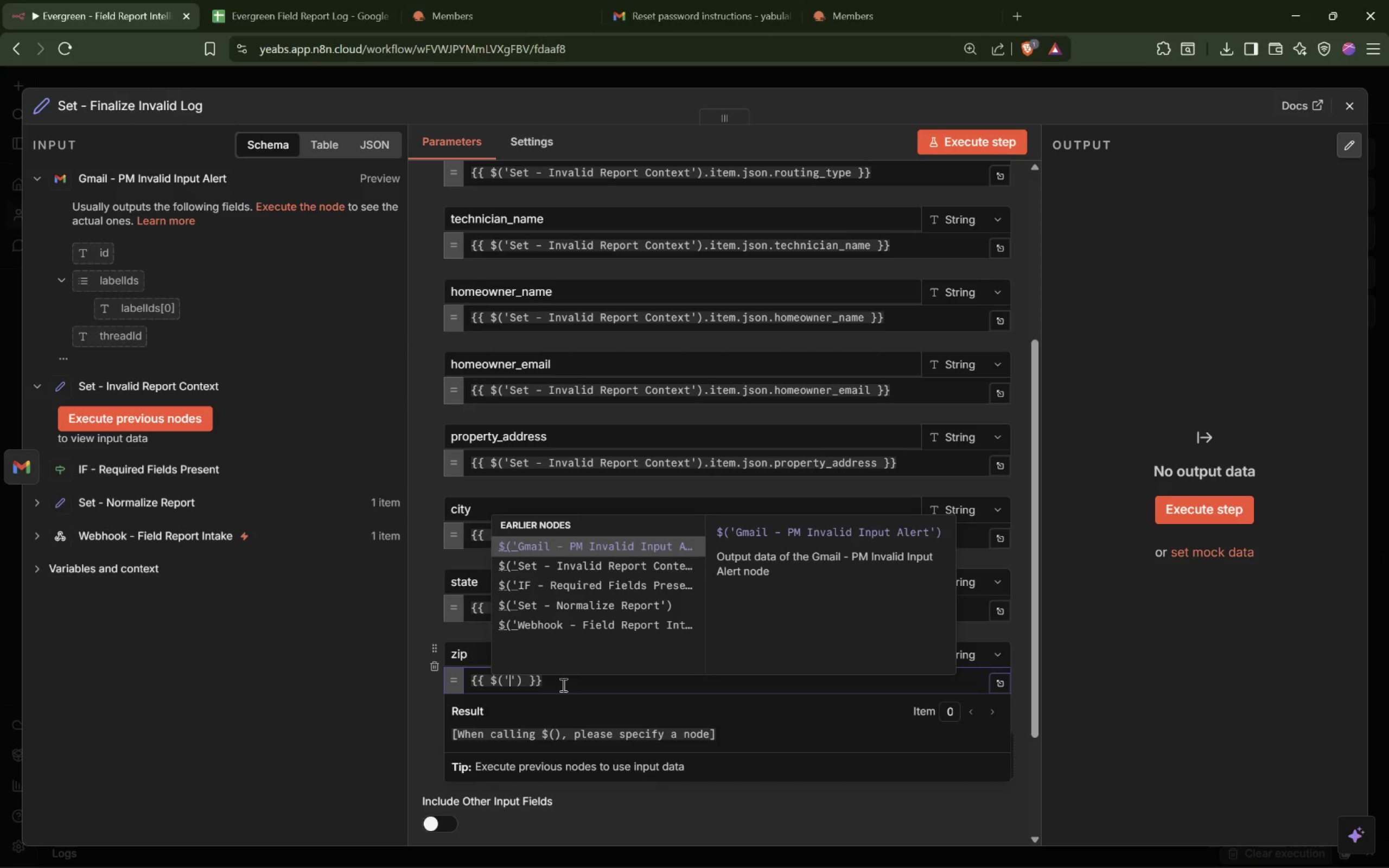 
key(ArrowDown)
 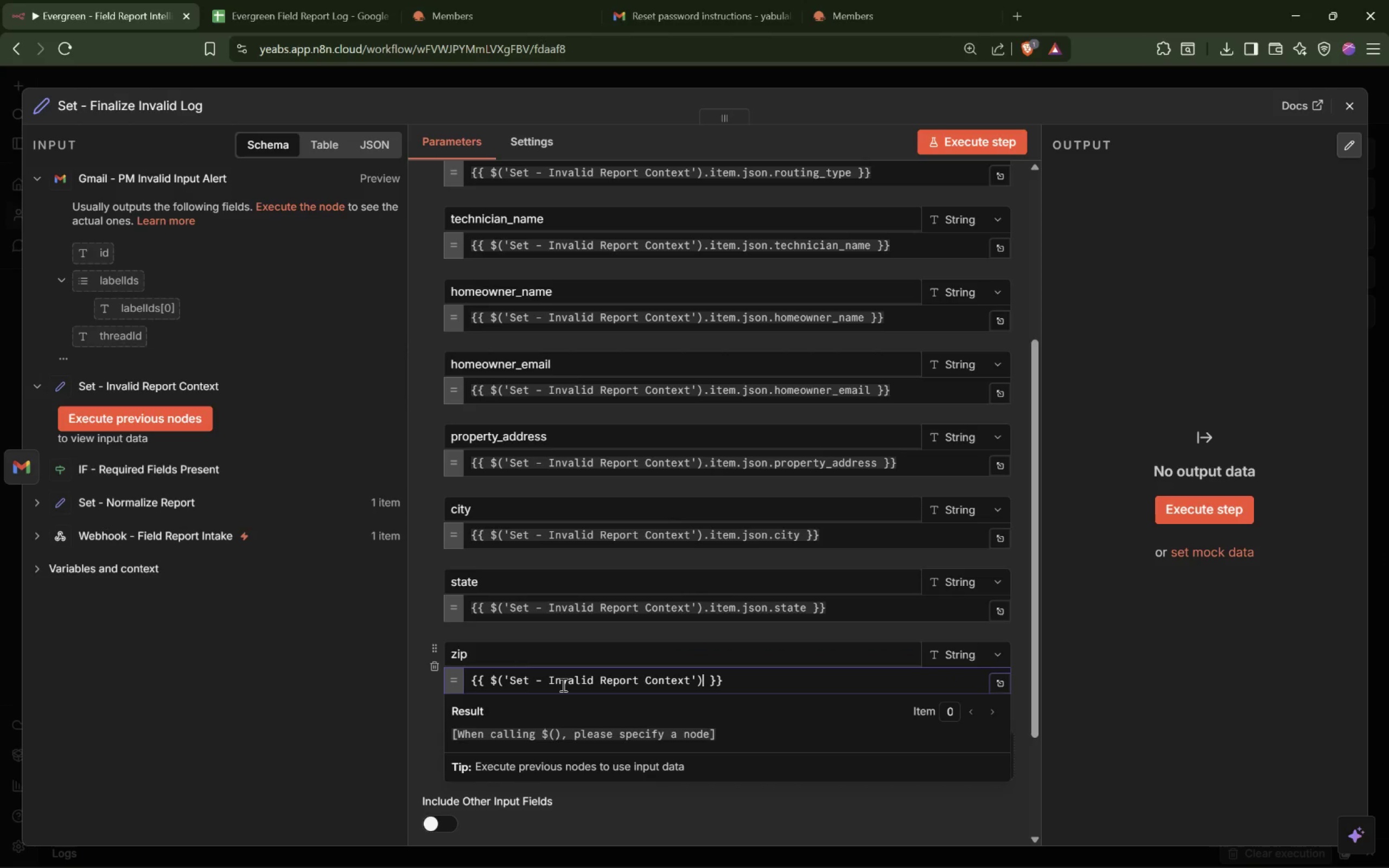 
key(Enter)
 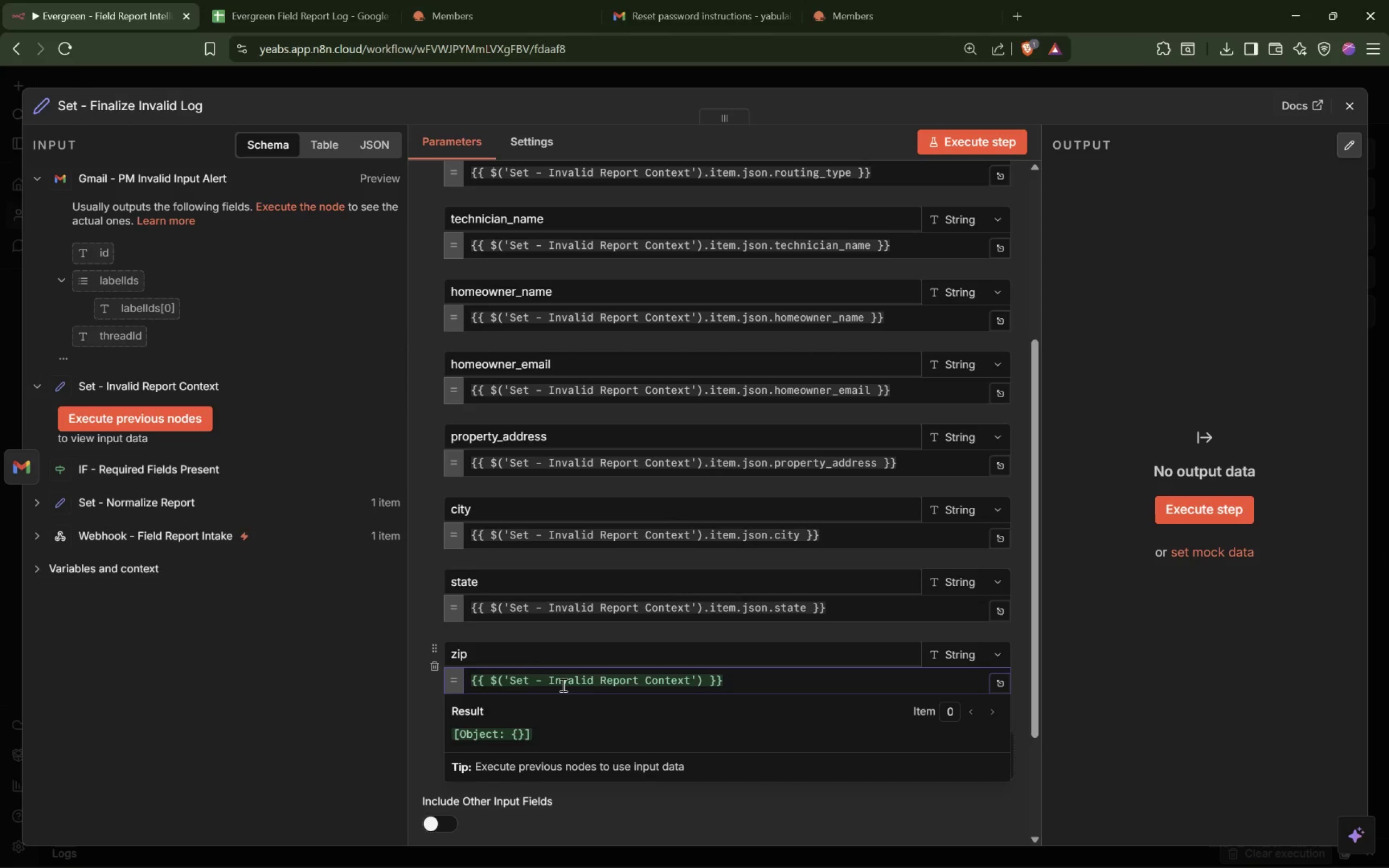 
type(.item.json.zip)
 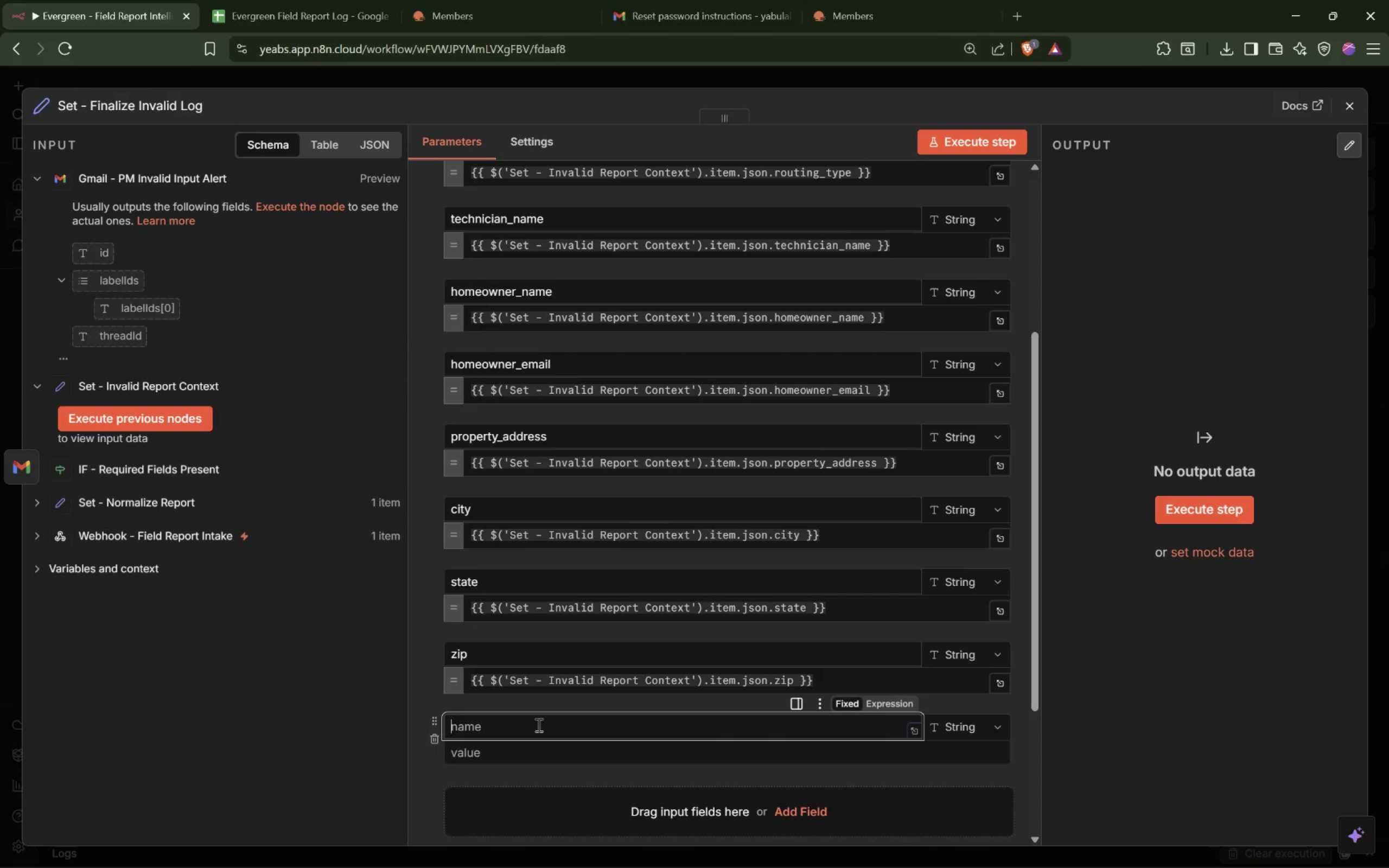 
wait(7.97)
 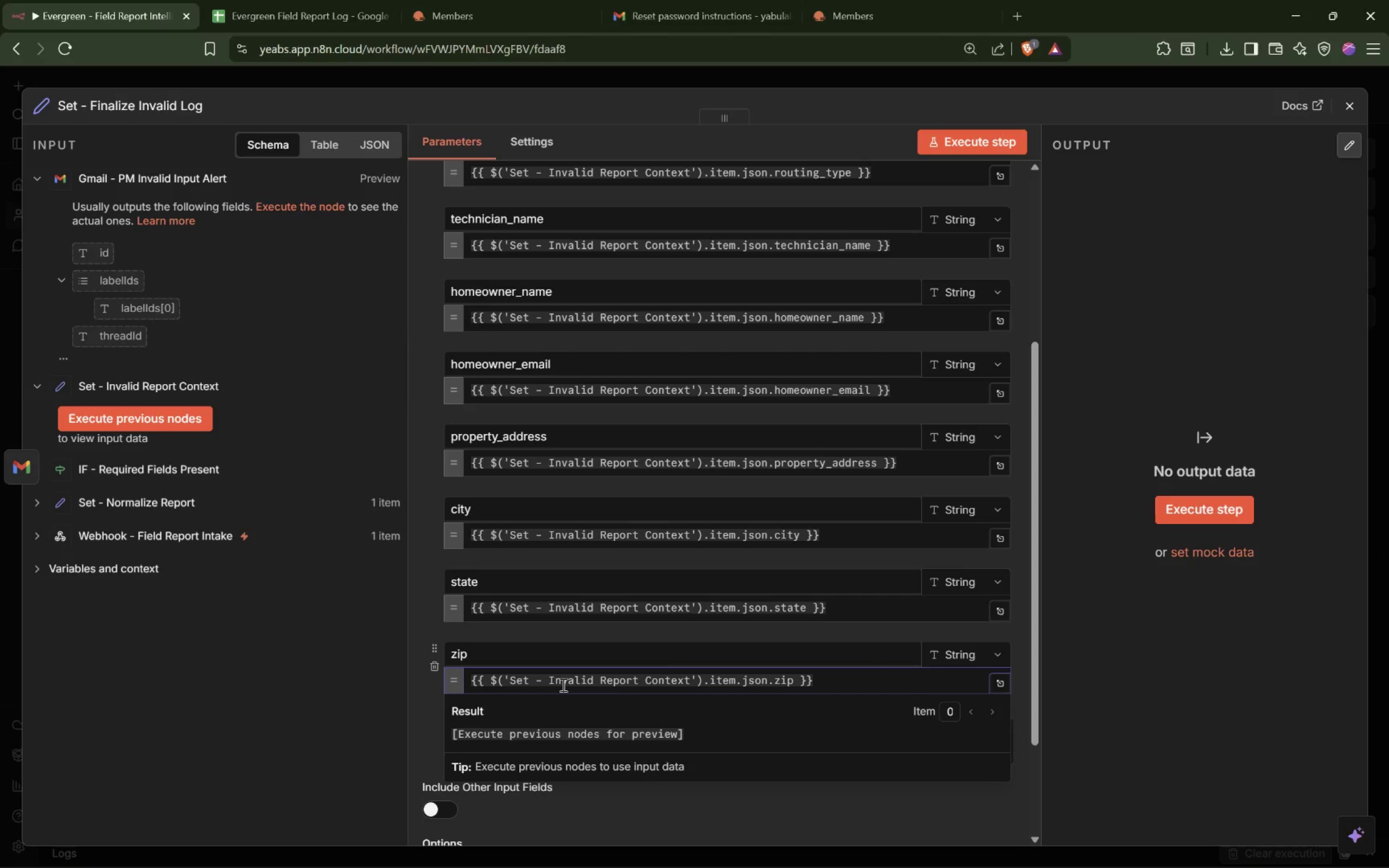 
type(service_category)
 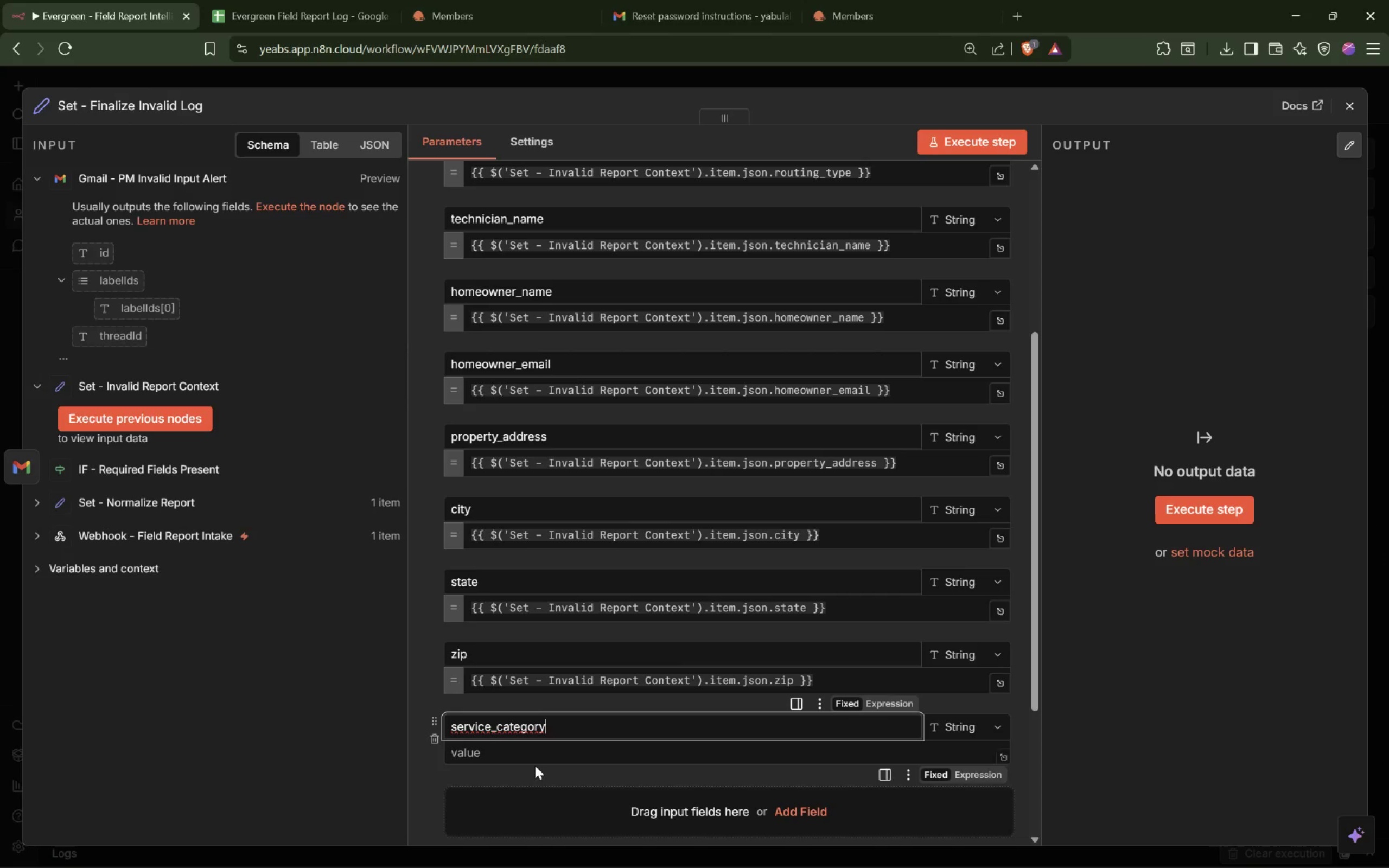 
left_click([548, 757])
 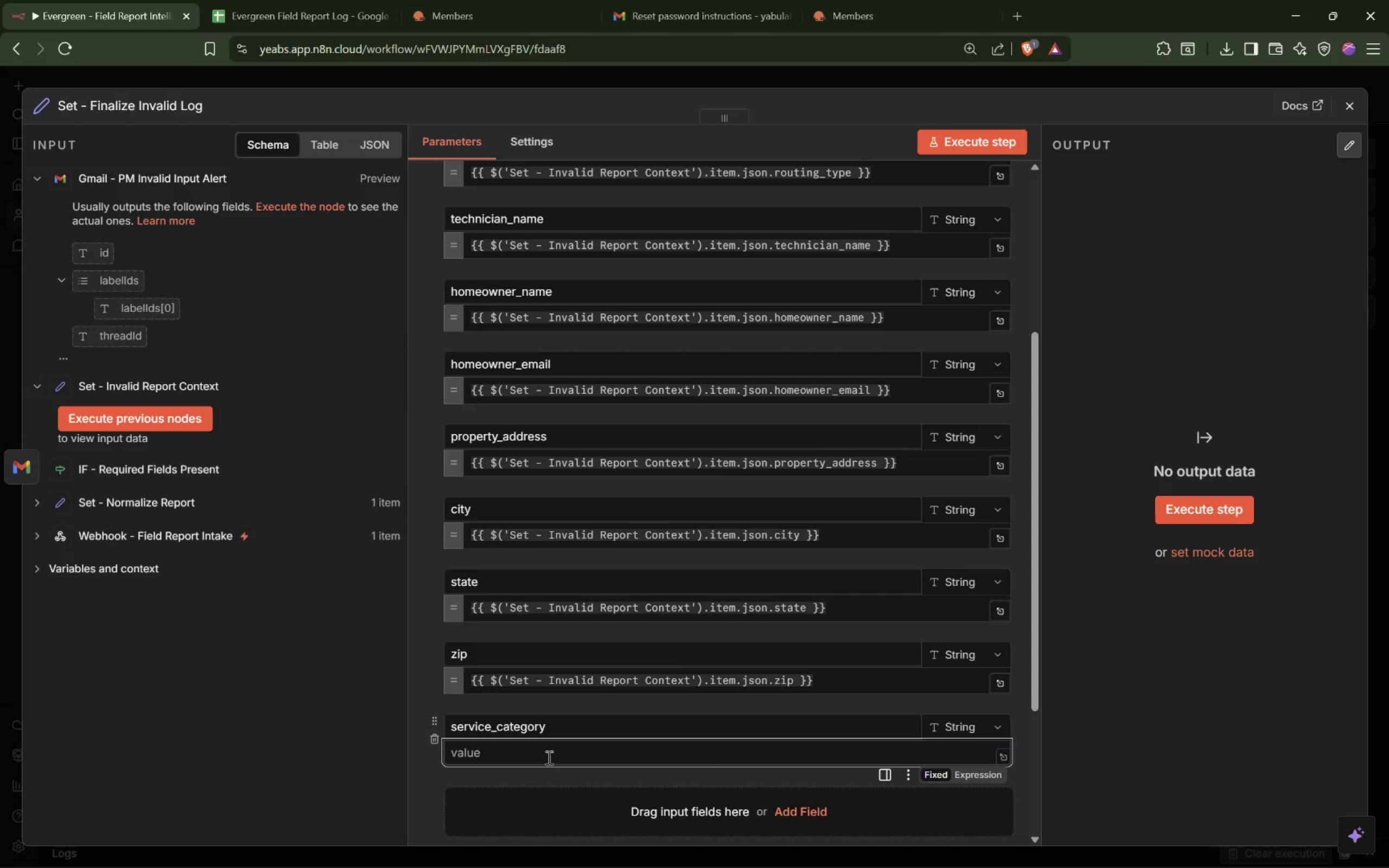 
type(={{$()
 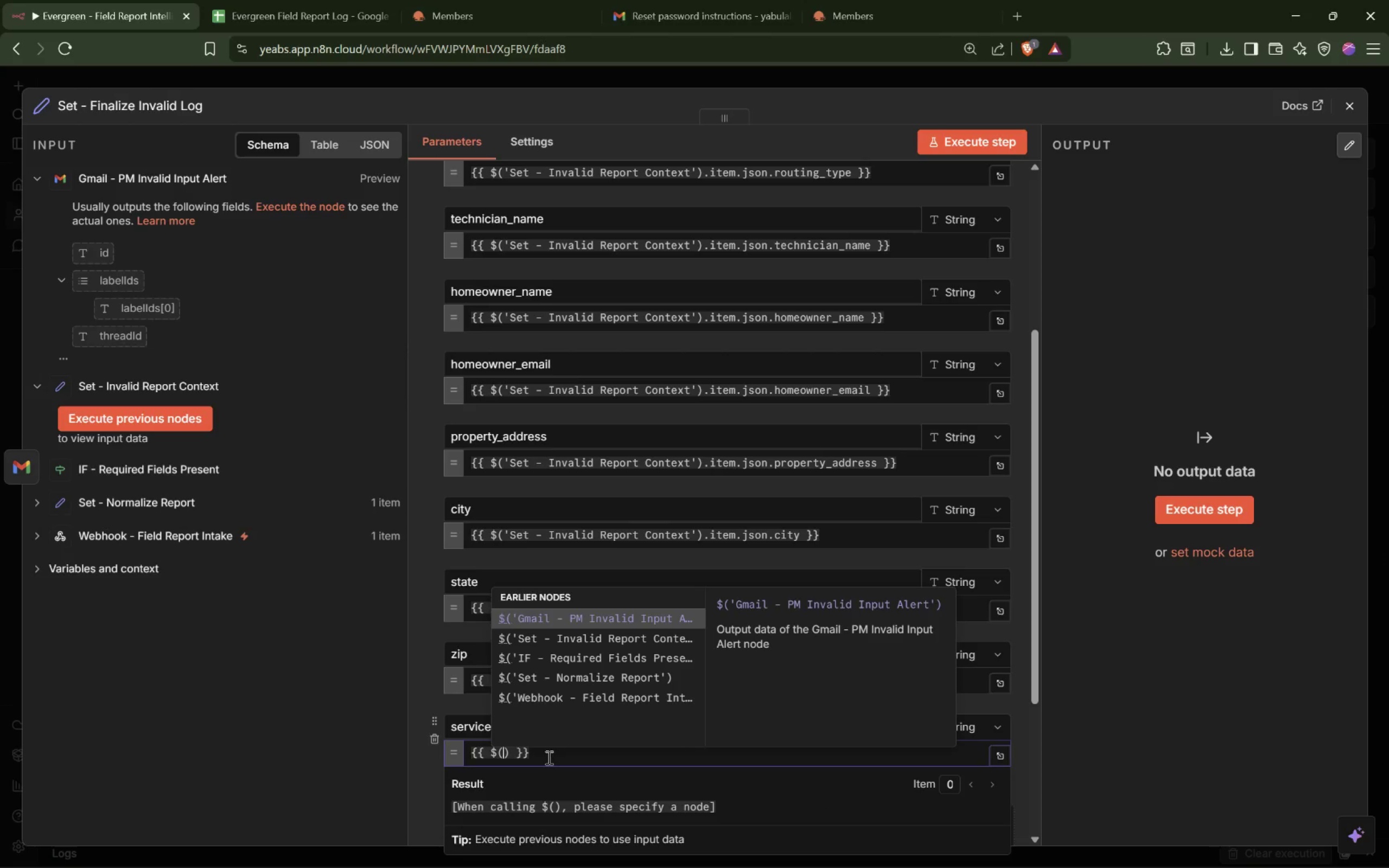 
key(ArrowDown)
 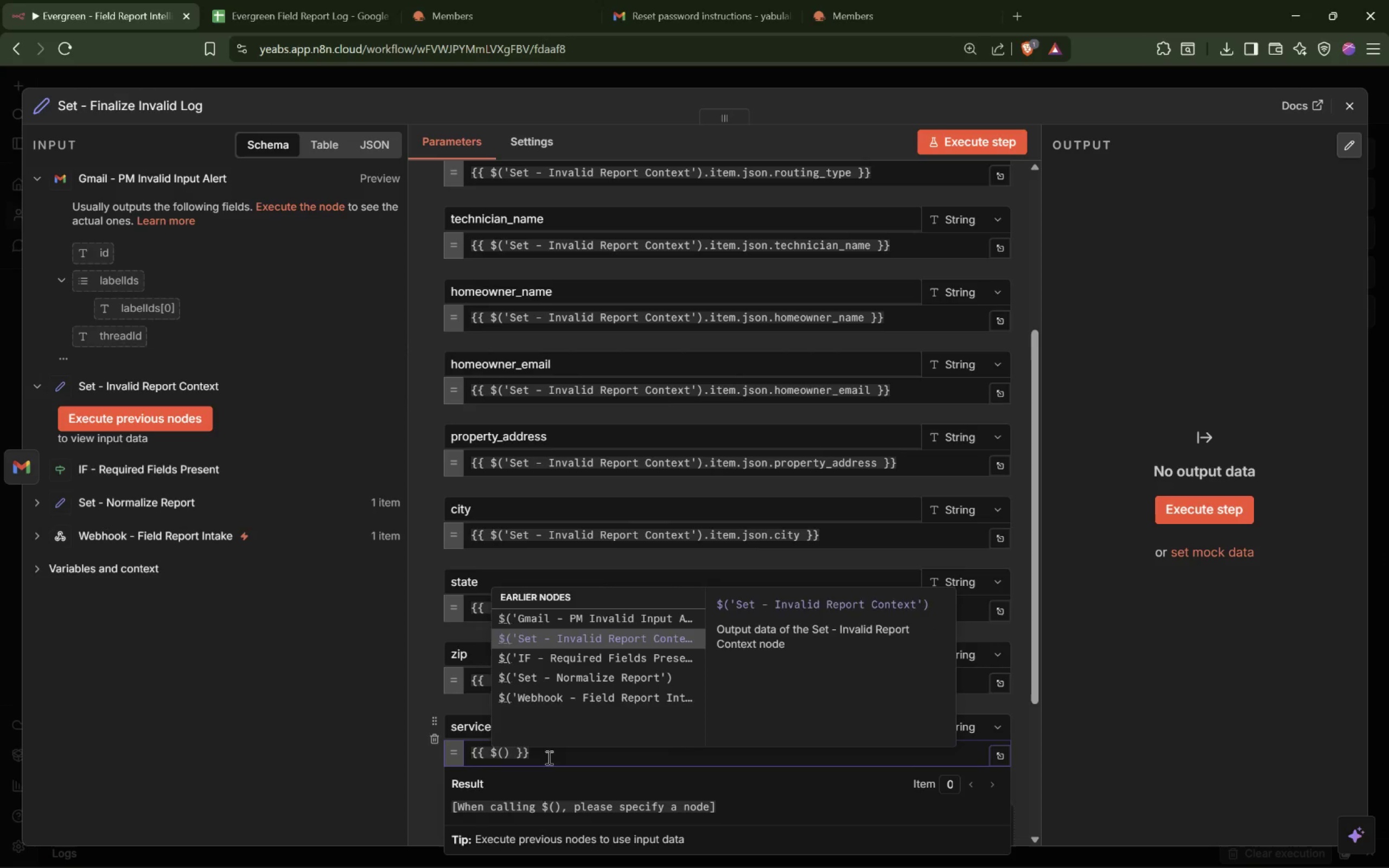 
key(Enter)
 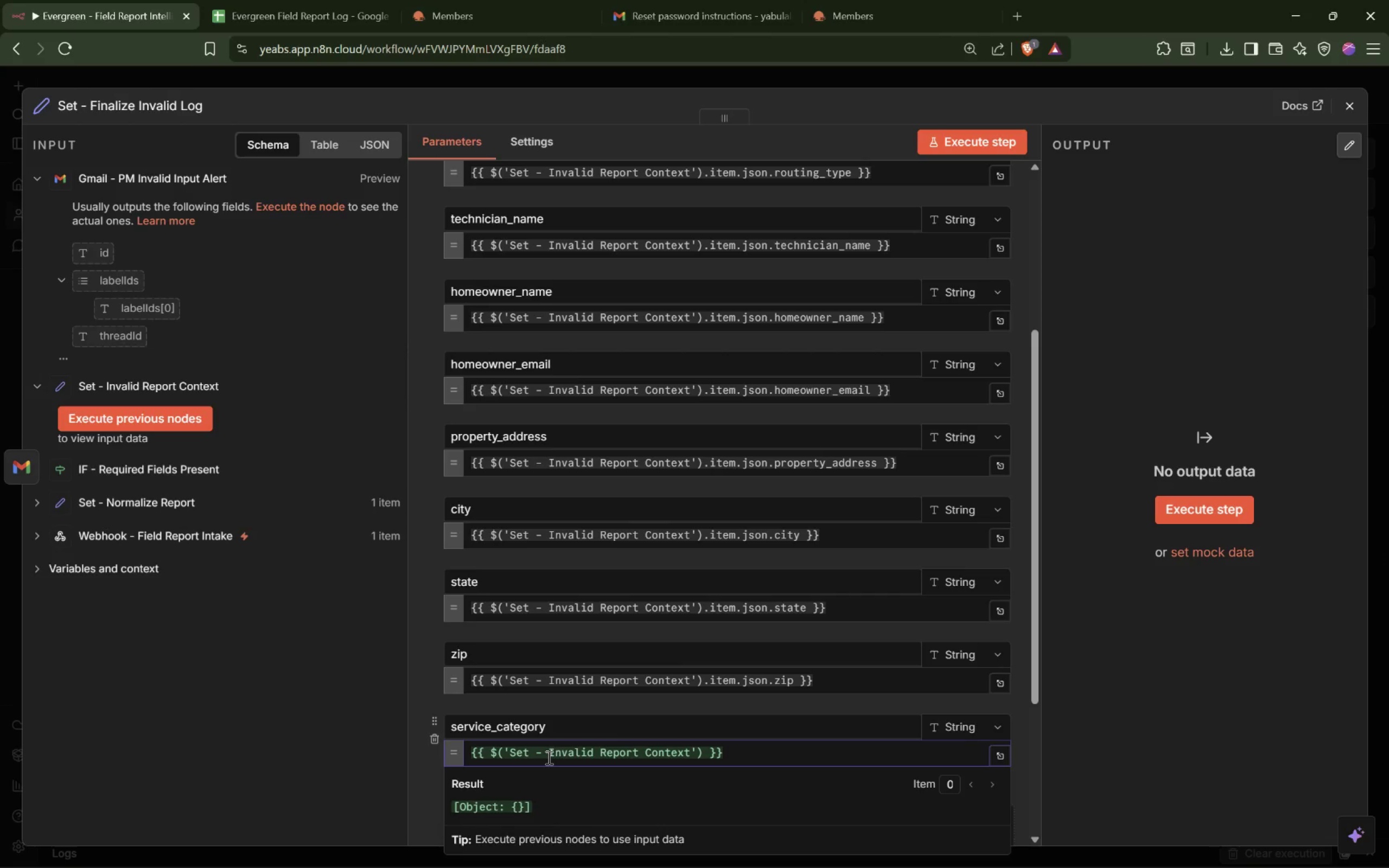 
type(.item.json.service_category)
 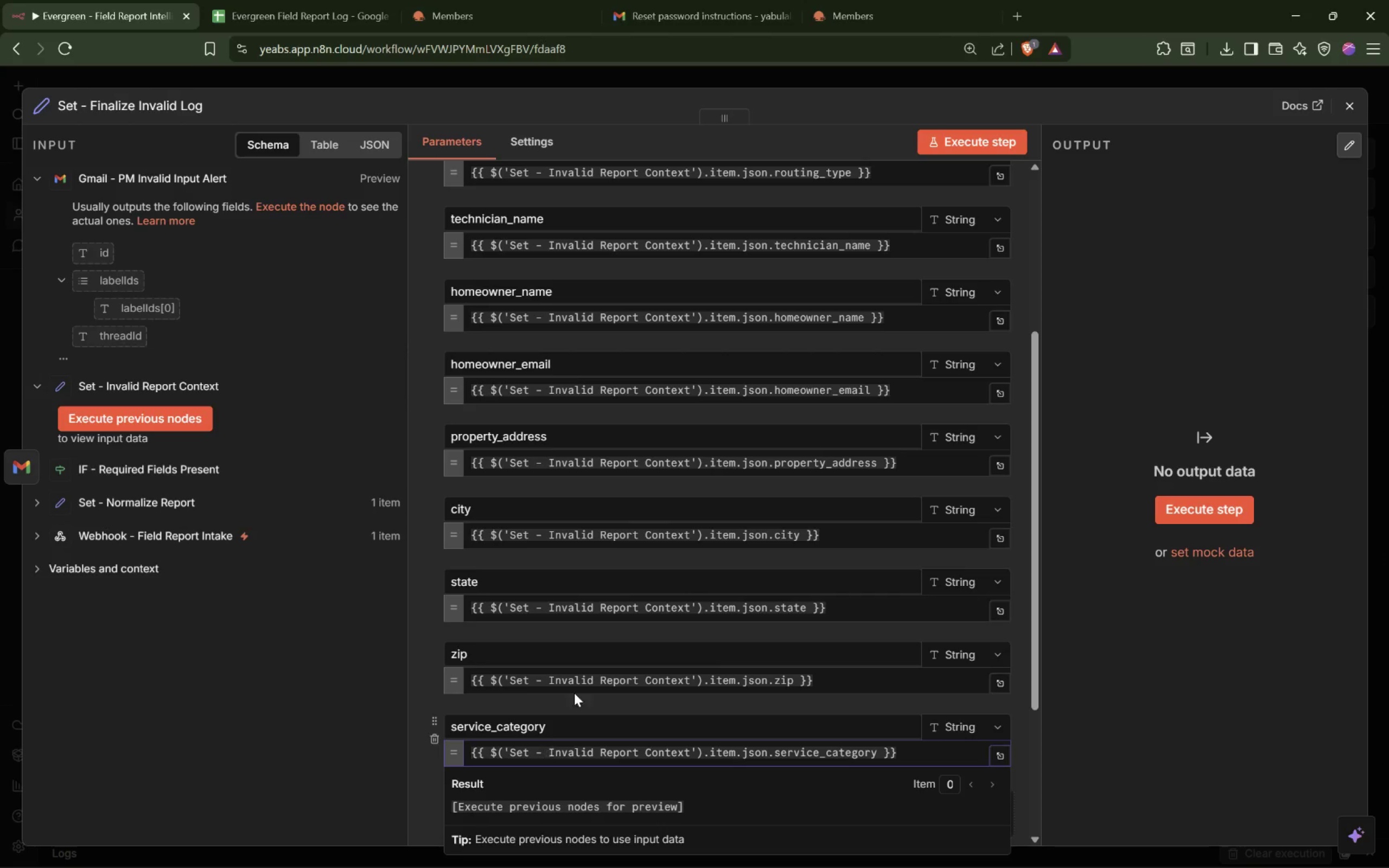 
scroll: coordinate [574, 599], scroll_direction: down, amount: 7.0
 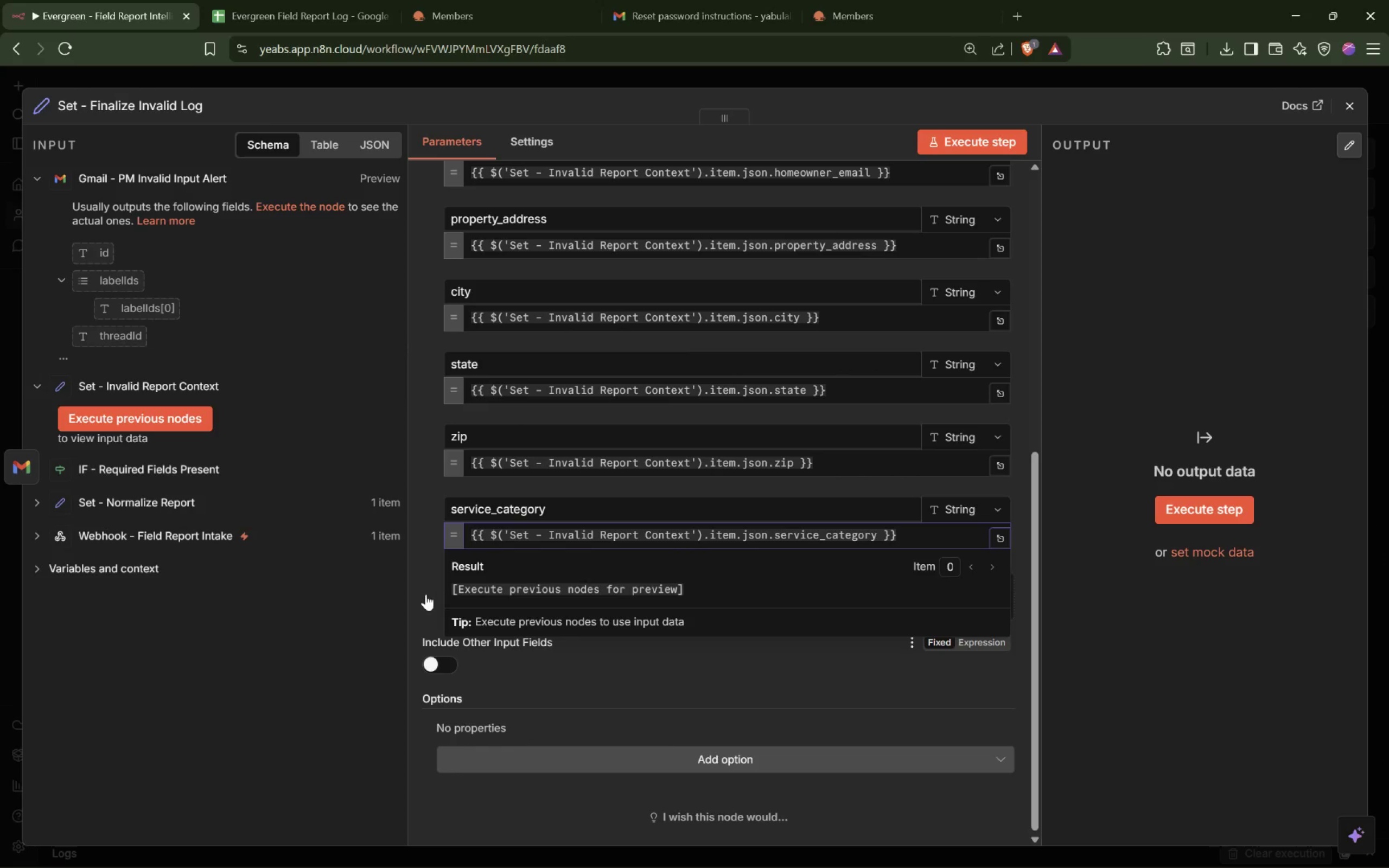 
left_click([426, 583])
 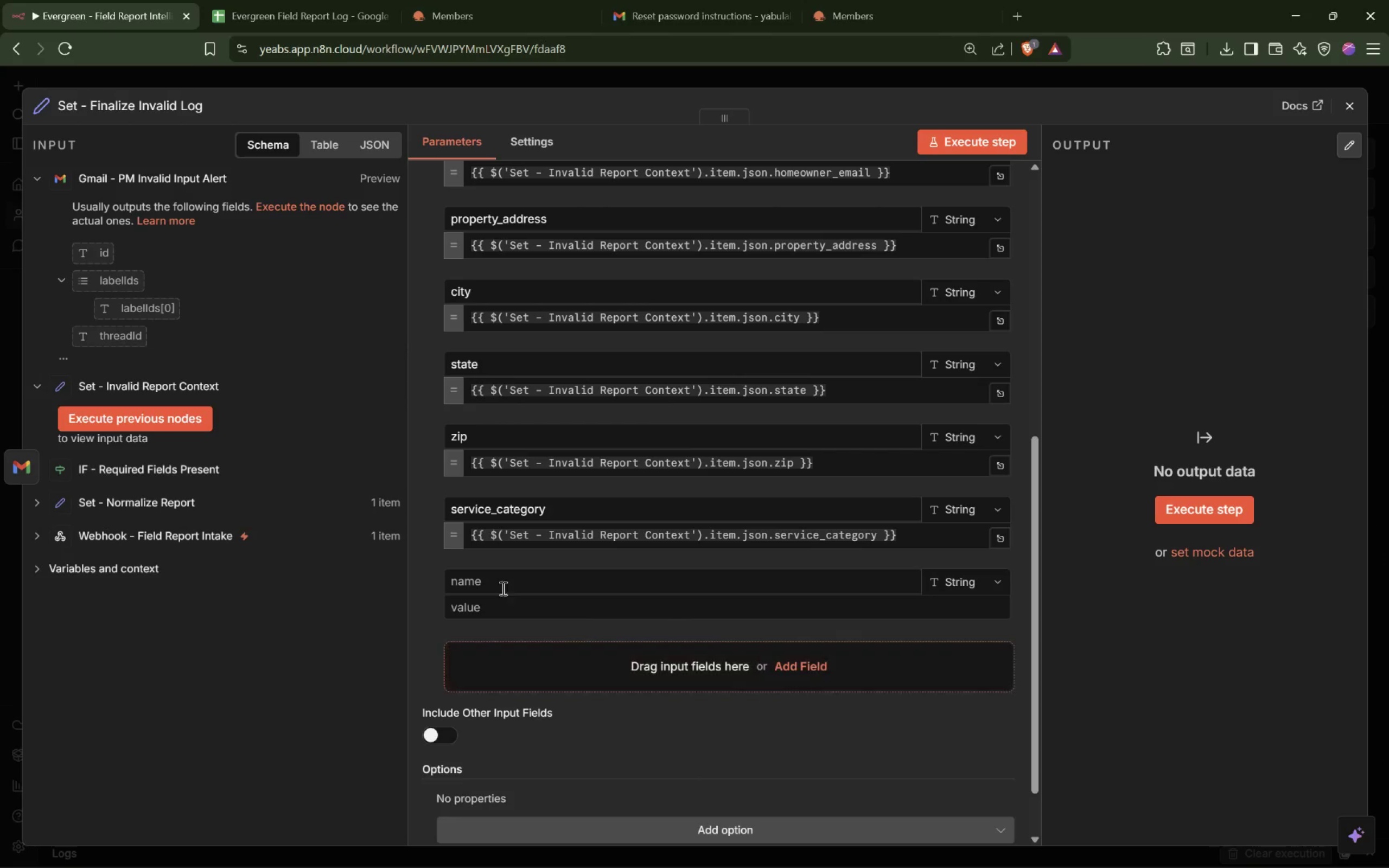 
left_click([497, 588])
 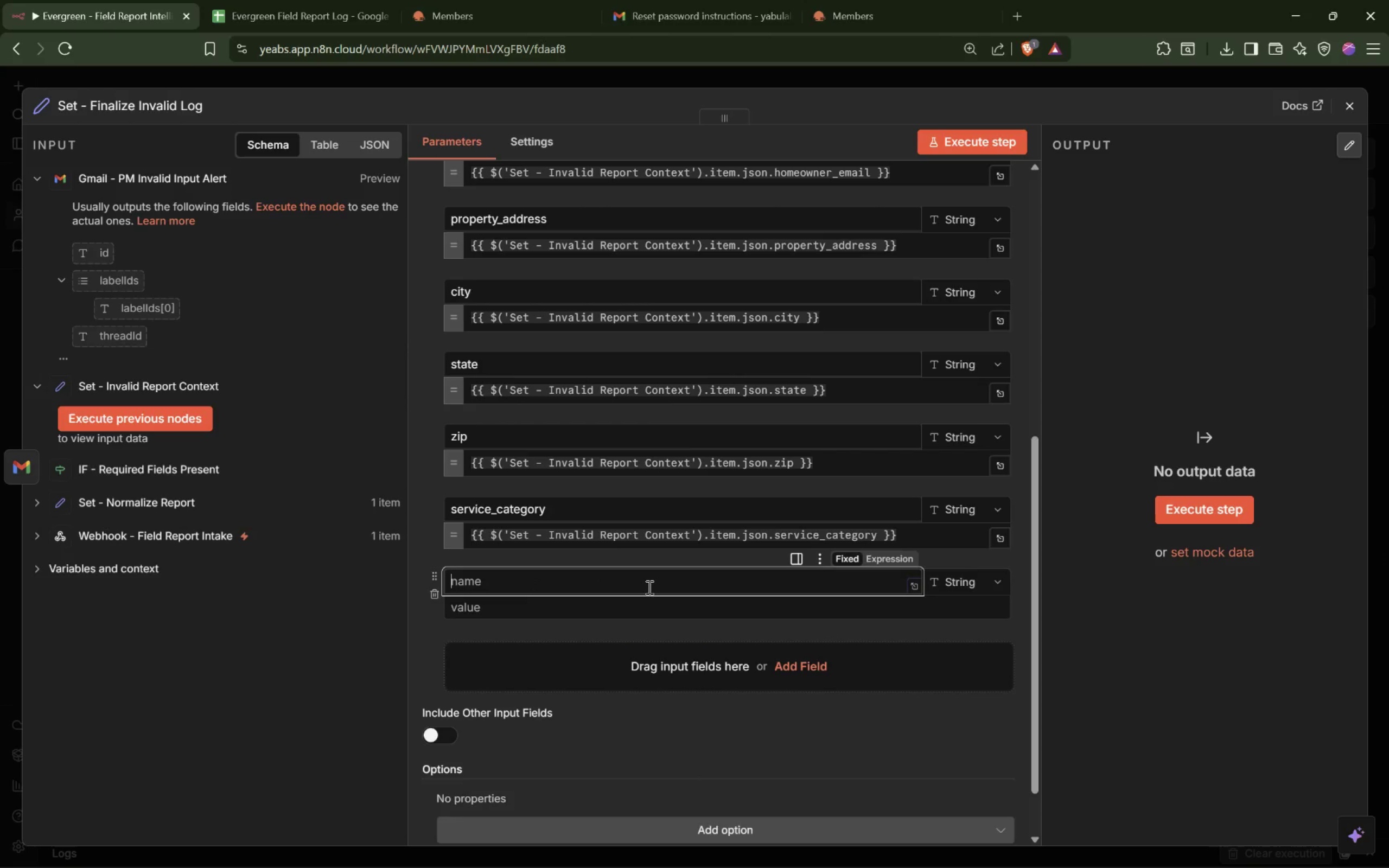 
type(J)
key(Backspace)
type(job_c)
key(Backspace)
type(summary)
 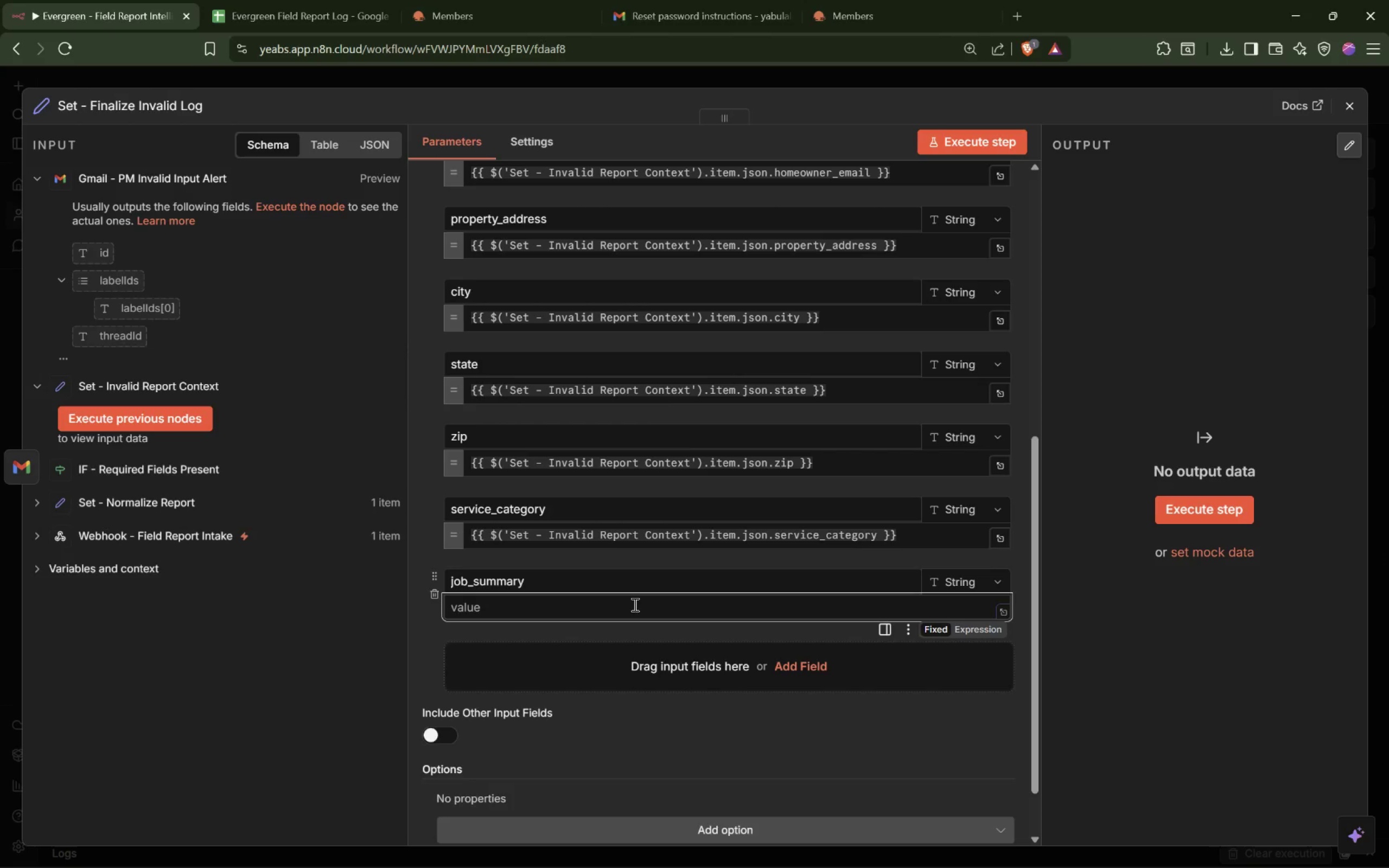 
wait(5.48)
 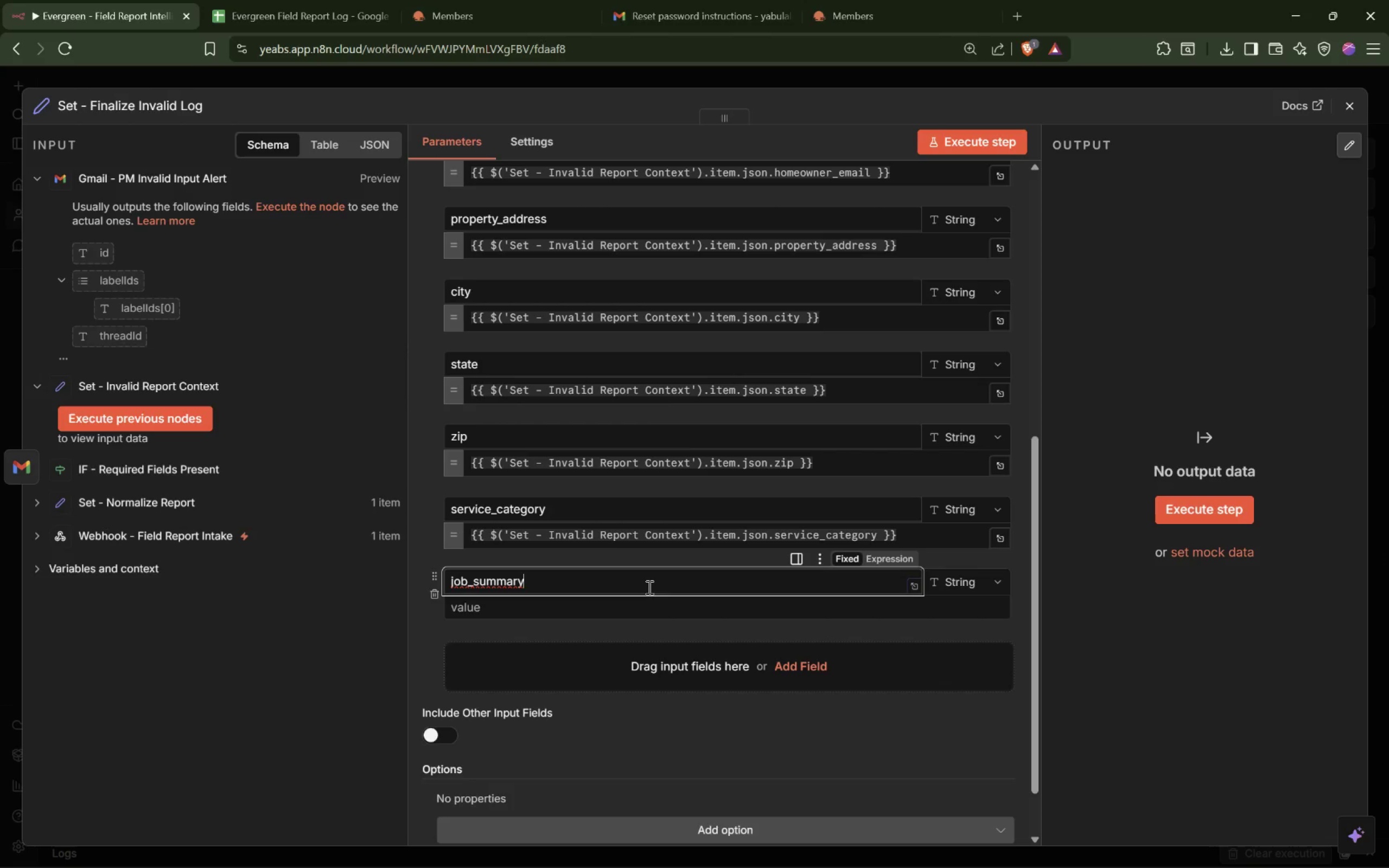 
type(={{$(')
 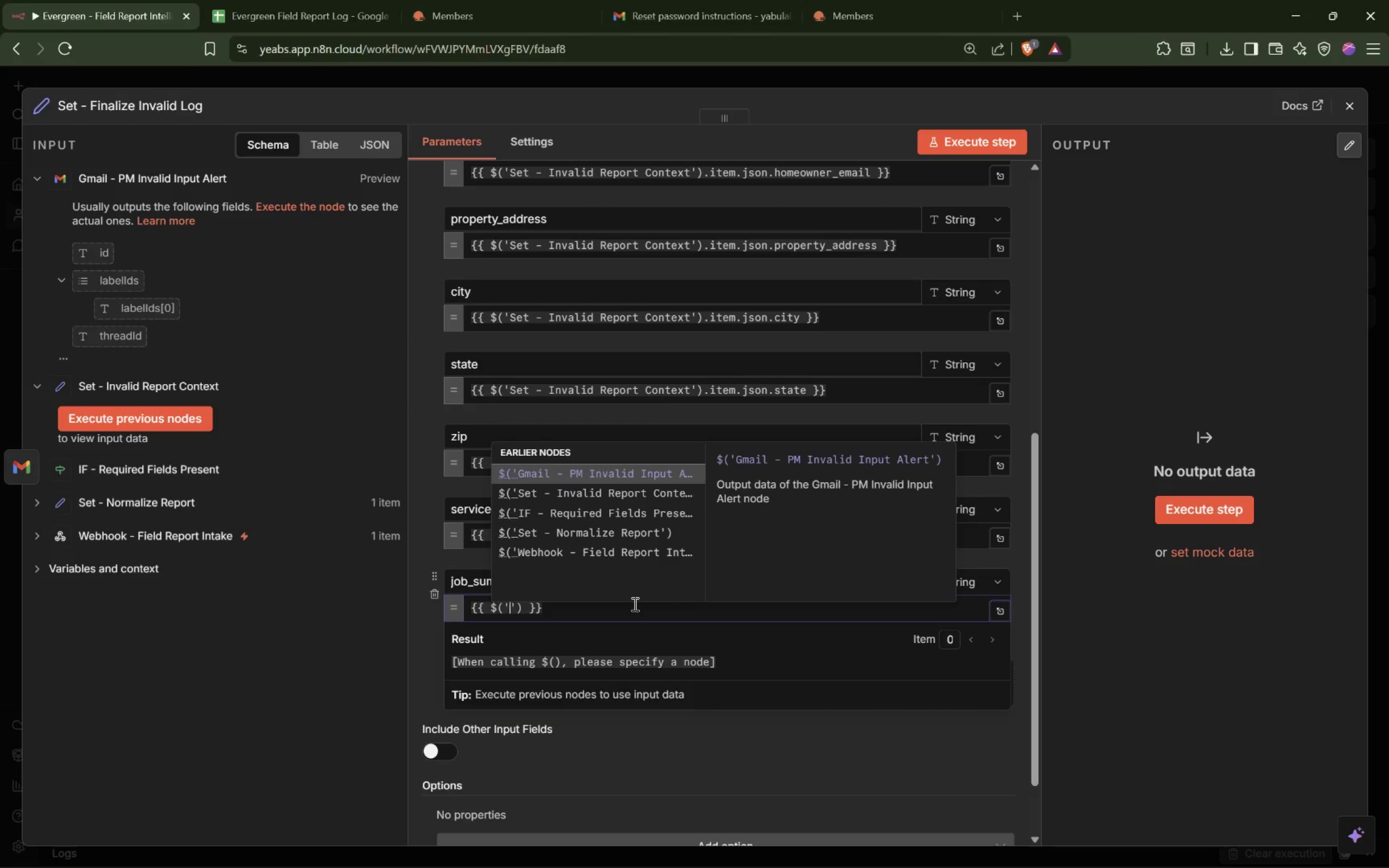 
key(ArrowDown)
 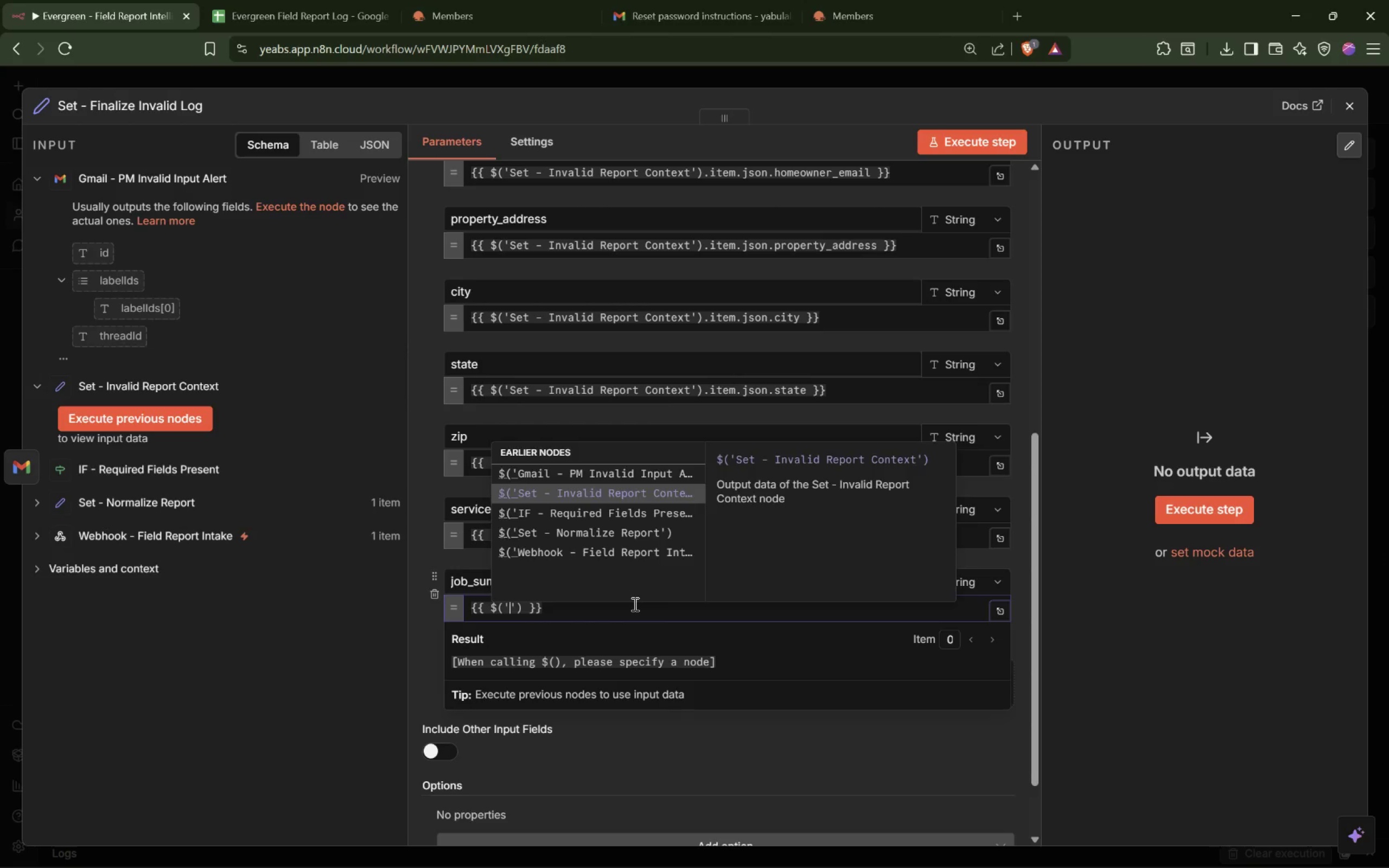 
key(Enter)
 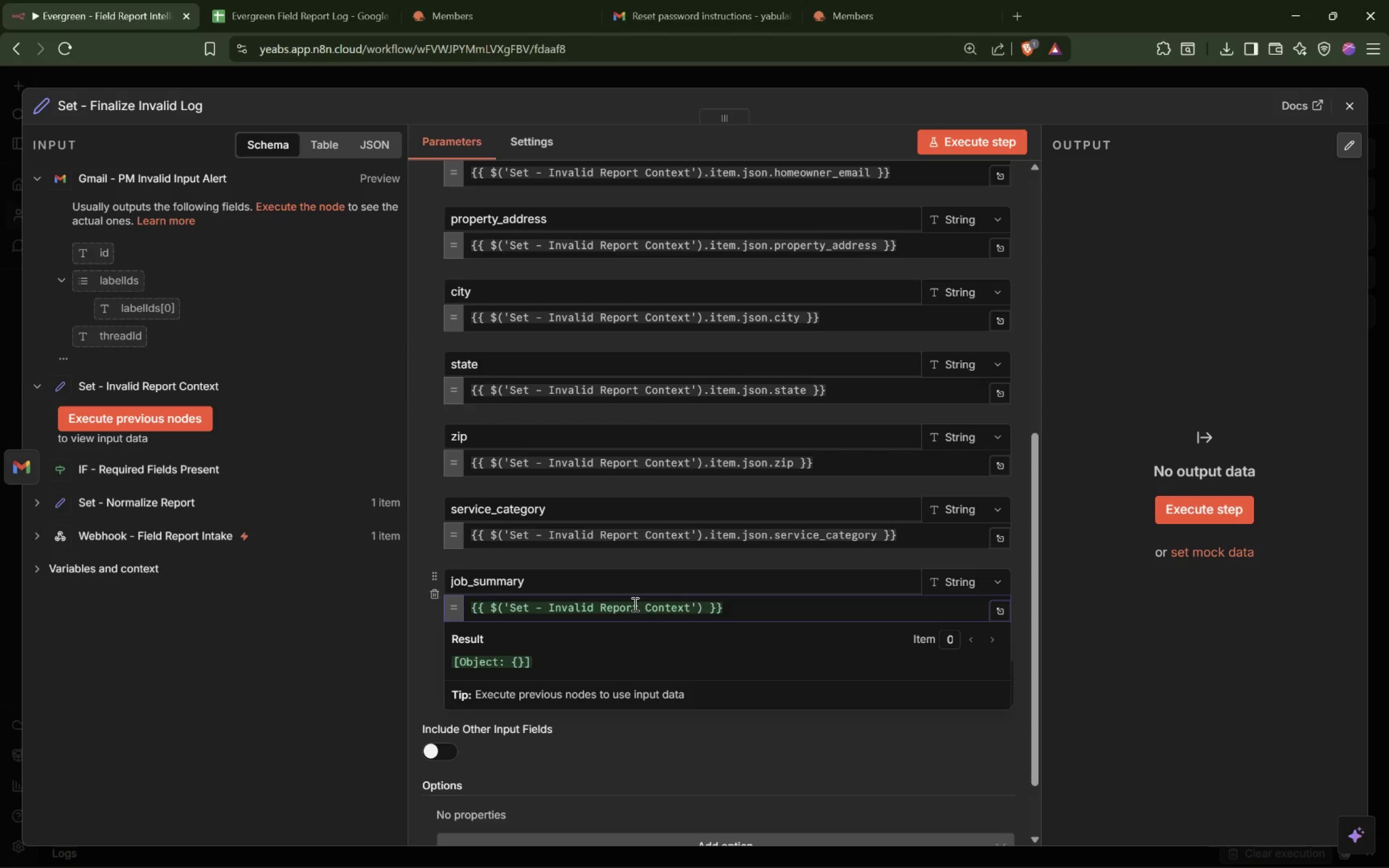 
type(.item.json.s)
key(Backspace)
type(job-s)
key(Backspace)
key(Backspace)
type(_summary)
 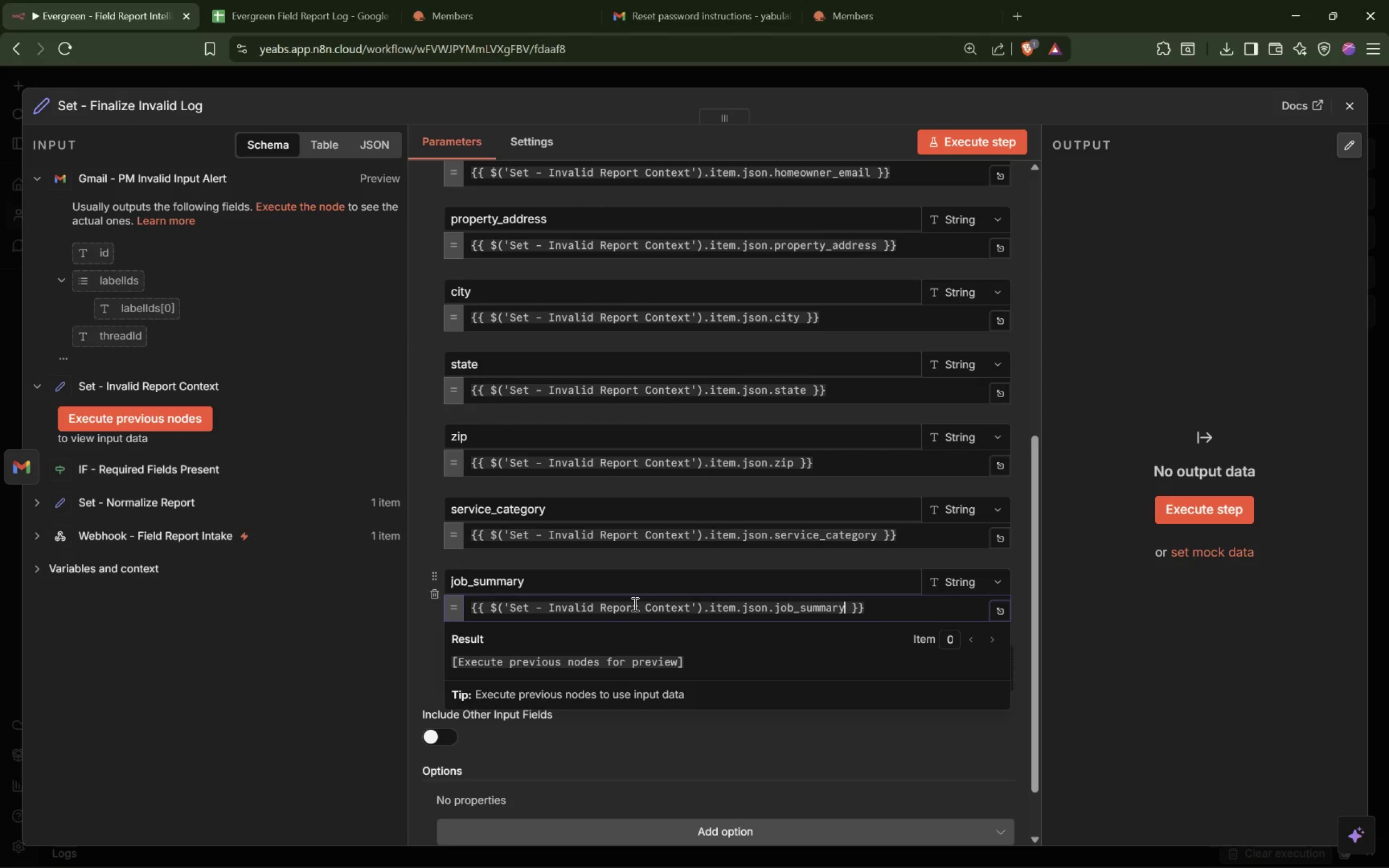 
left_click([413, 615])
 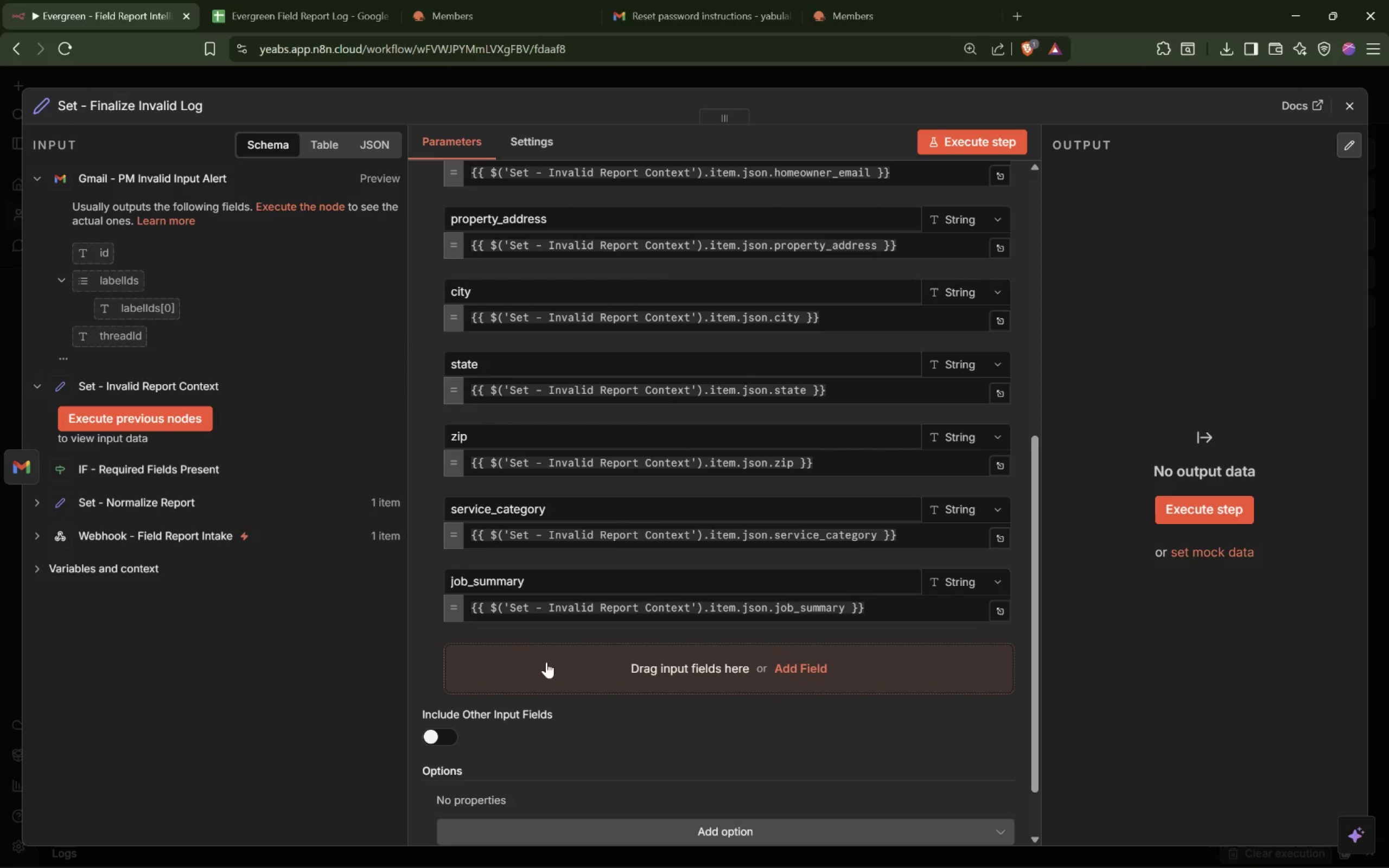 
left_click([547, 672])
 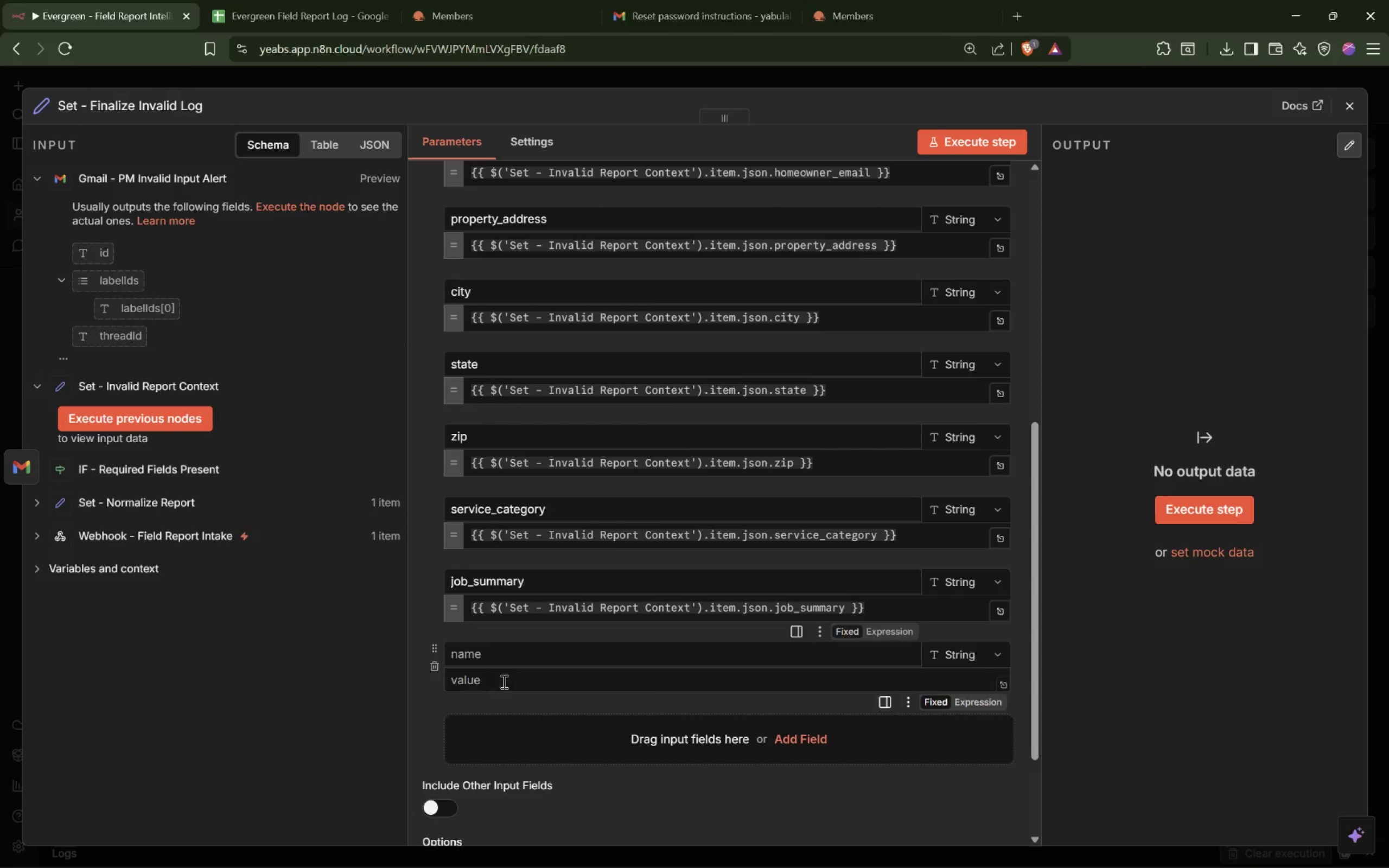 
left_click([546, 650])
 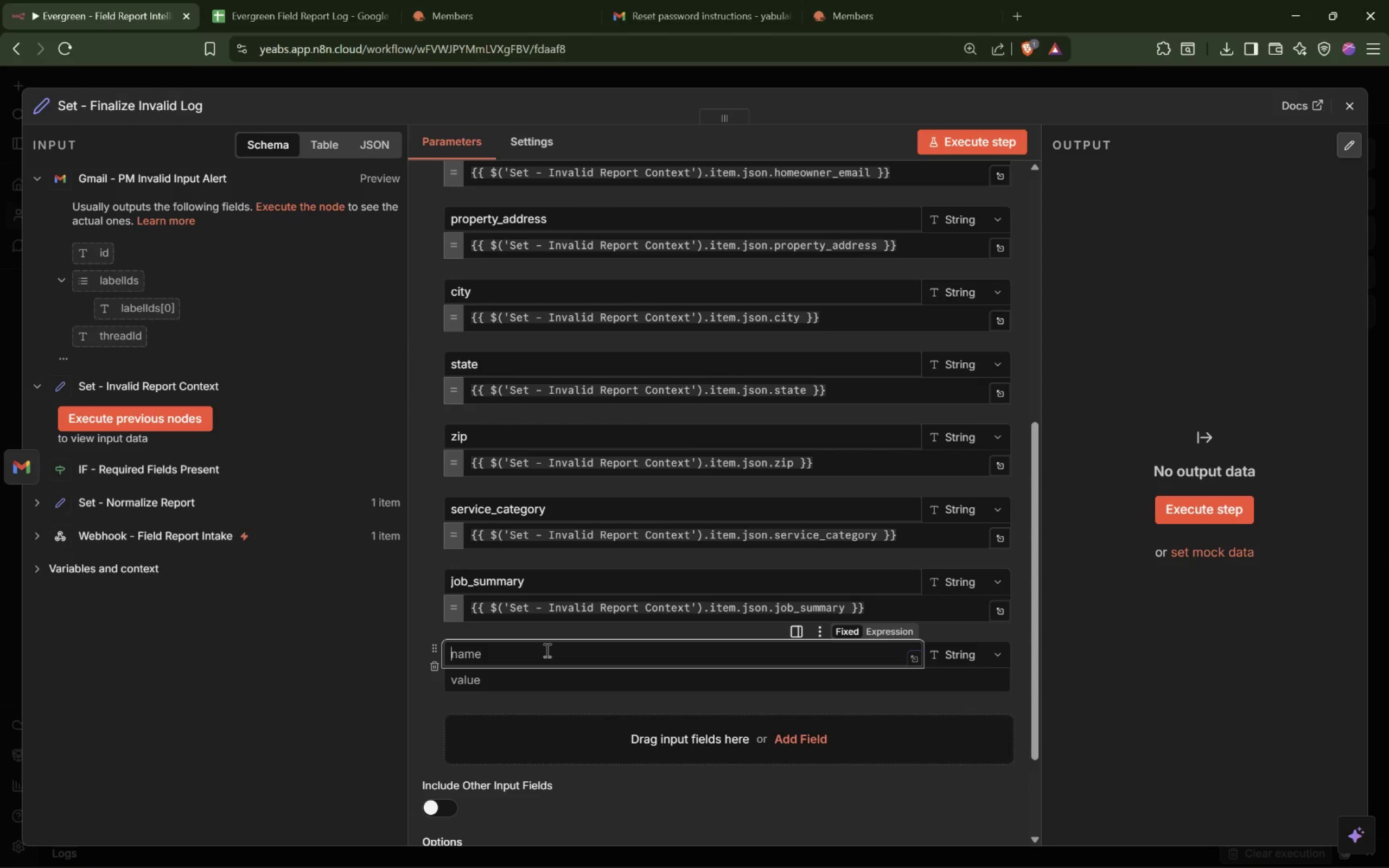 
type(incident_category)
 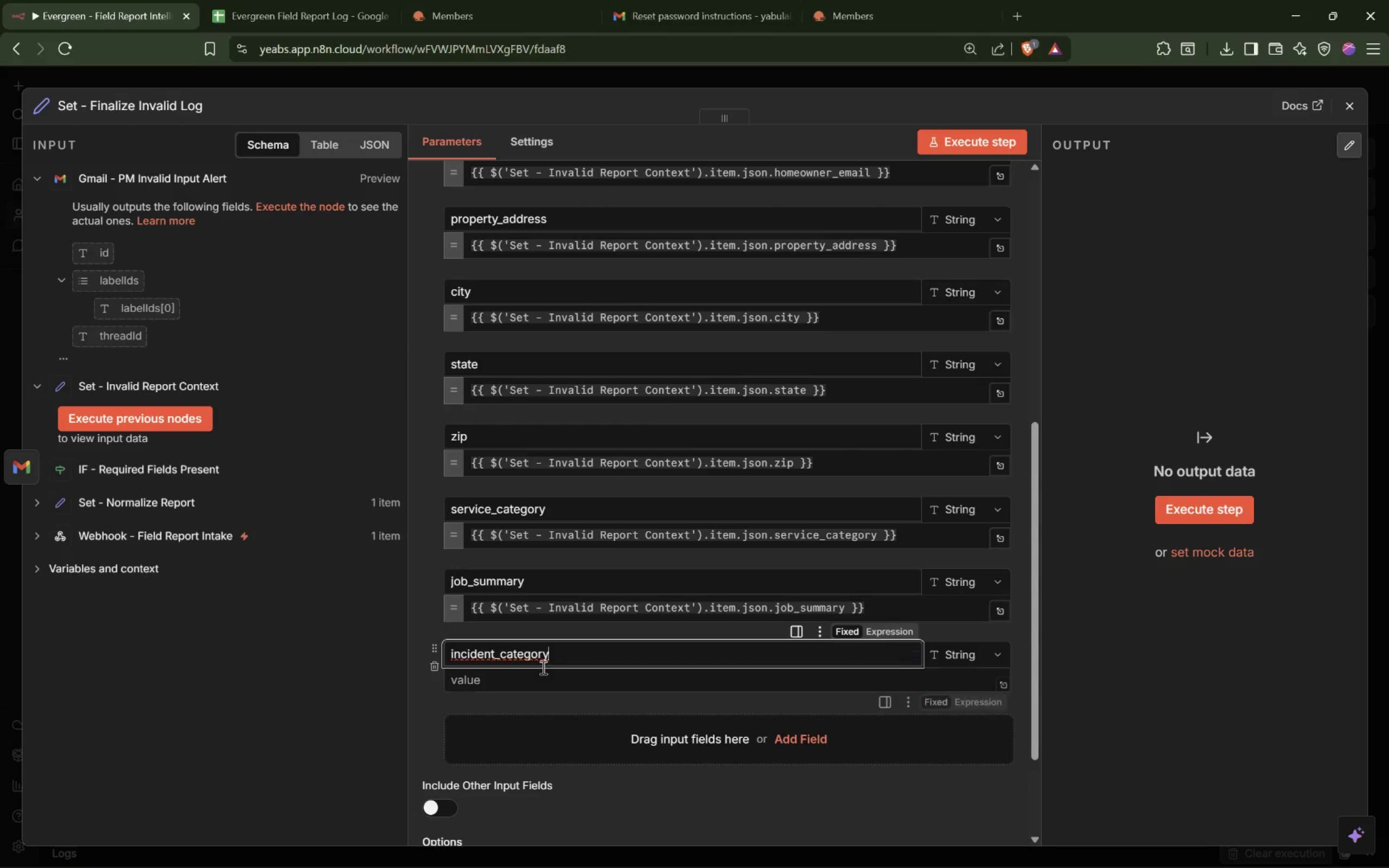 
left_click([535, 682])
 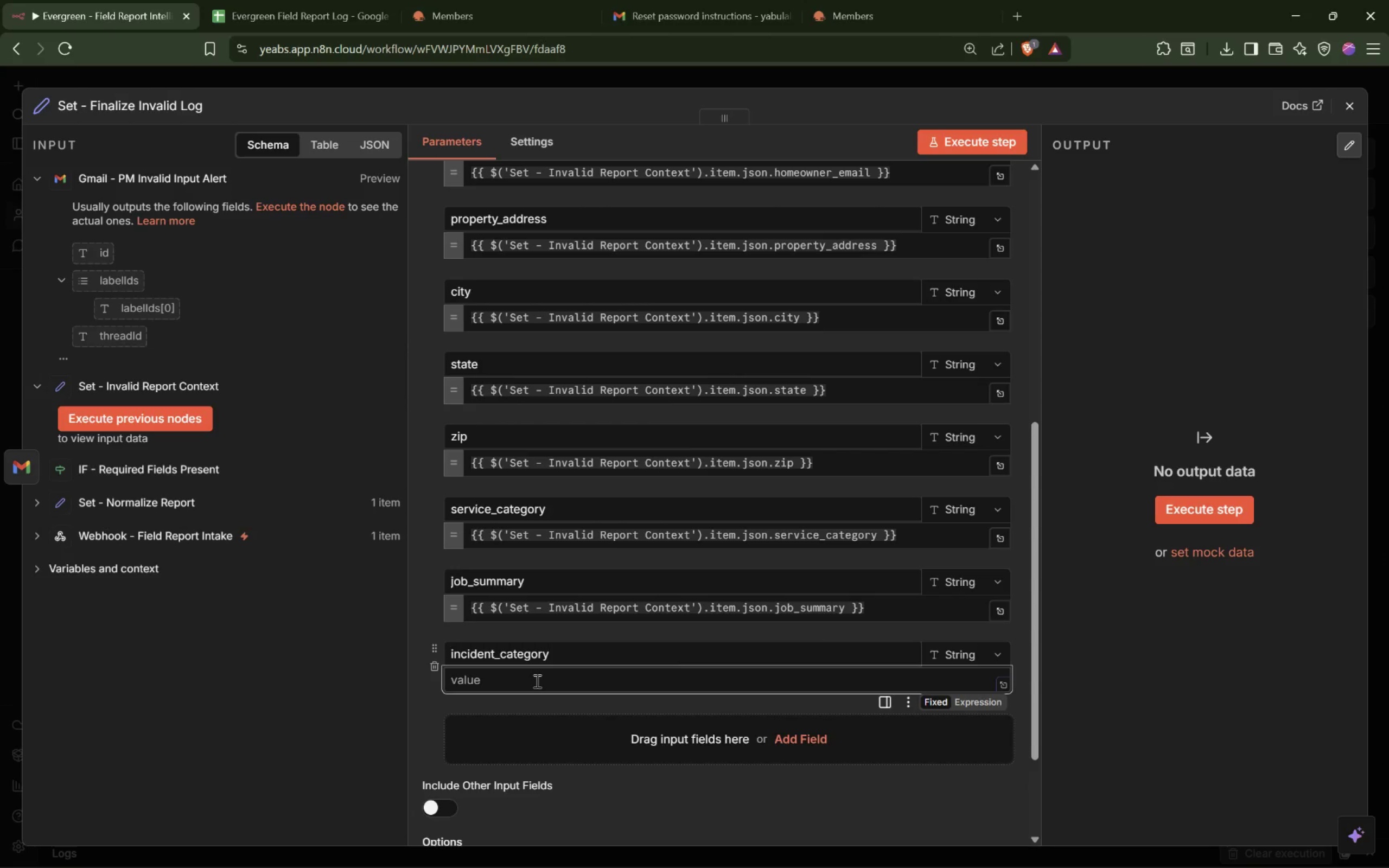 
key(Equal)
 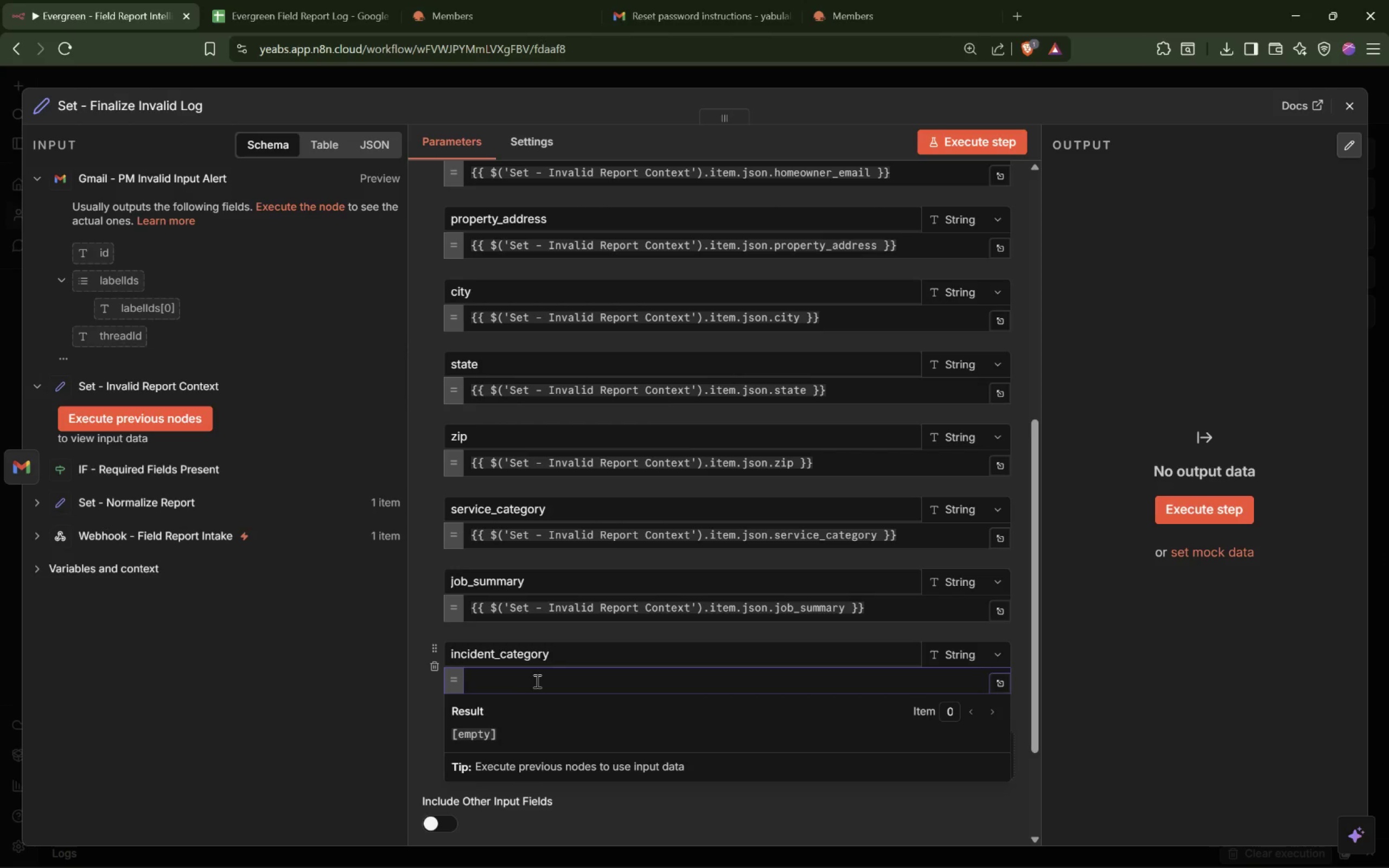 
key(Shift+BracketLeft)
 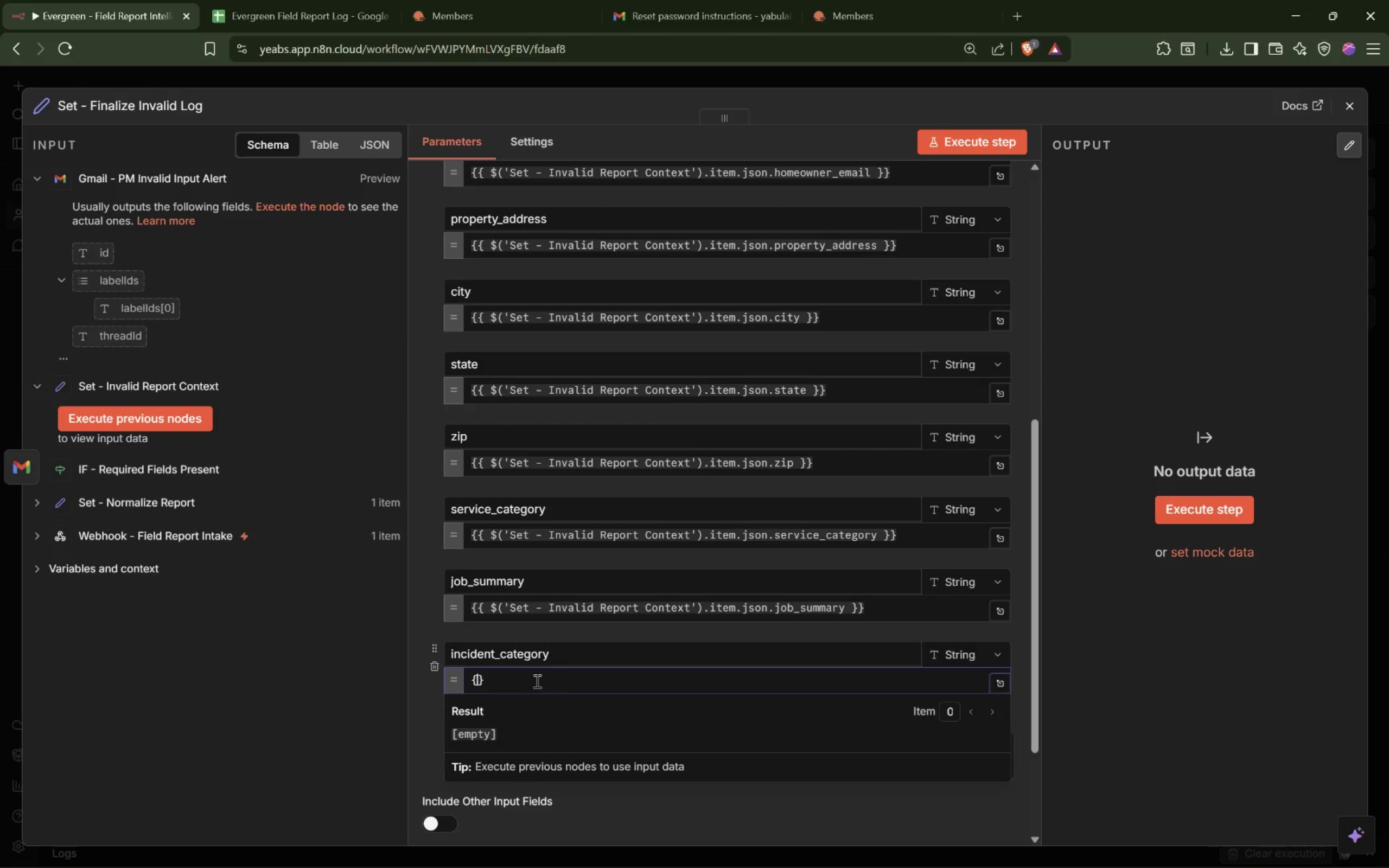 
key(Shift+BracketLeft)
 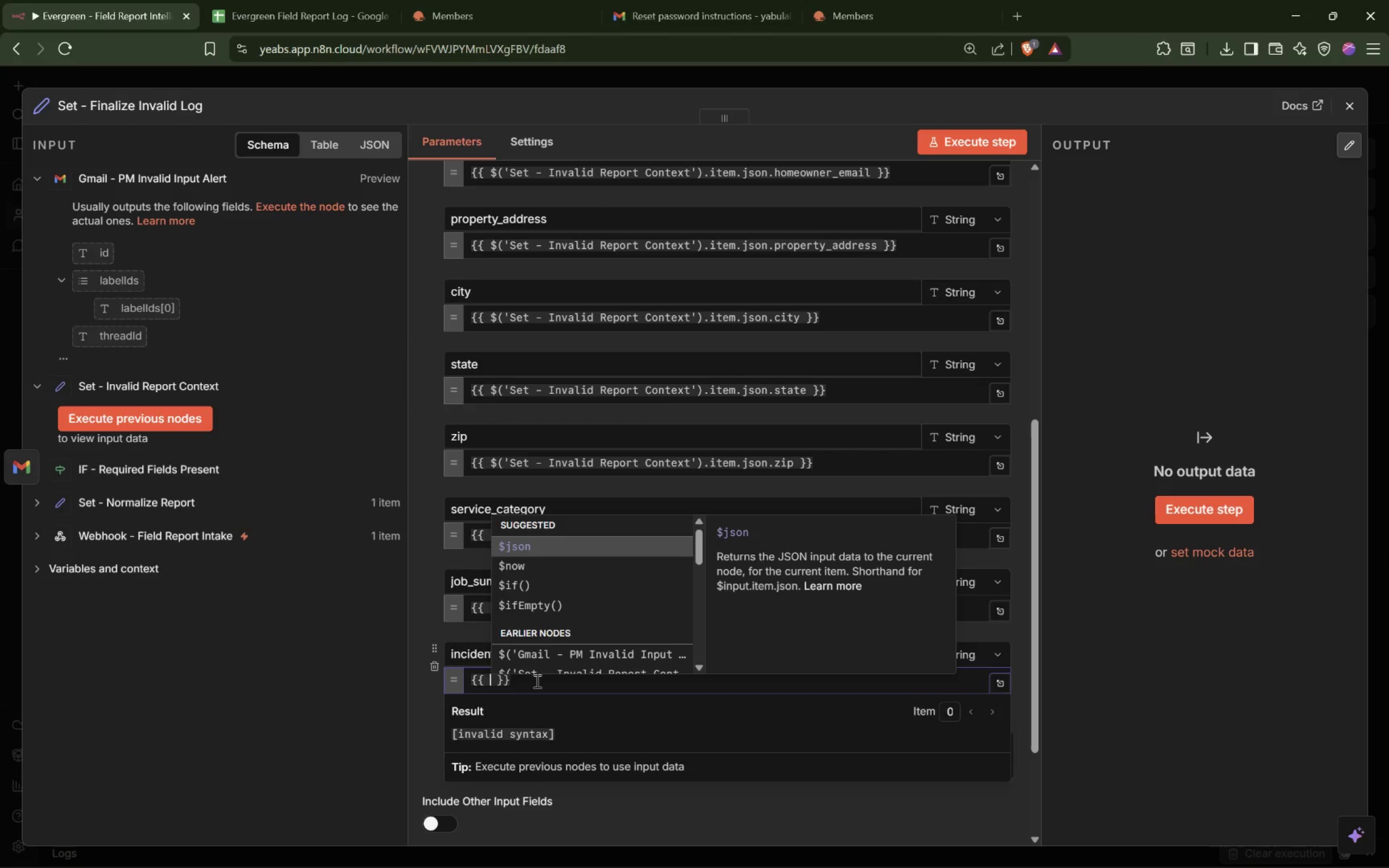 
key(Shift+ShiftRight)
 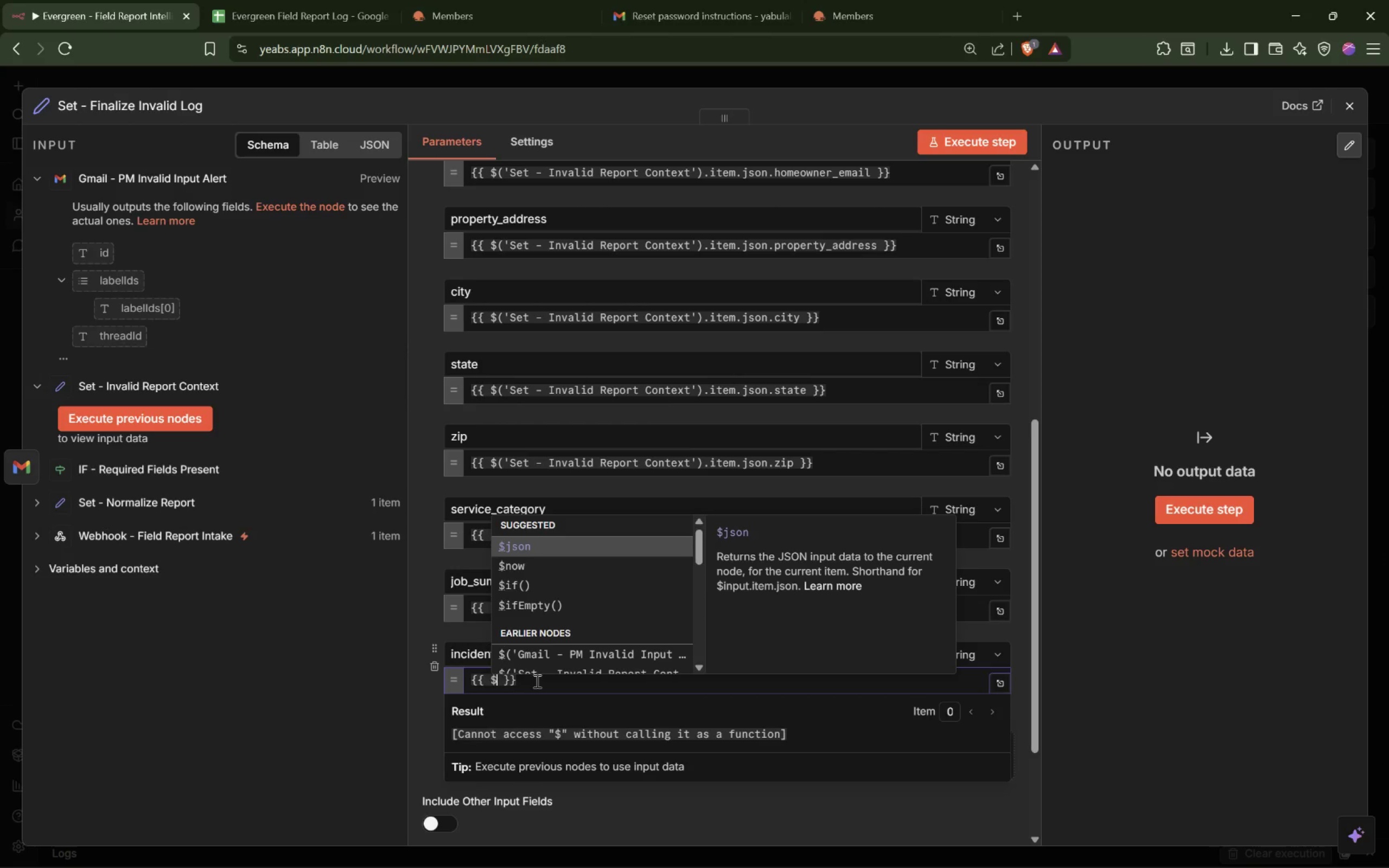 
key(Shift+4)
 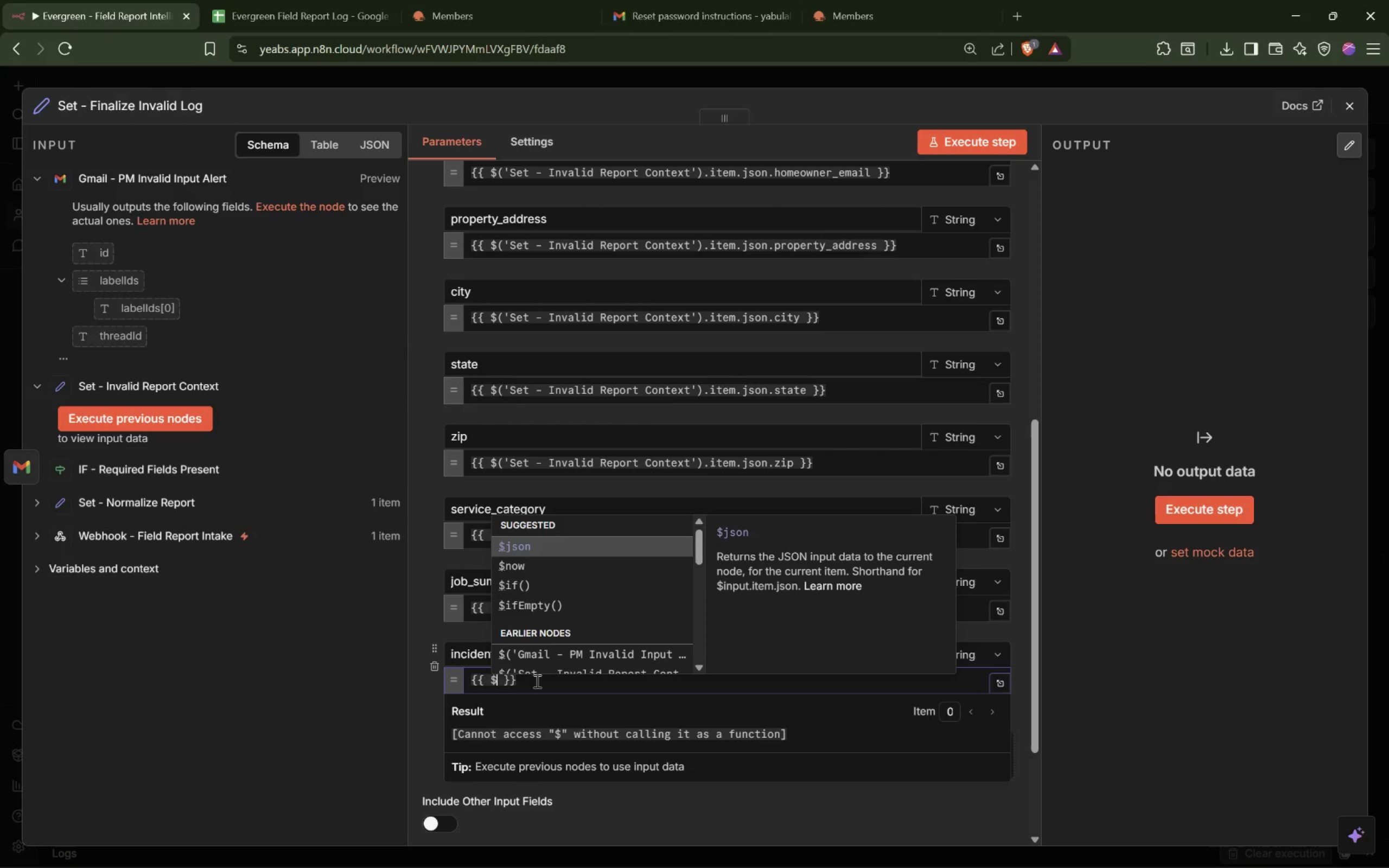 
key(Shift+ShiftLeft)
 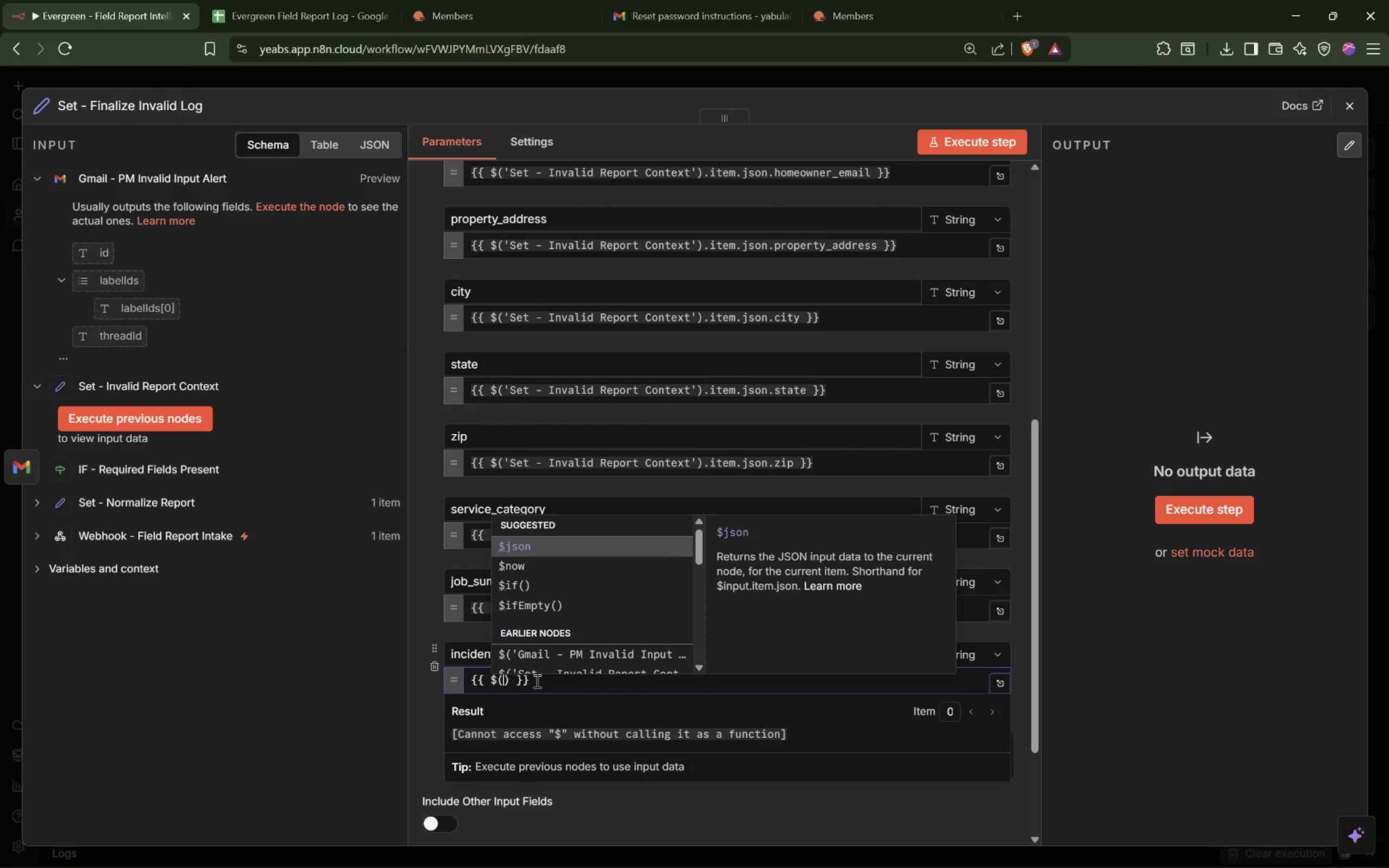 
key(Shift+9)
 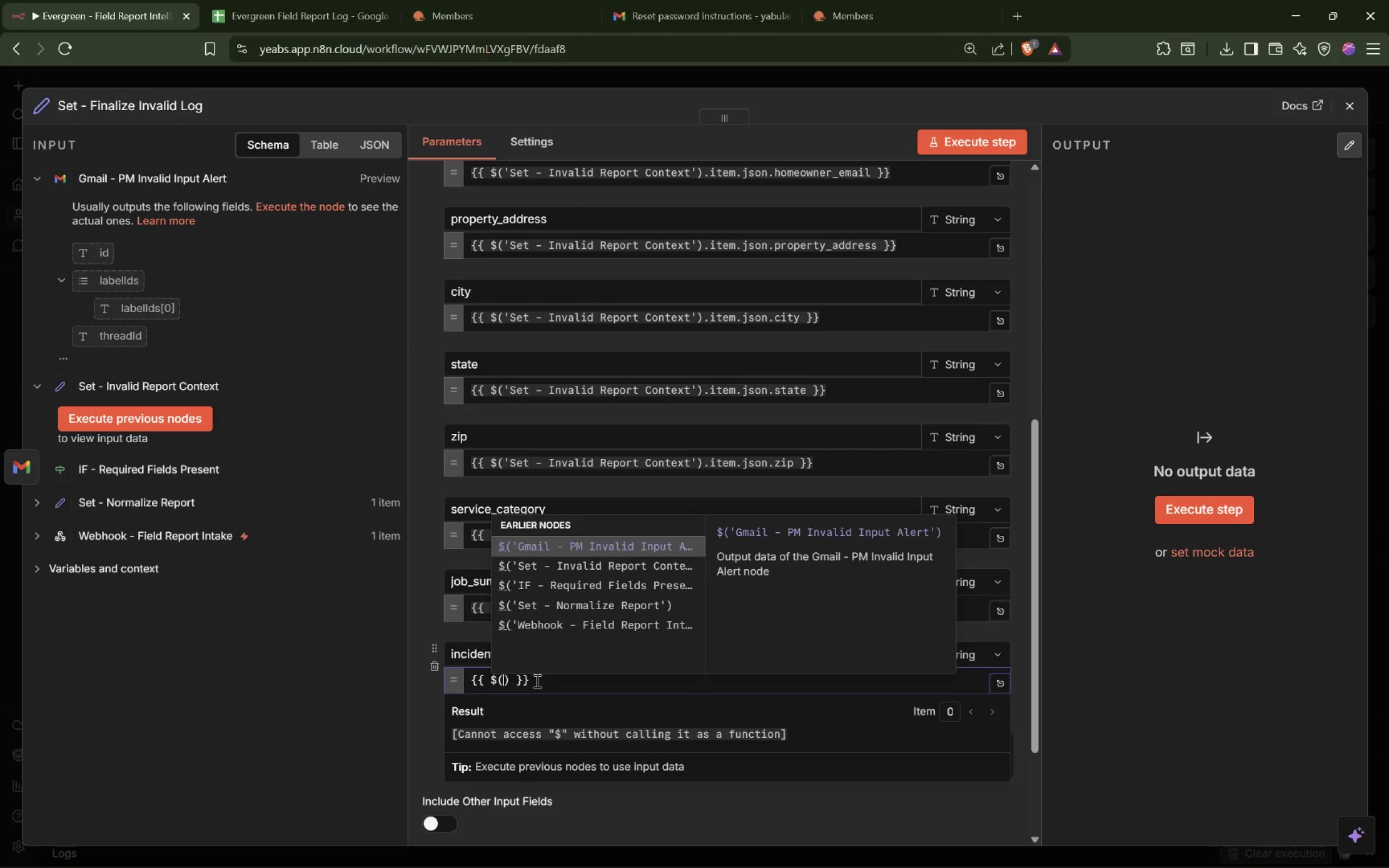 
key(Quote)
 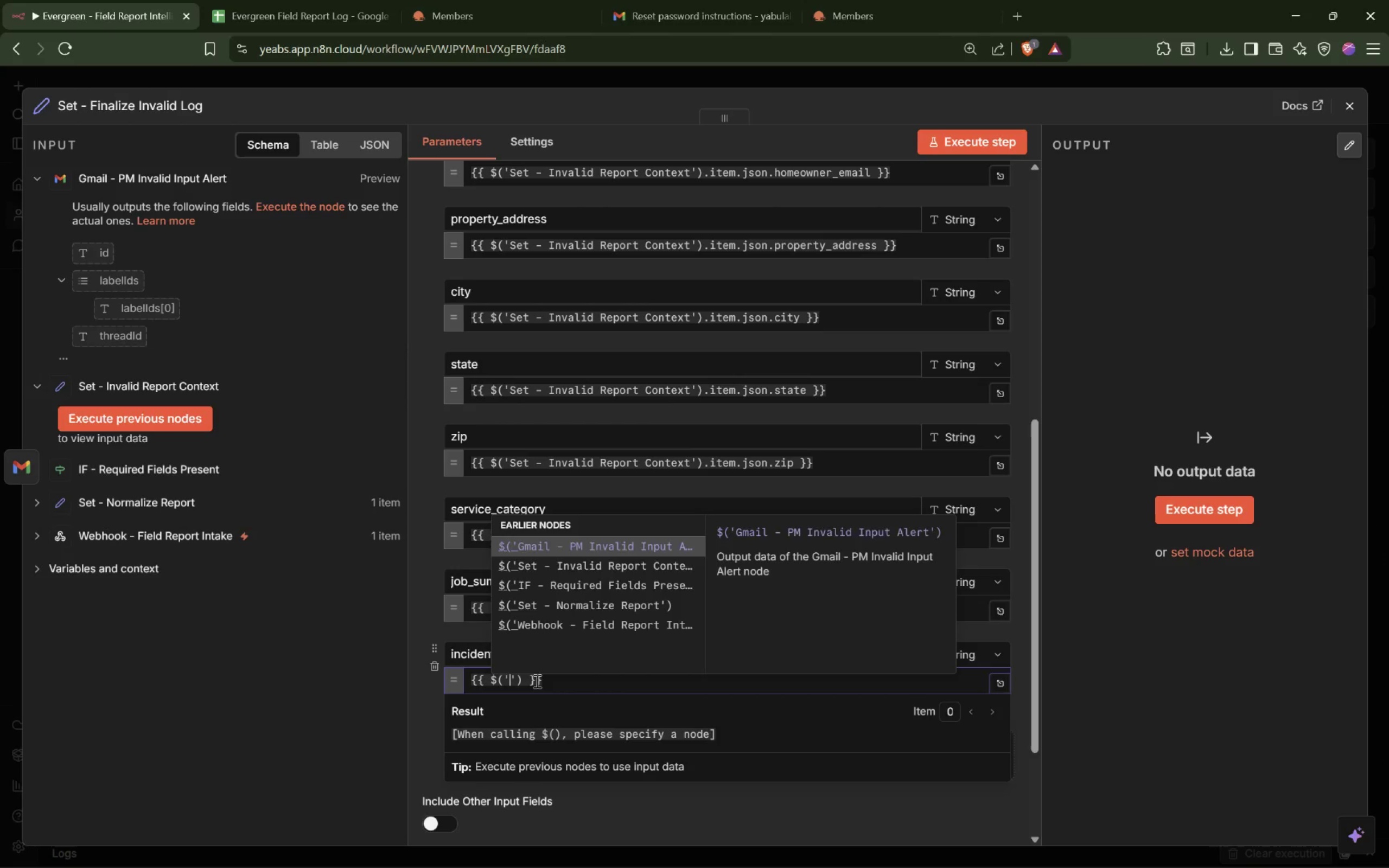 
key(ArrowDown)
 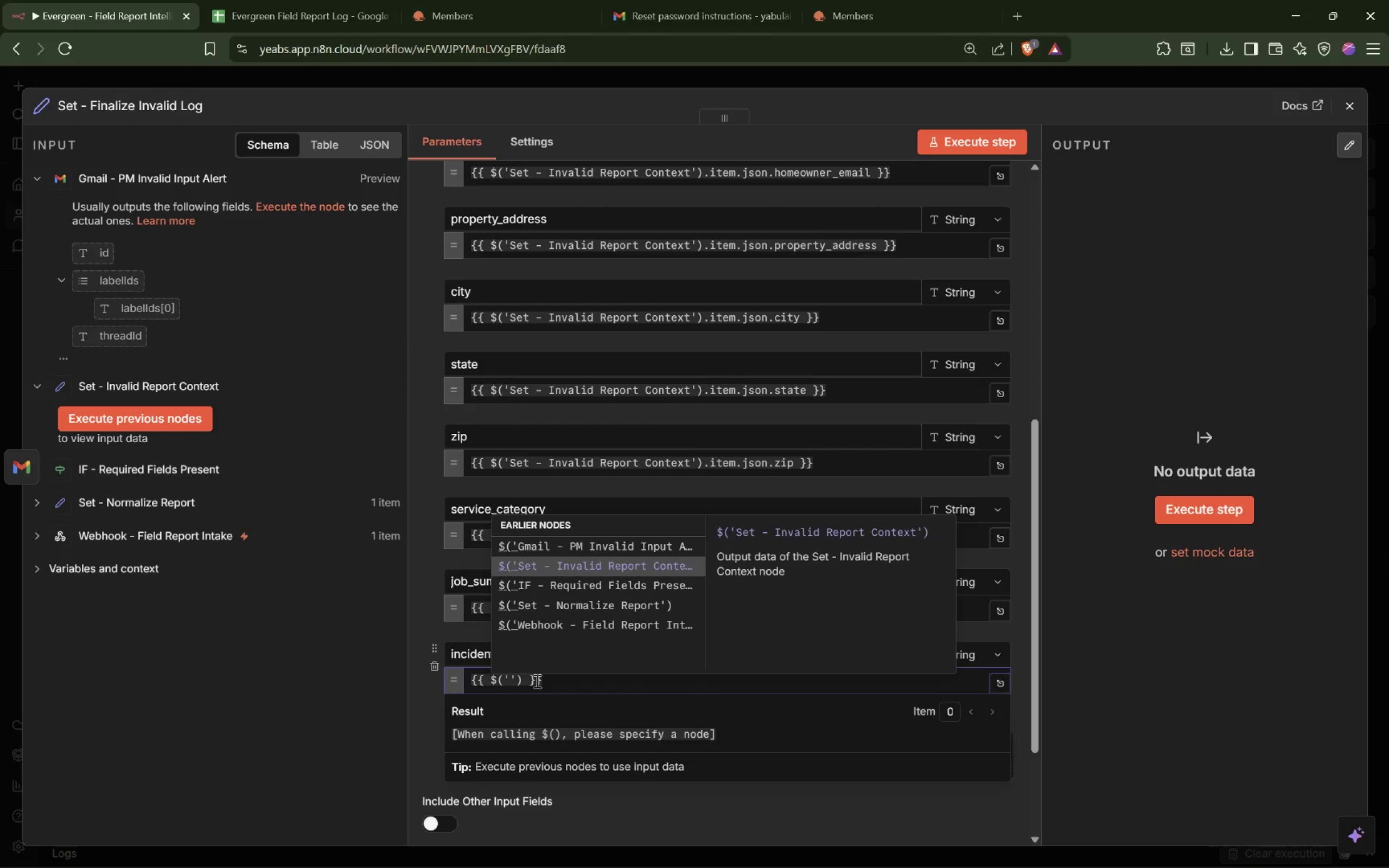 
key(Enter)
 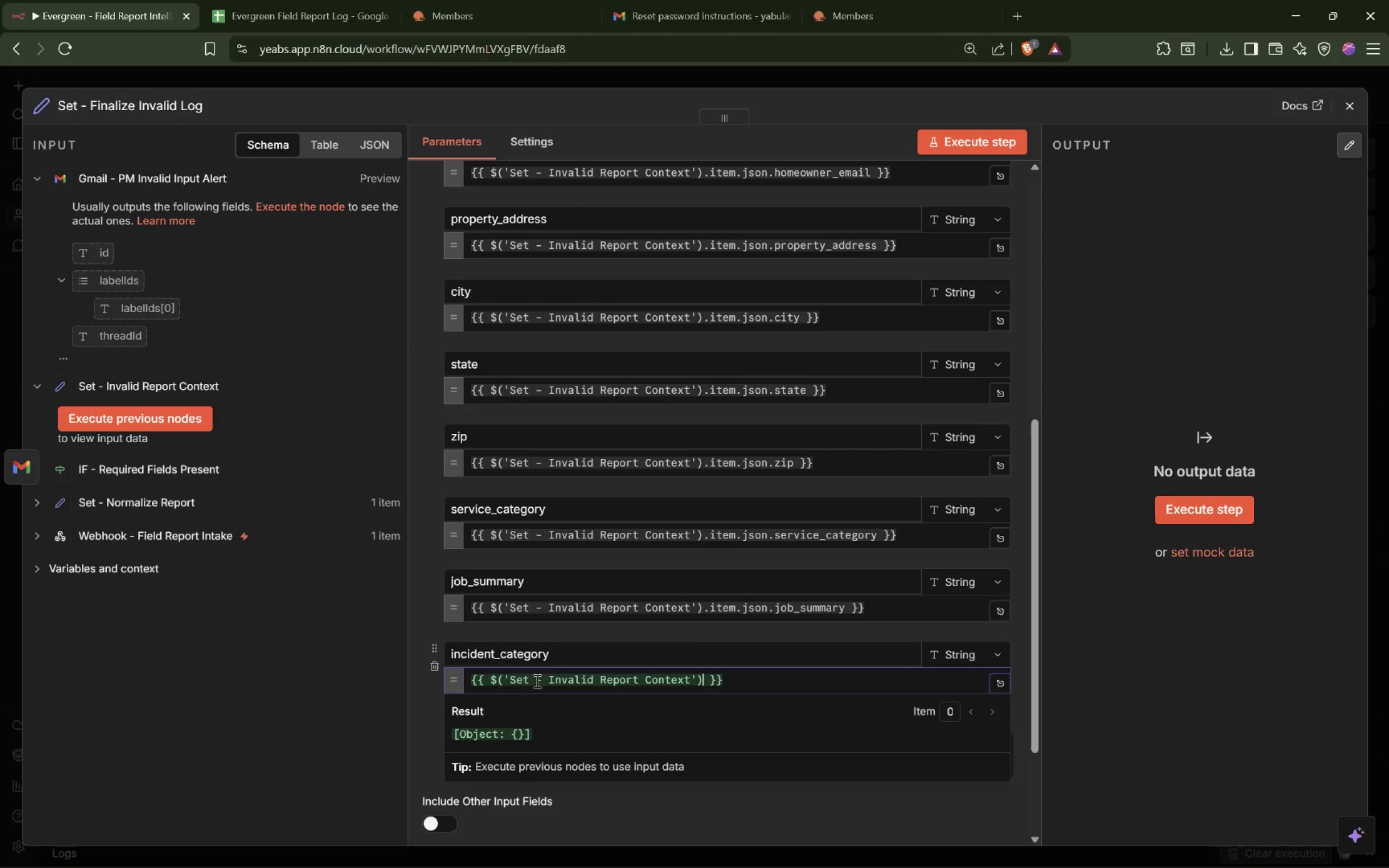 
type(.item.json.incident_category)
 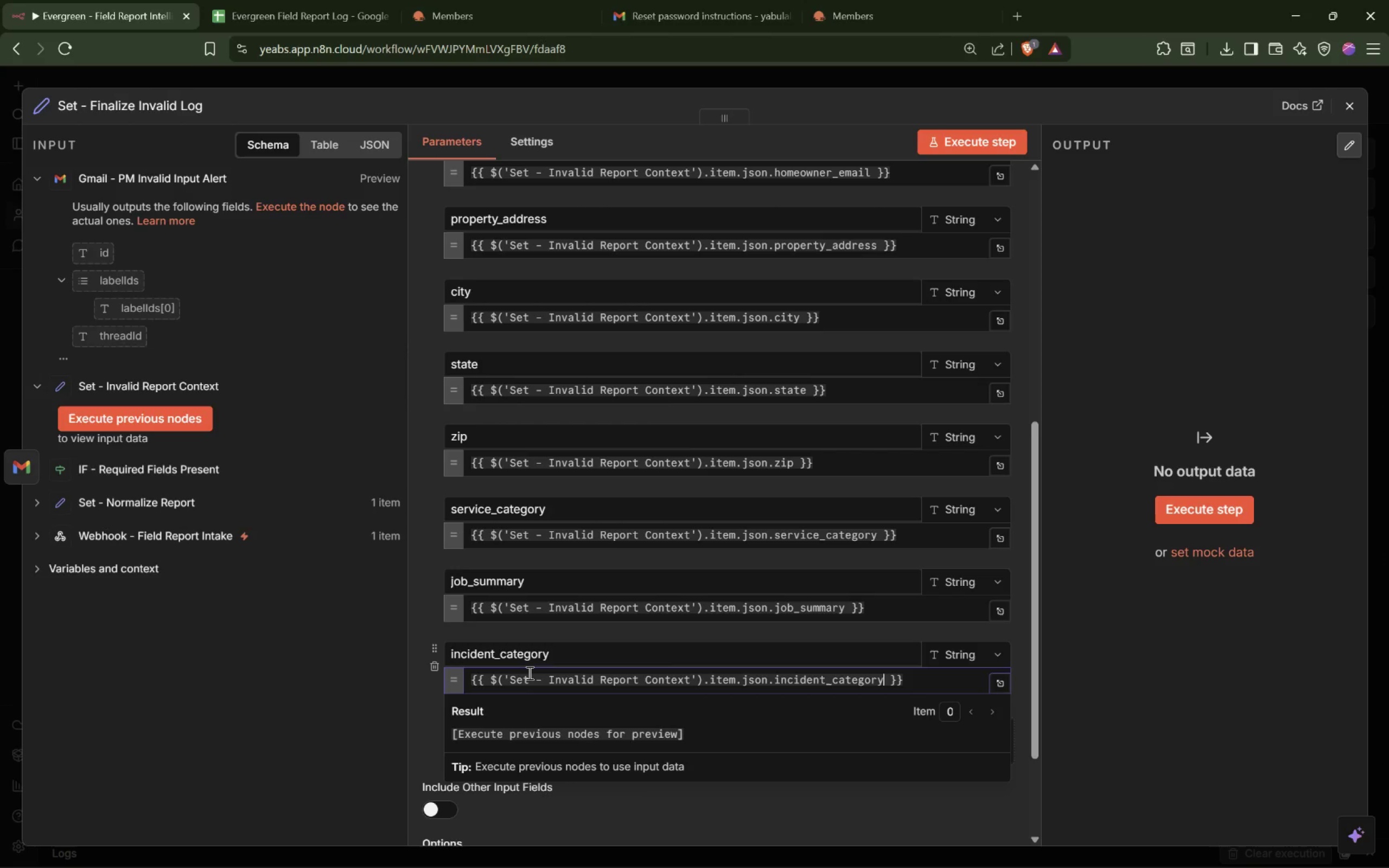 
wait(22.45)
 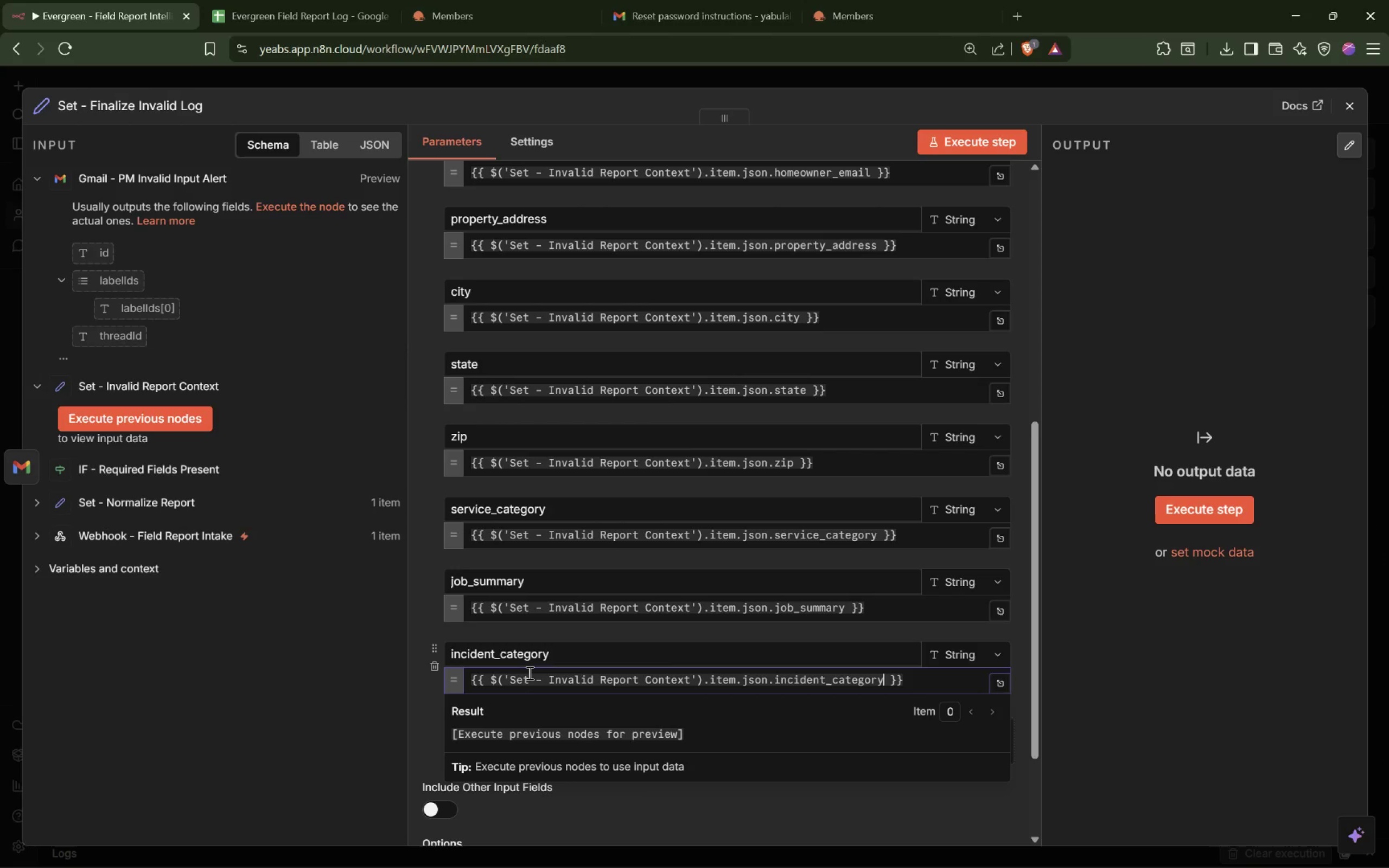 
scroll: coordinate [454, 704], scroll_direction: down, amount: 6.0
 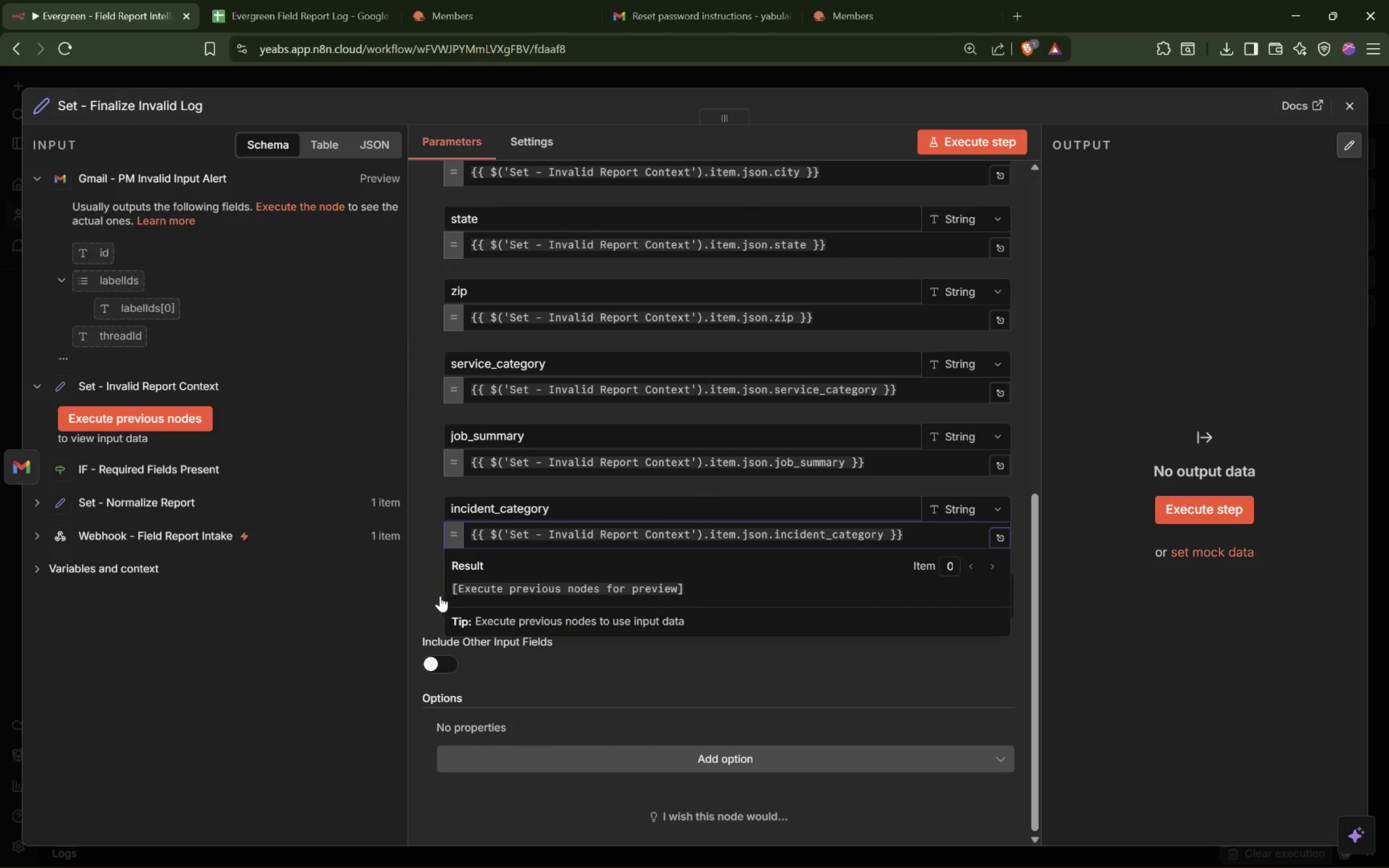 
left_click([432, 596])
 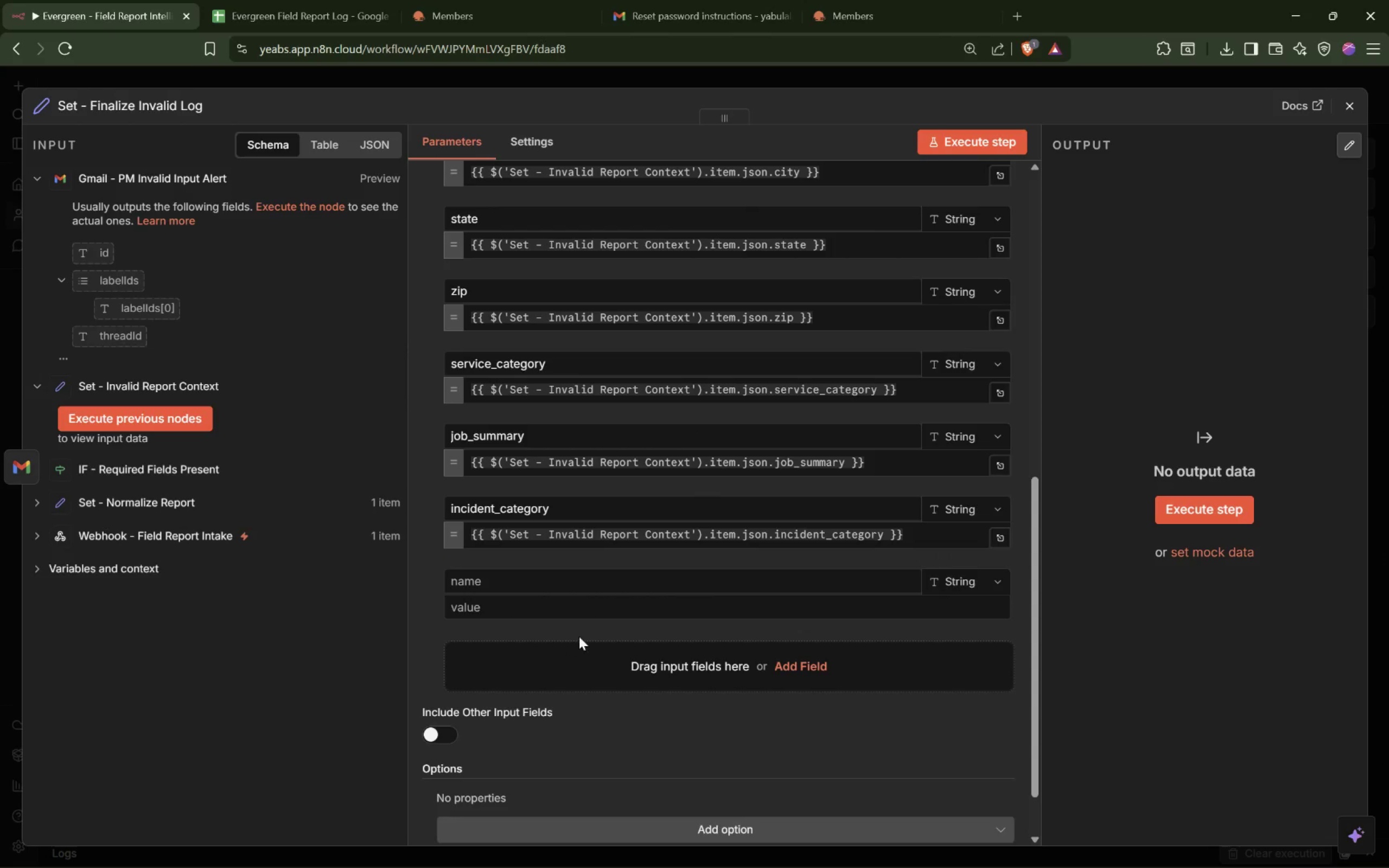 
left_click([539, 581])
 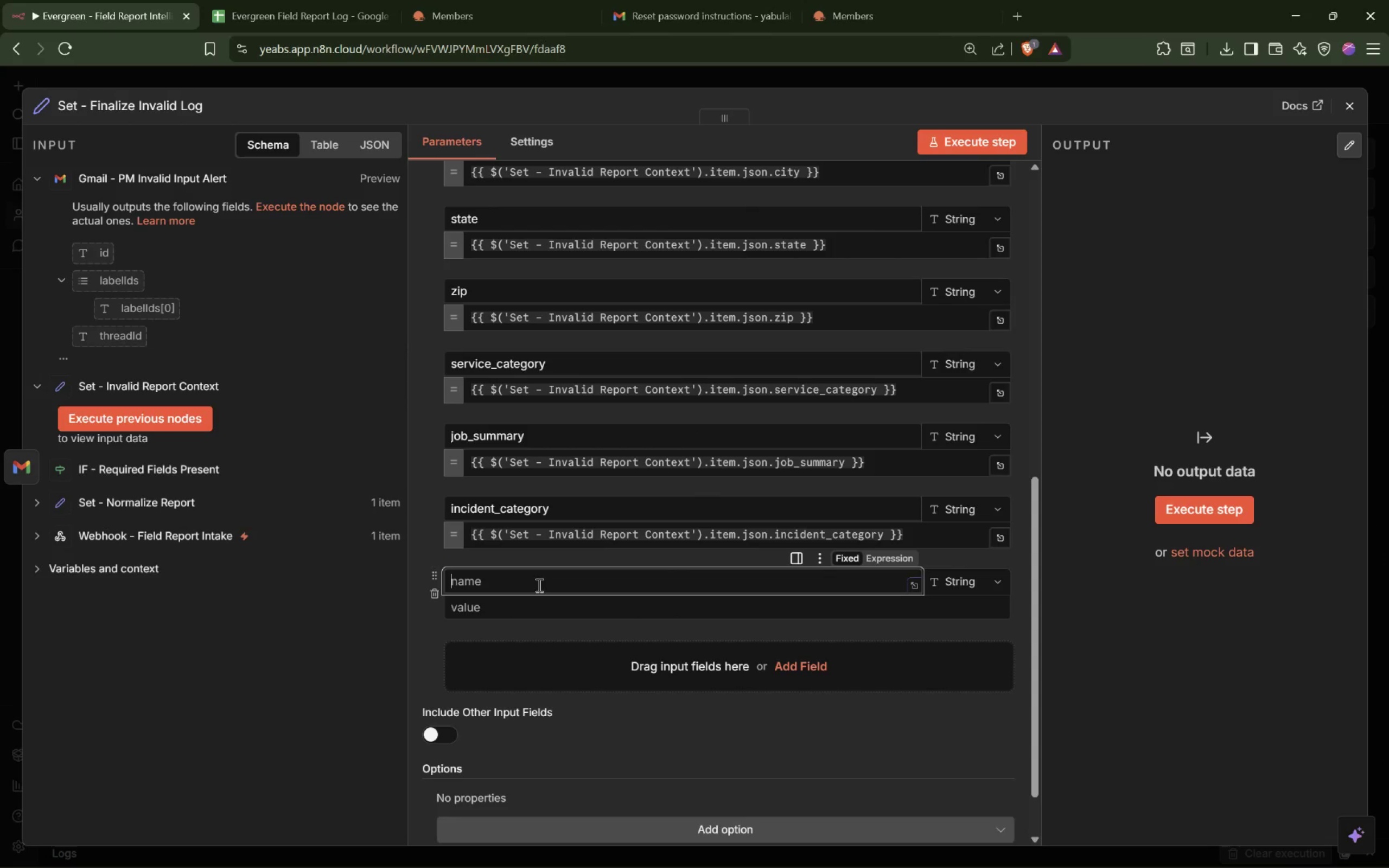 
type(incident_details)
 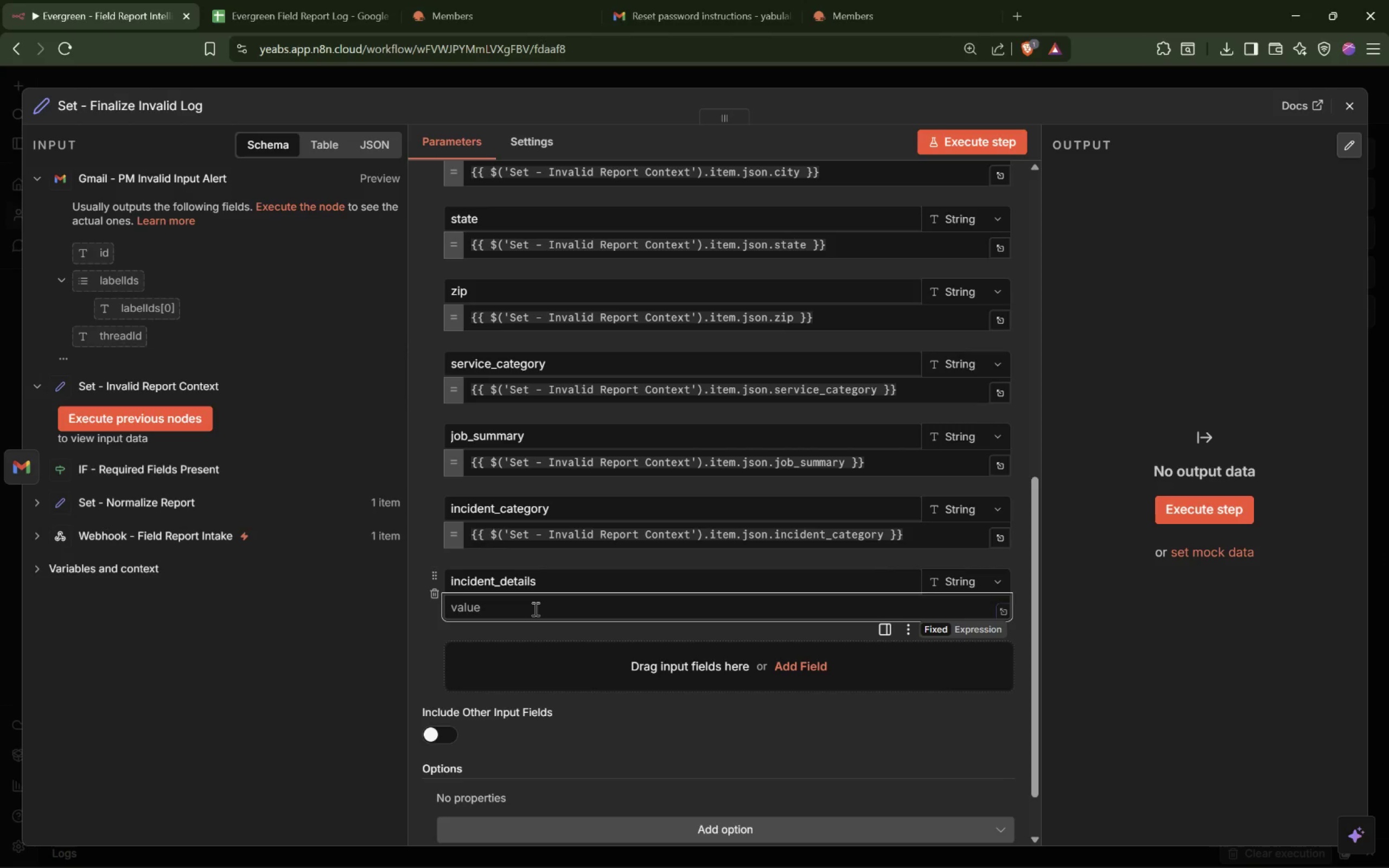 
type({{)
key(Backspace)
key(Backspace)
type(={{$s)
key(Backspace)
type((')
 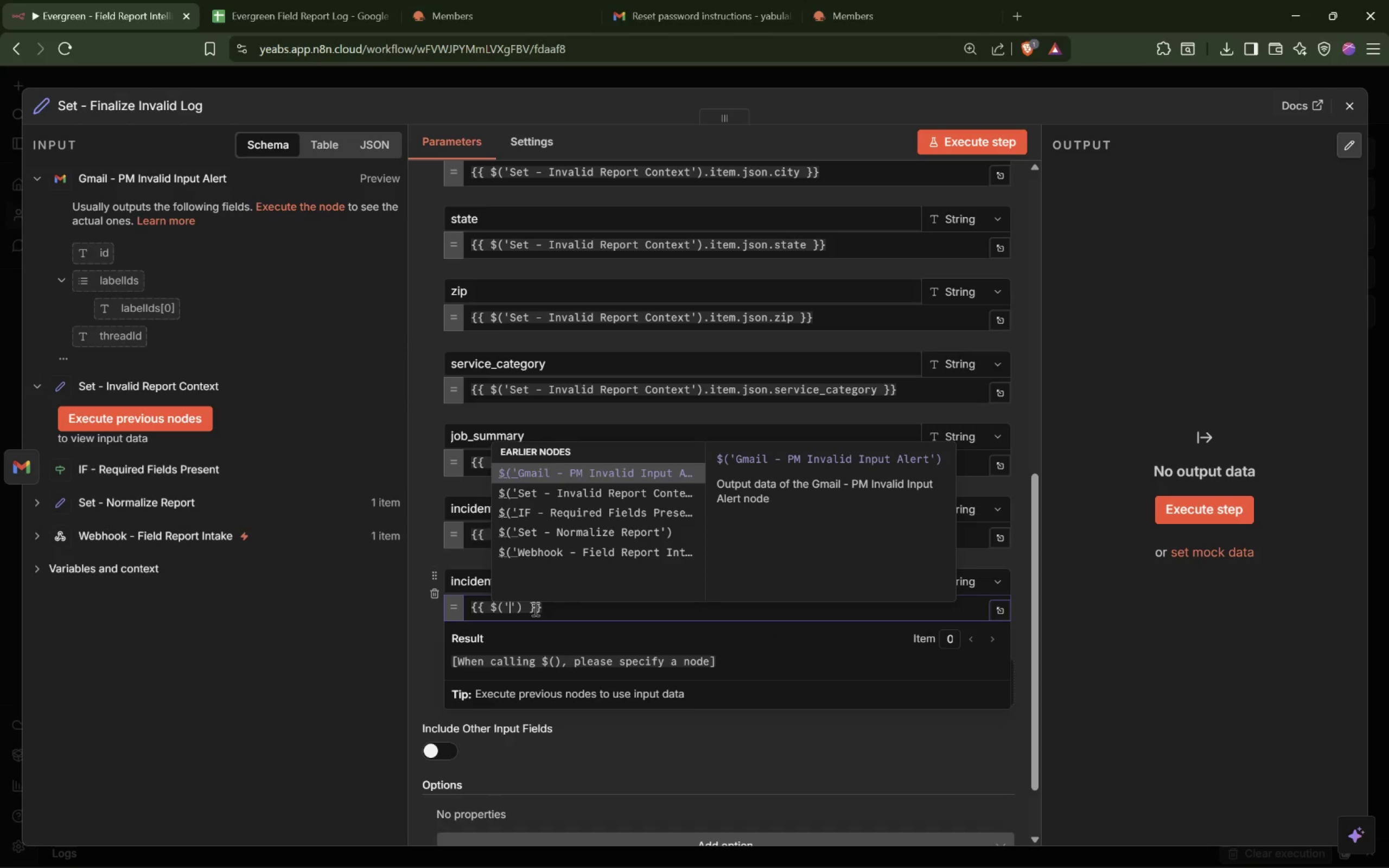 
key(ArrowDown)
 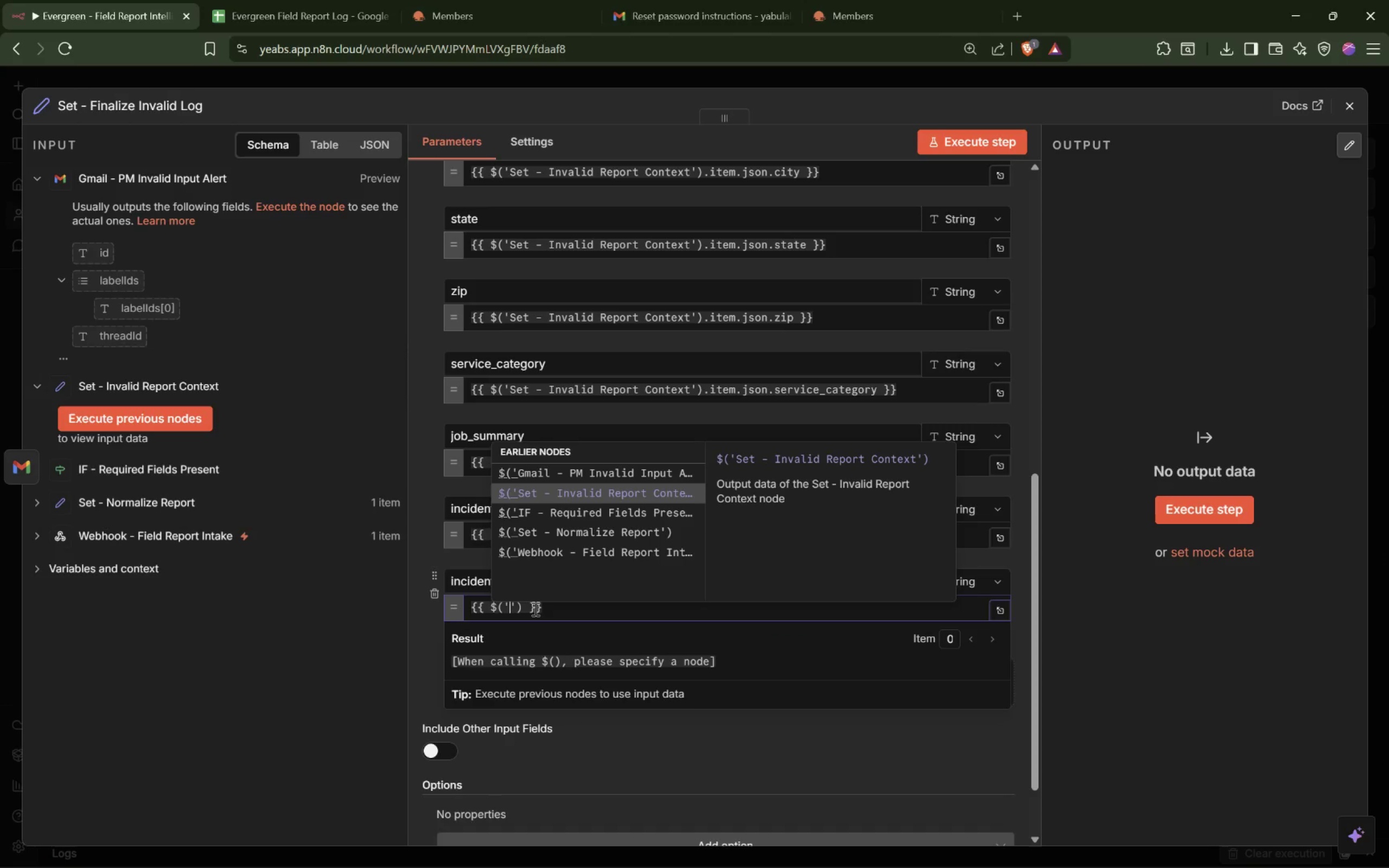 
key(Enter)
 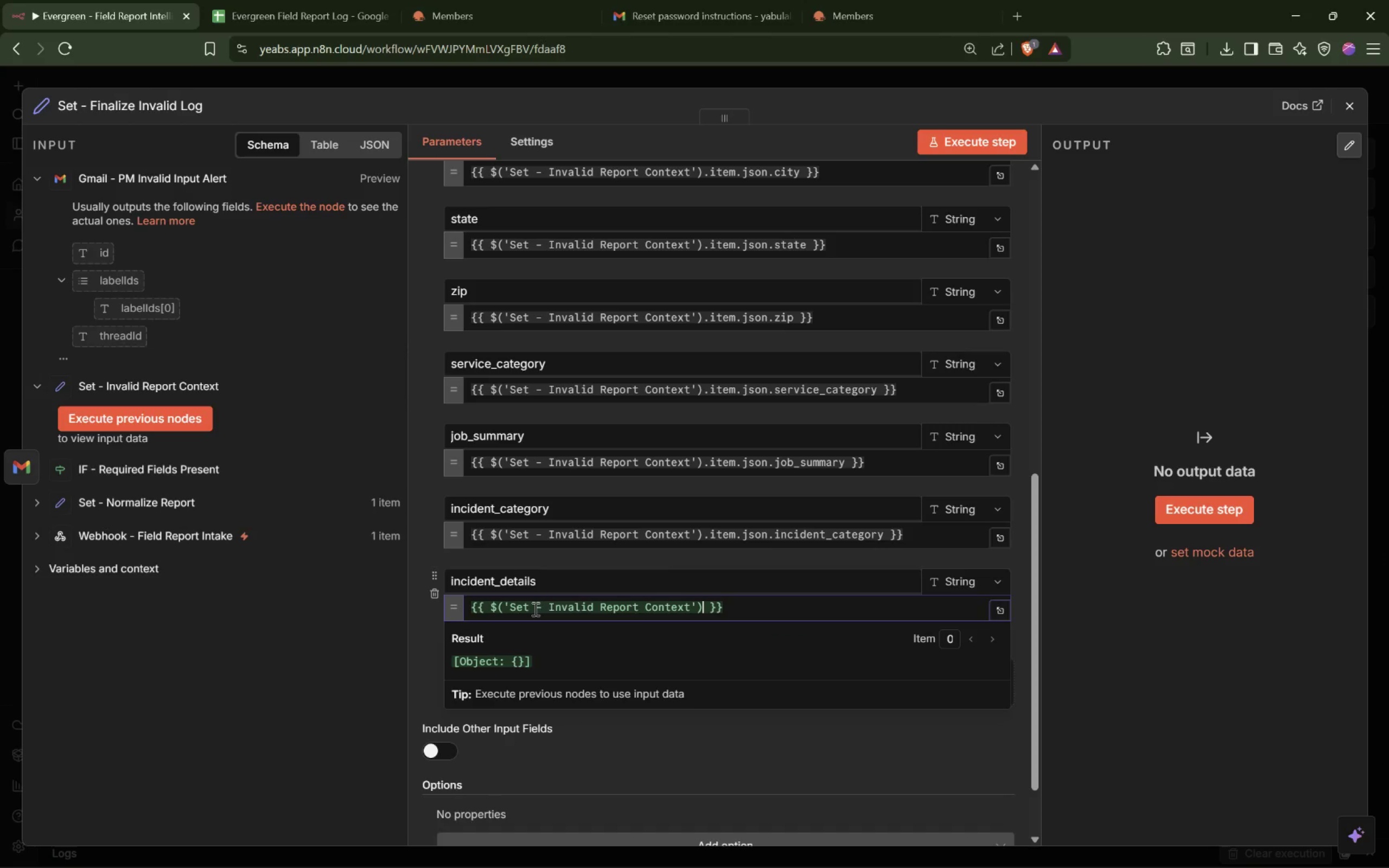 
type(.json)
key(Backspace)
key(Backspace)
key(Backspace)
key(Backspace)
type(item.js)
key(Backspace)
type(son.incident_)
 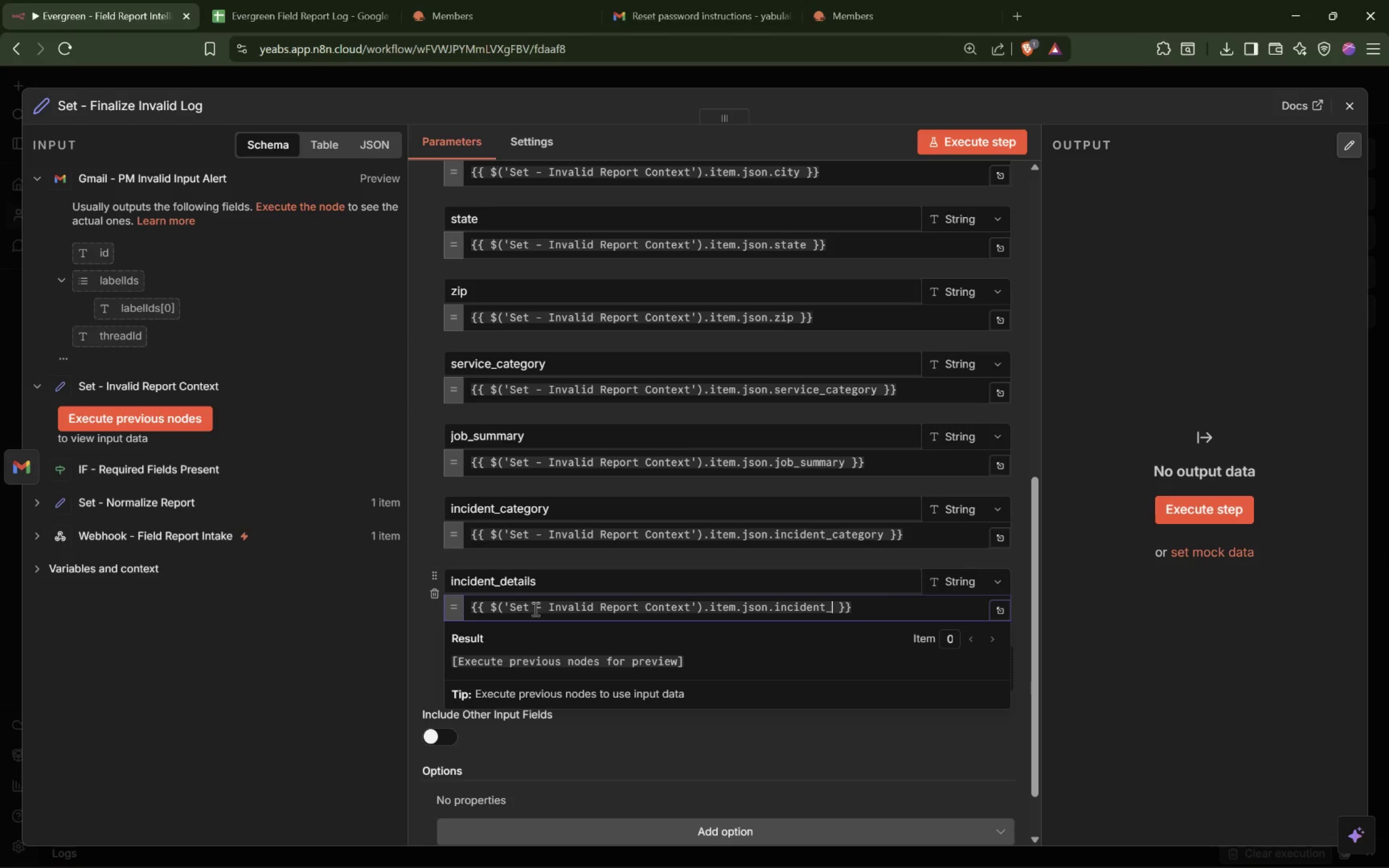 
wait(7.17)
 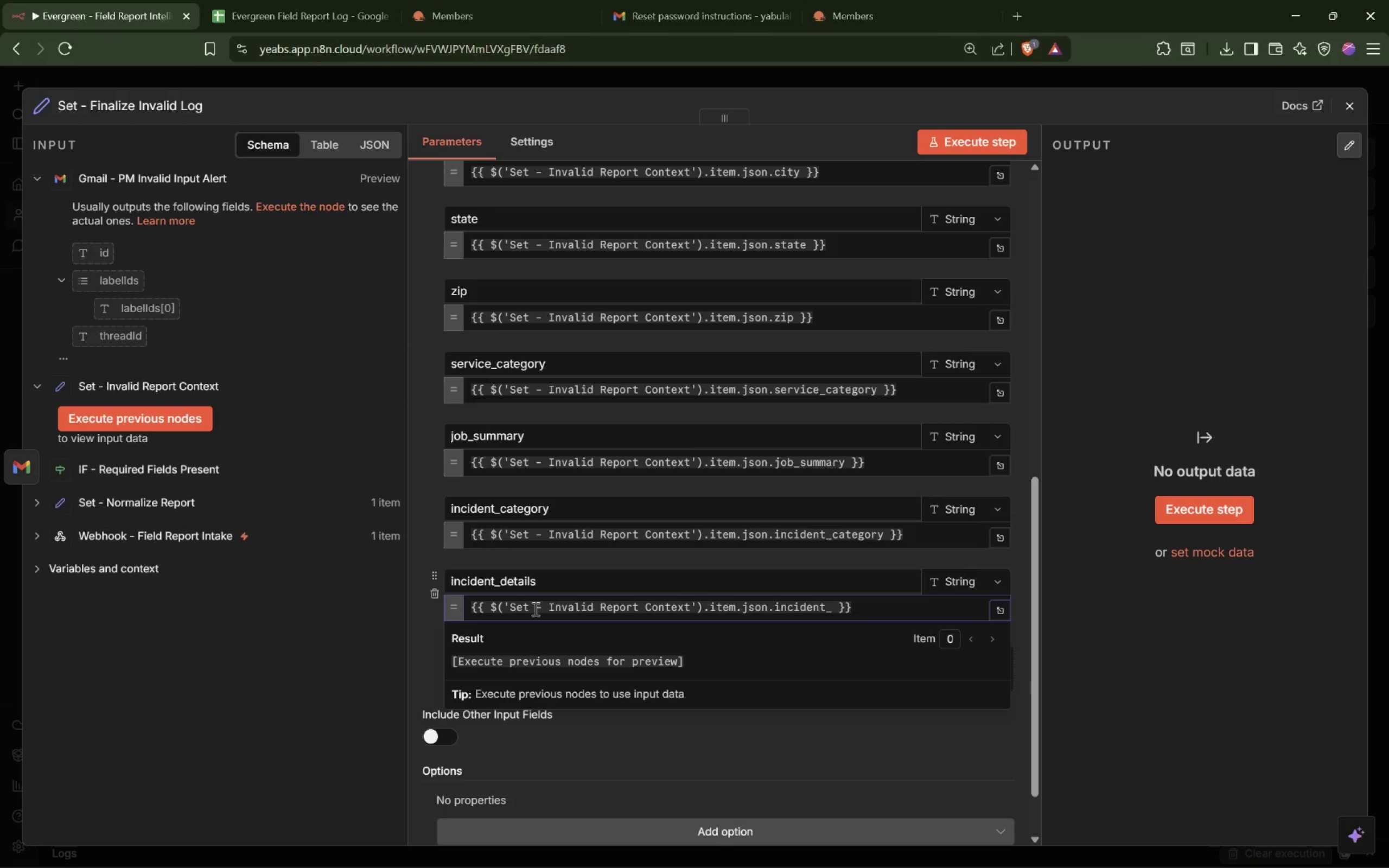 
type(details)
 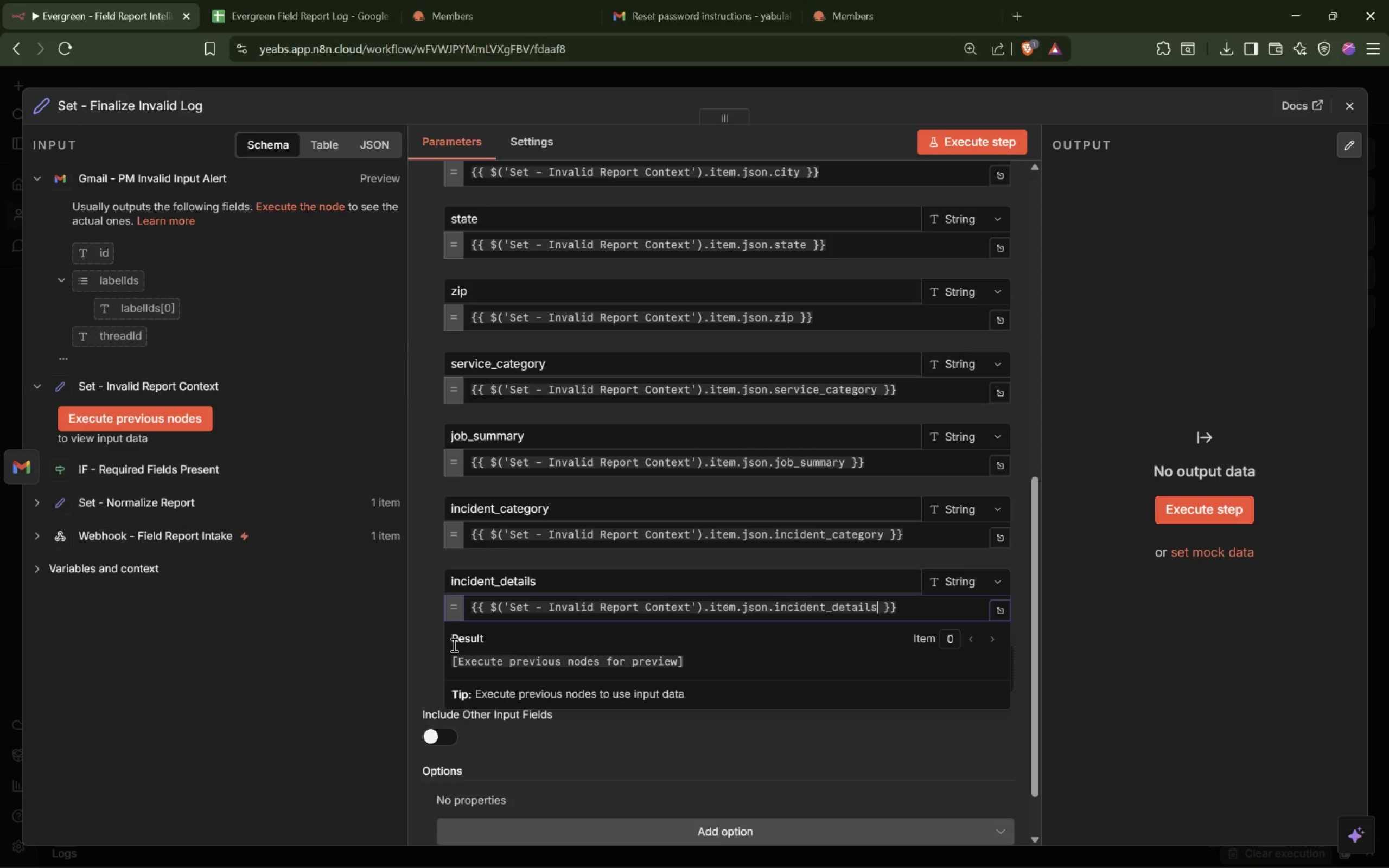 
left_click([437, 650])
 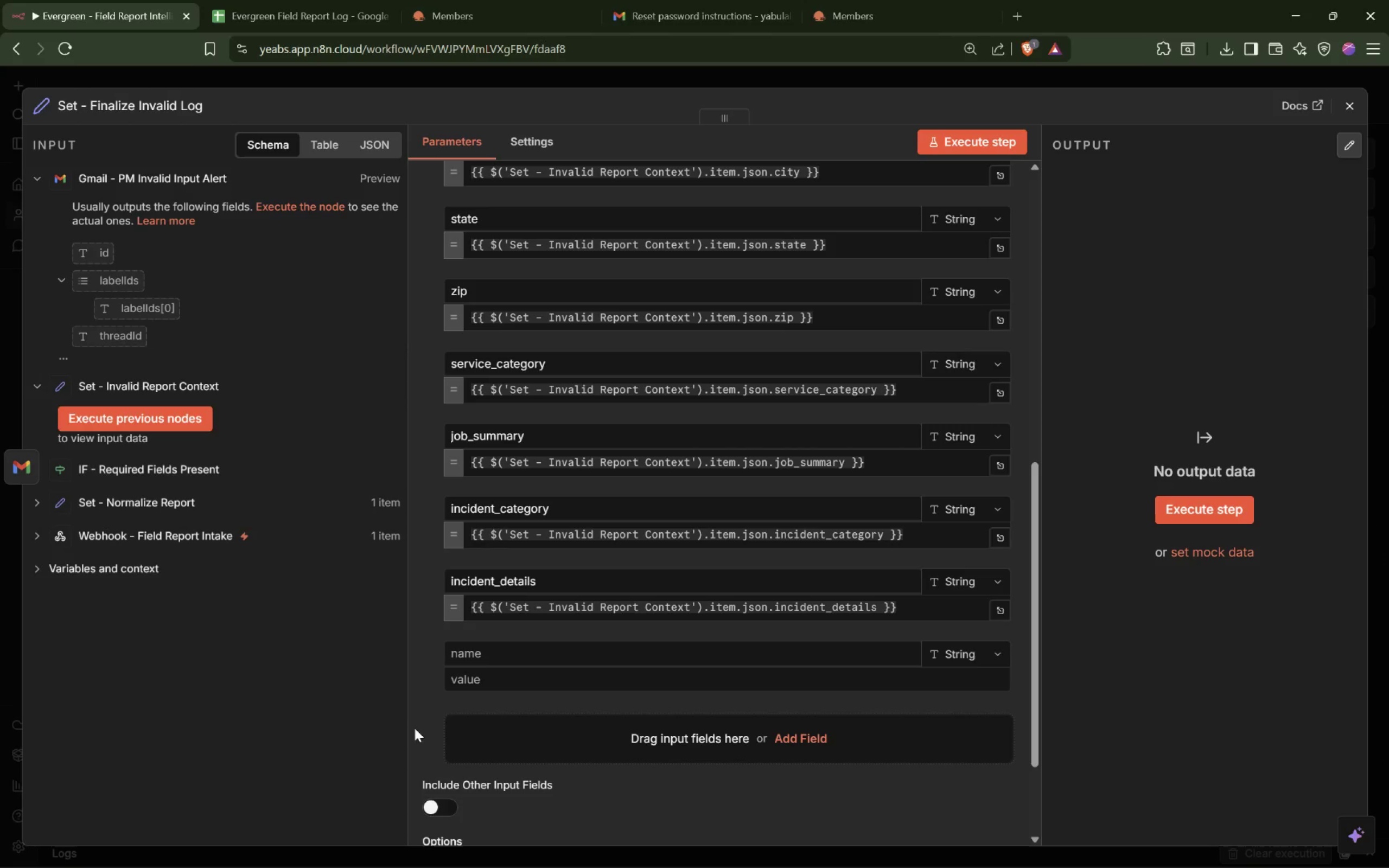 
left_click([485, 656])
 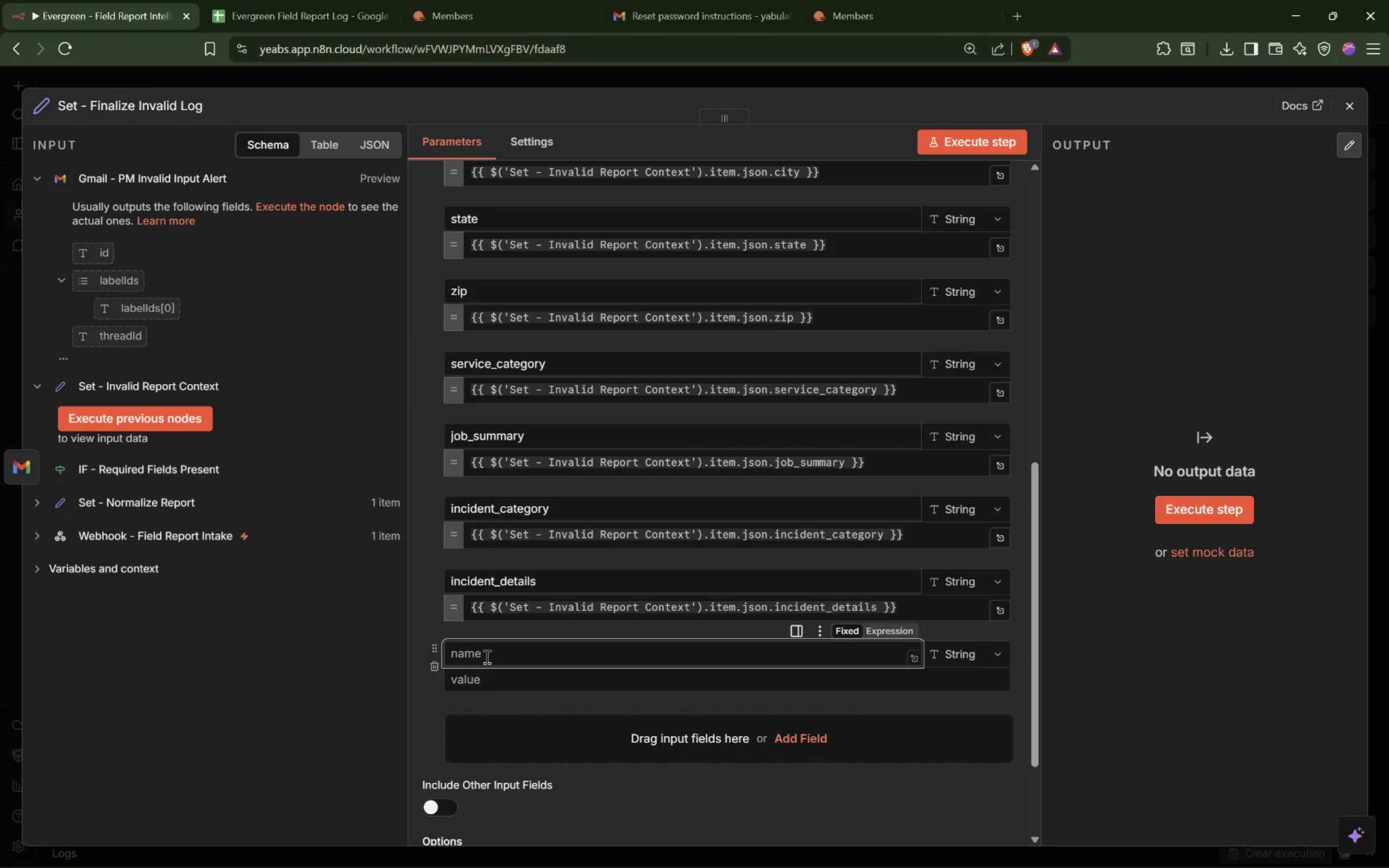 
type(weather_claime)
 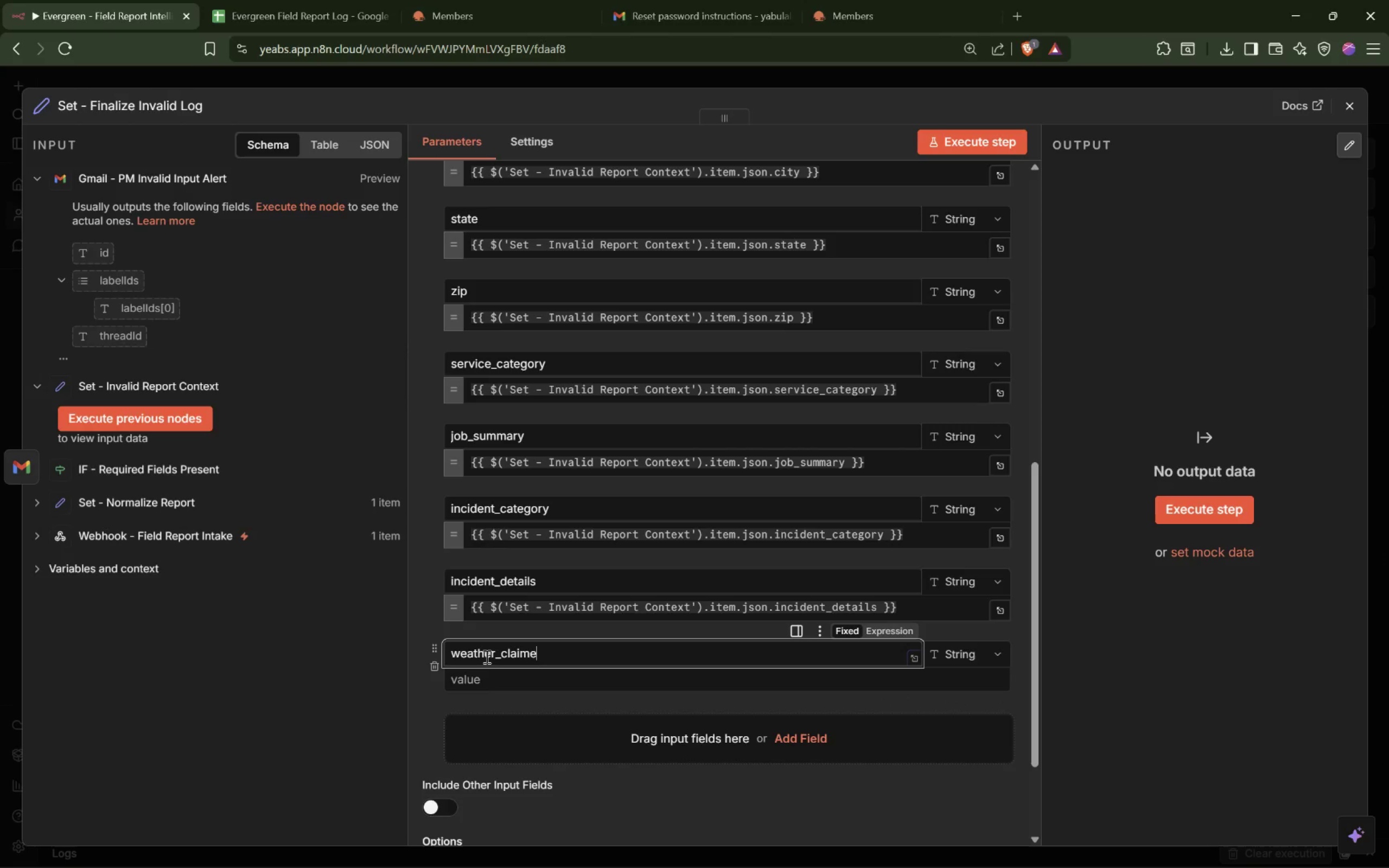 
hold_key(key=D, duration=0.31)
 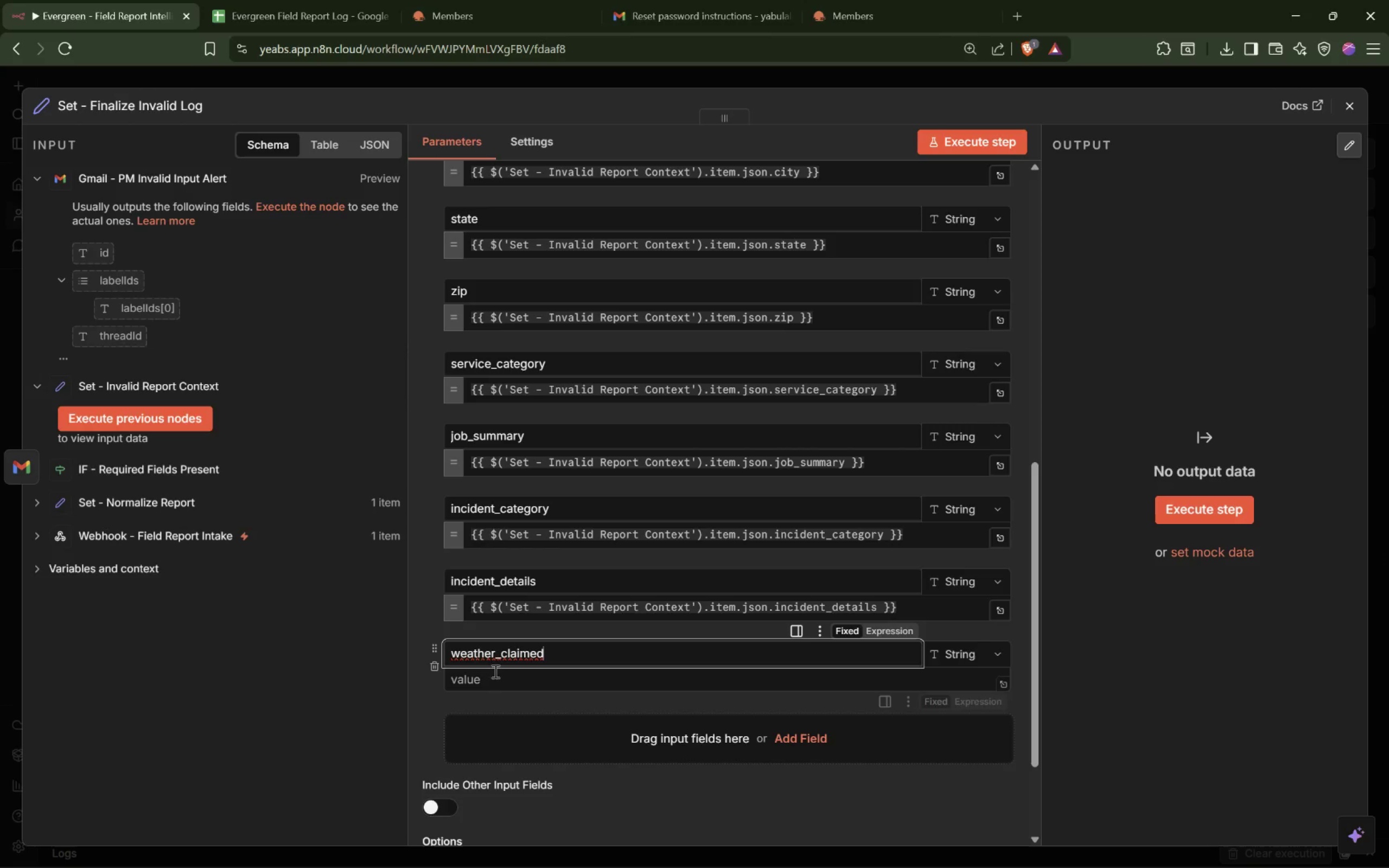 
left_click([496, 682])
 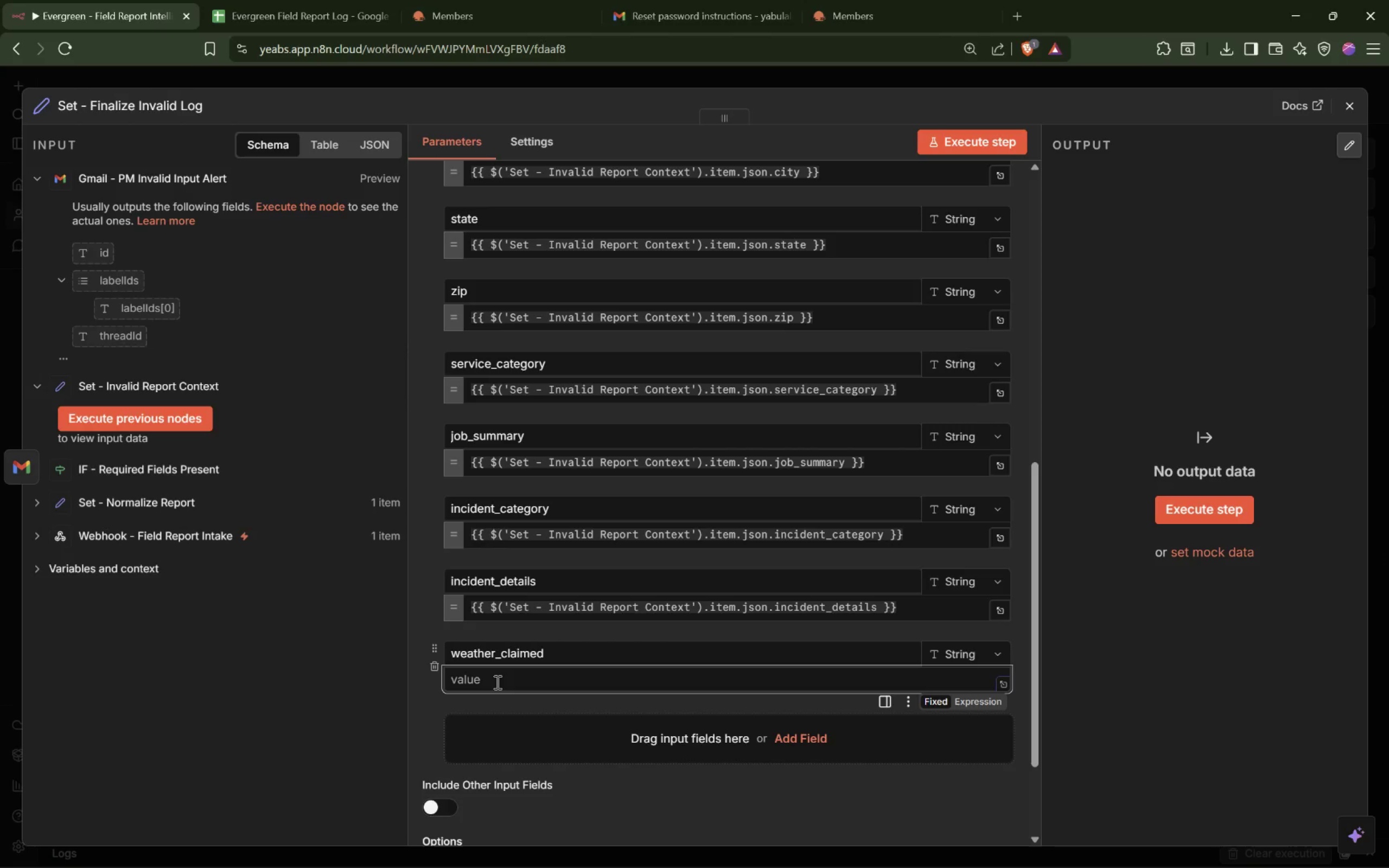 
hold_key(key=ShiftLeft, duration=0.36)
 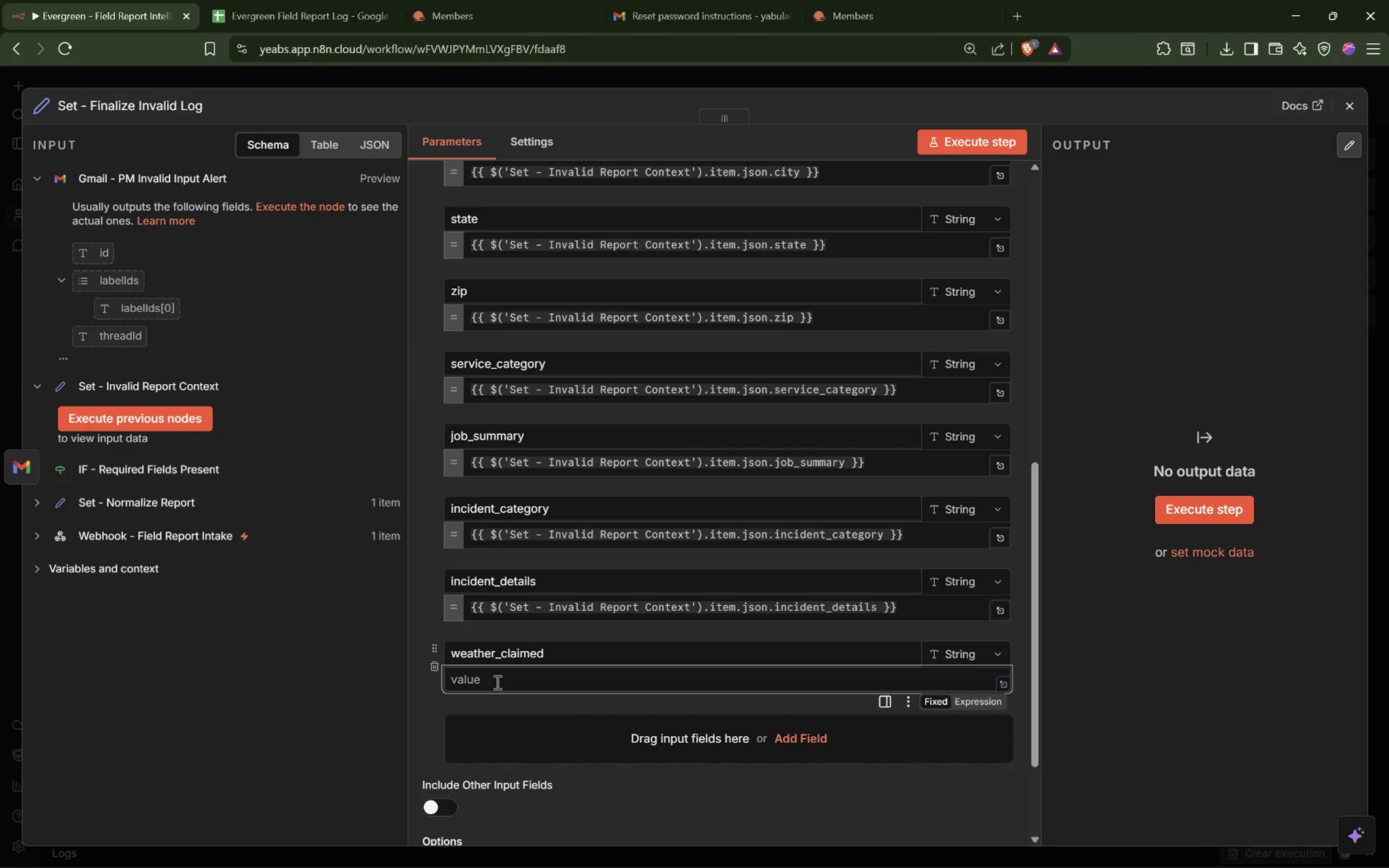 
key(Equal)
 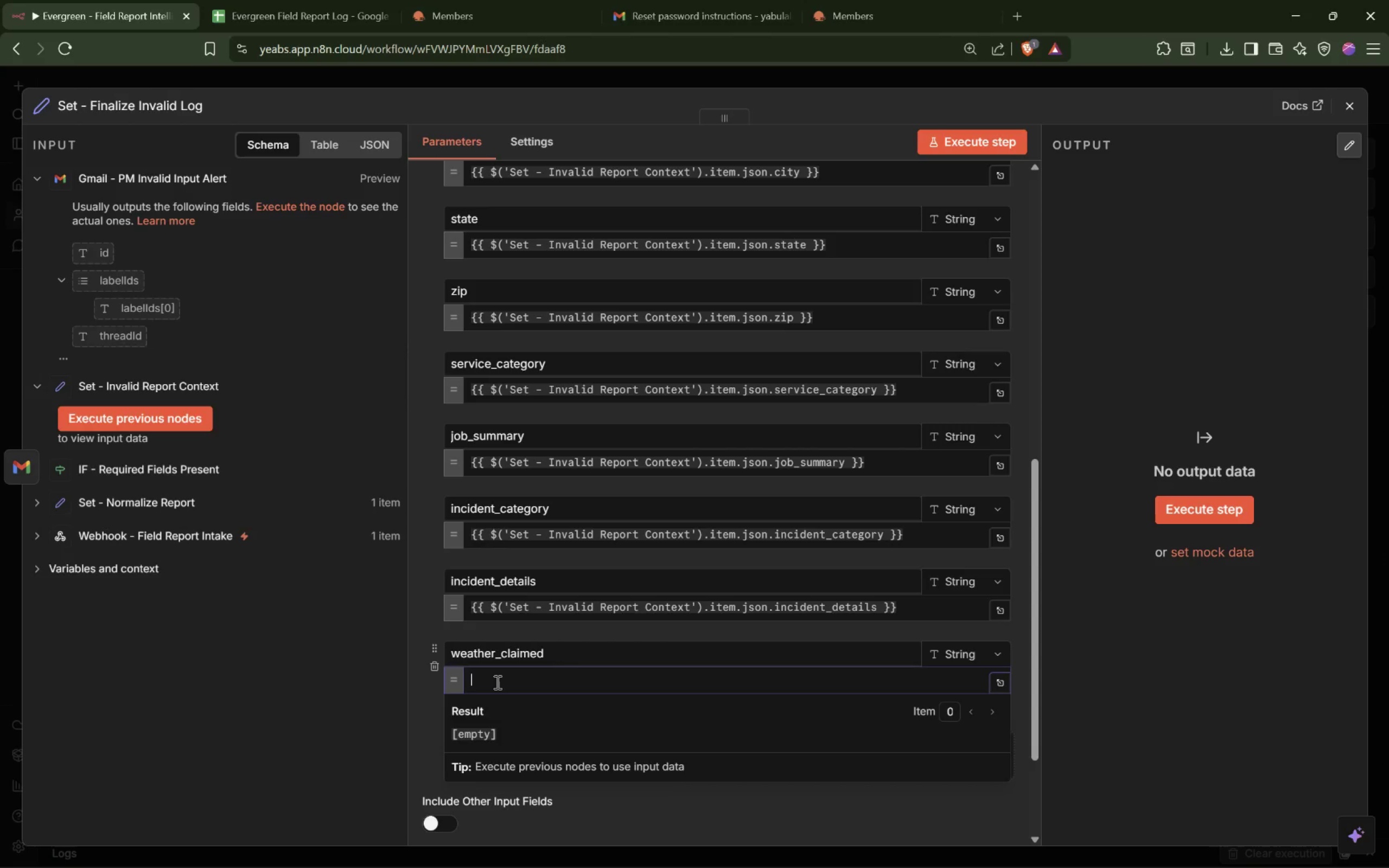 
key(Shift+BracketLeft)
 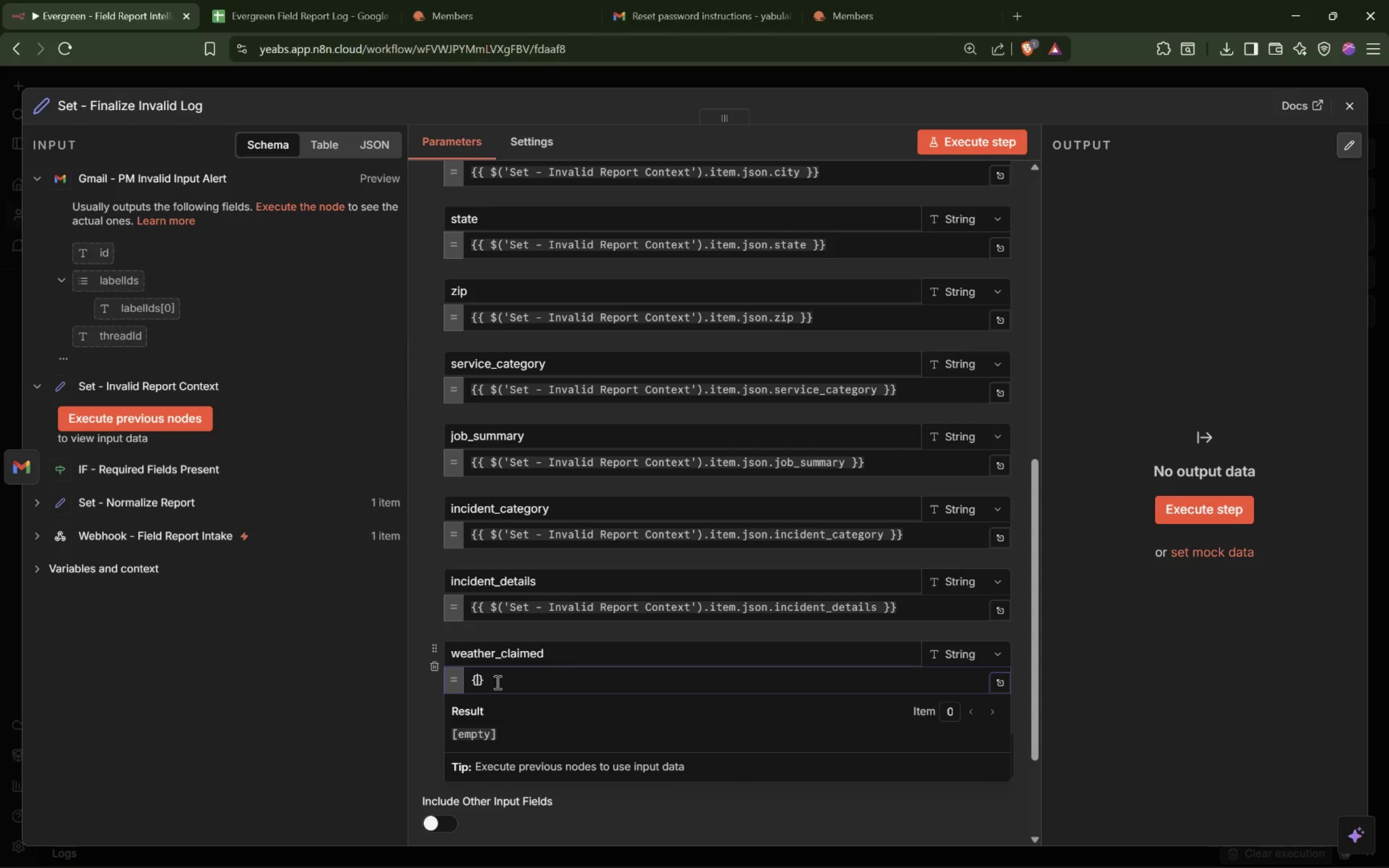 
key(Shift+BracketLeft)
 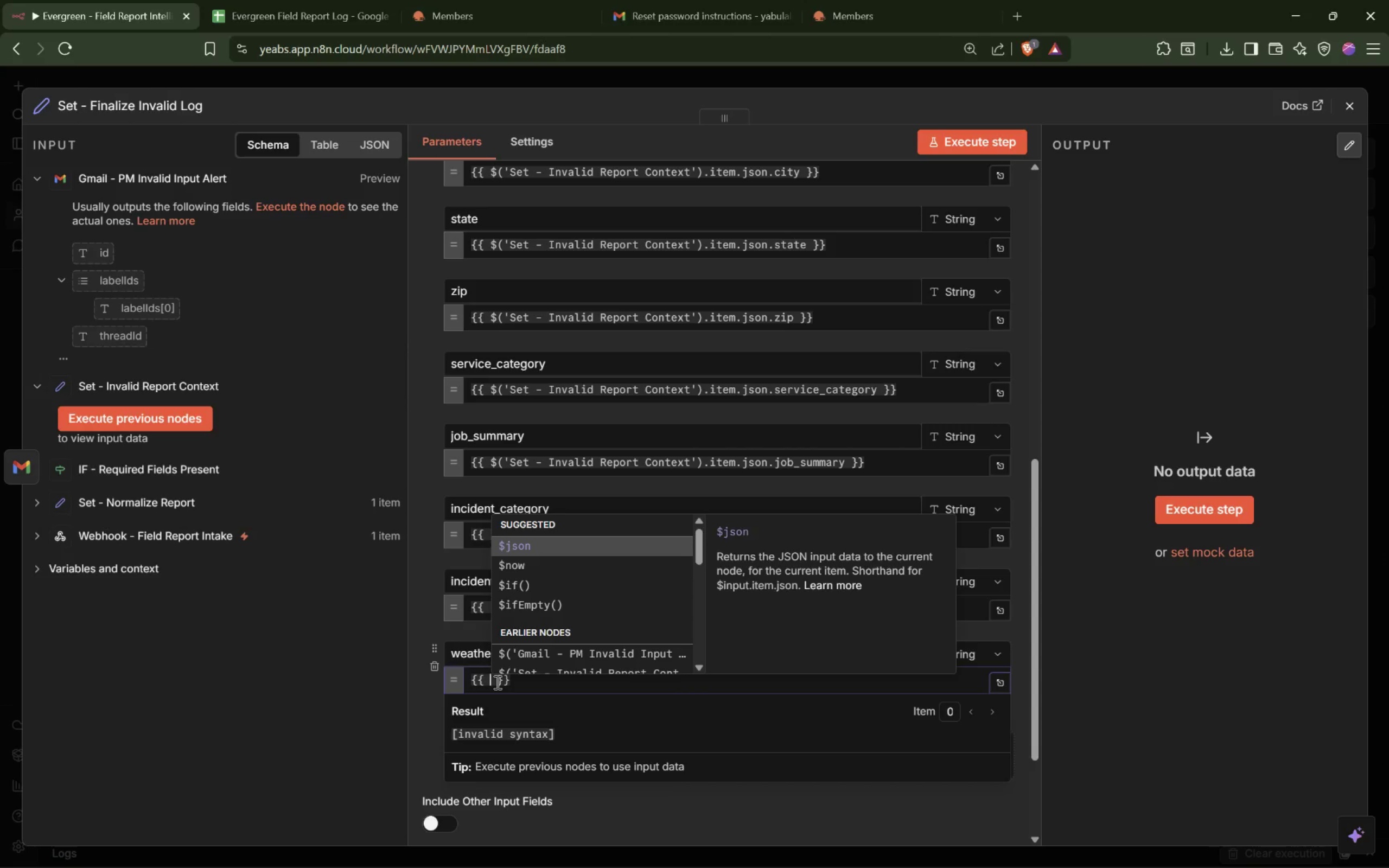 
type($()
 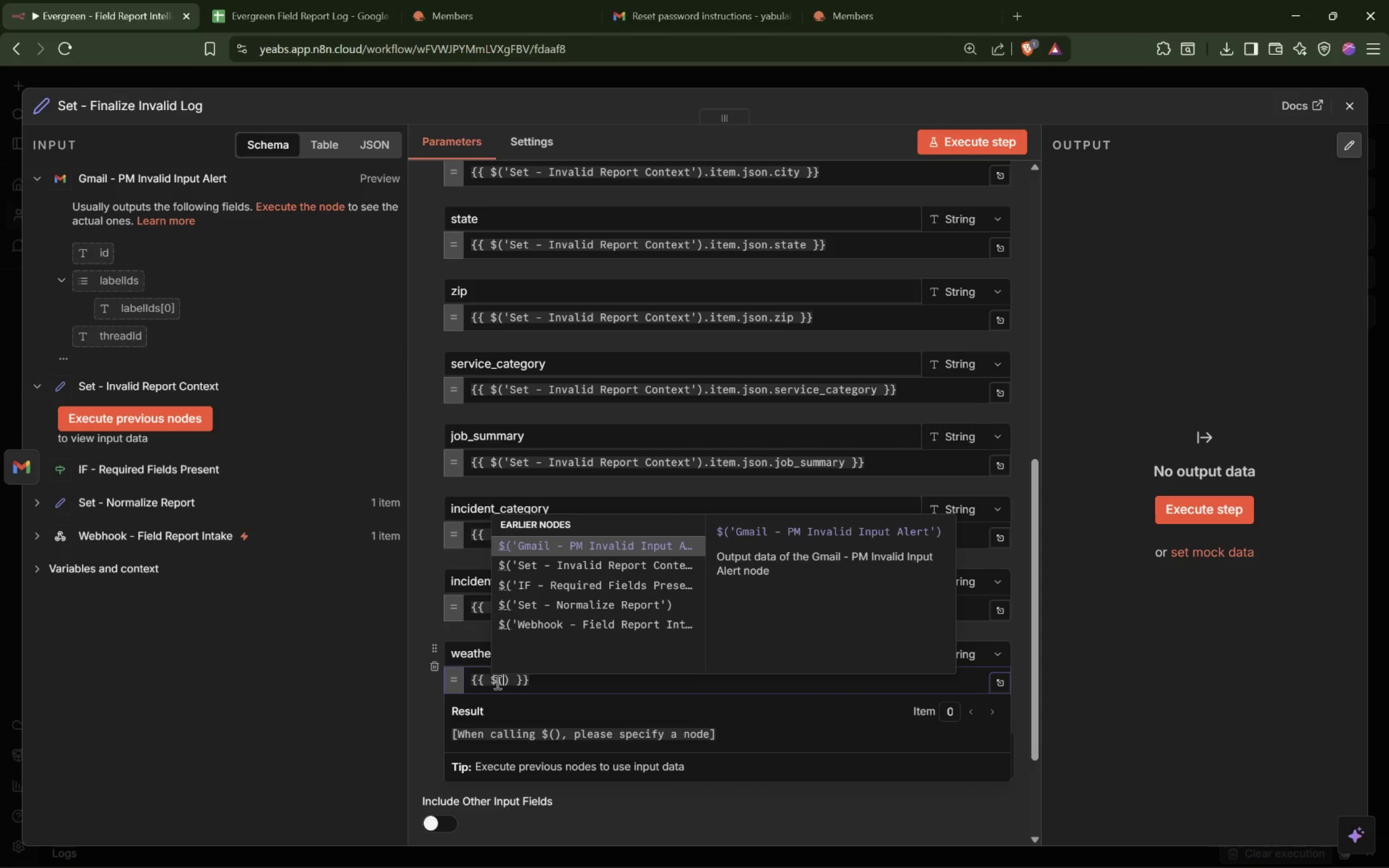 
key(ArrowDown)
 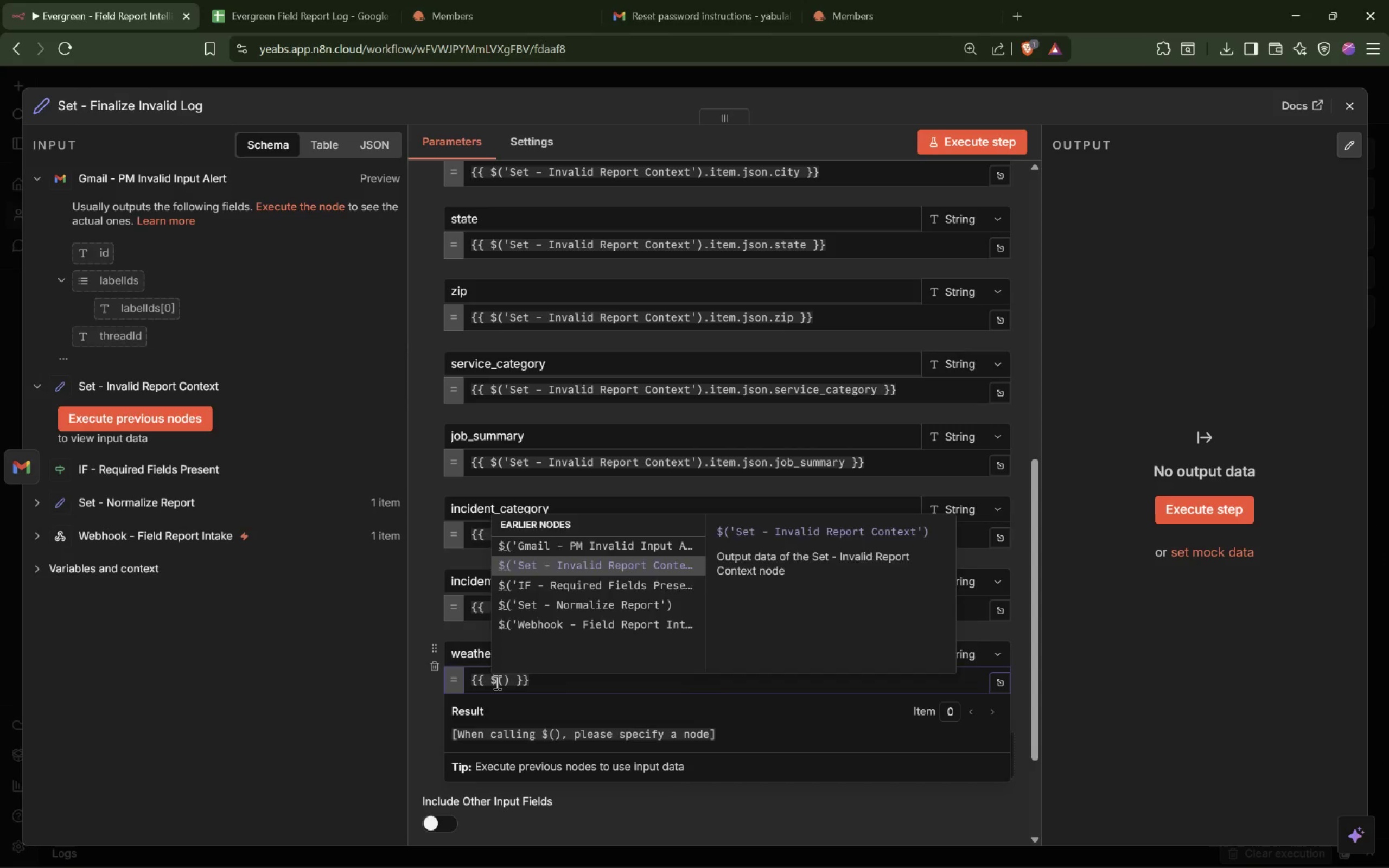 
key(Enter)
 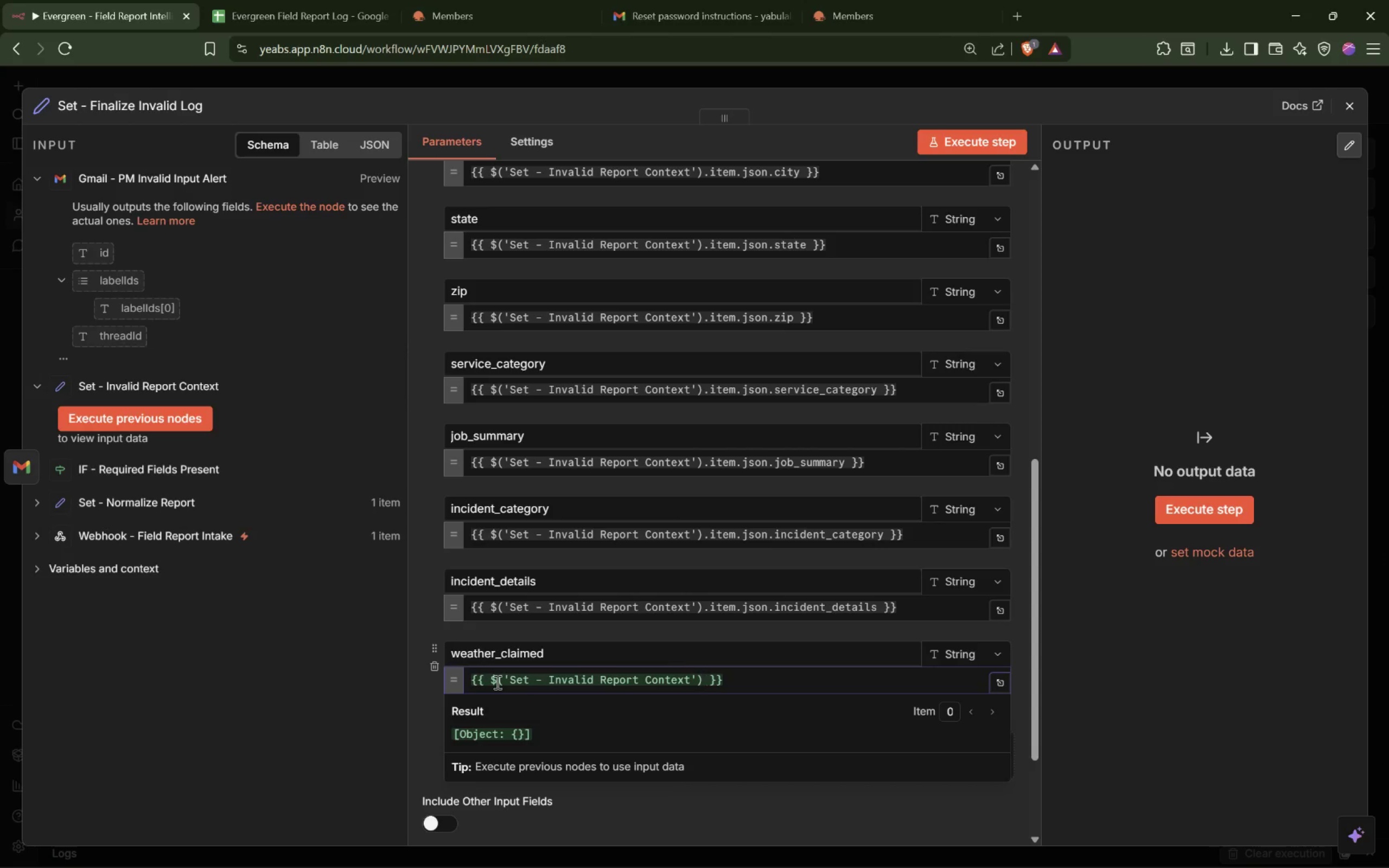 
type(.js)
key(Backspace)
key(Backspace)
type(item.json.wesat)
key(Backspace)
key(Backspace)
key(Backspace)
type(ather_claime)
 